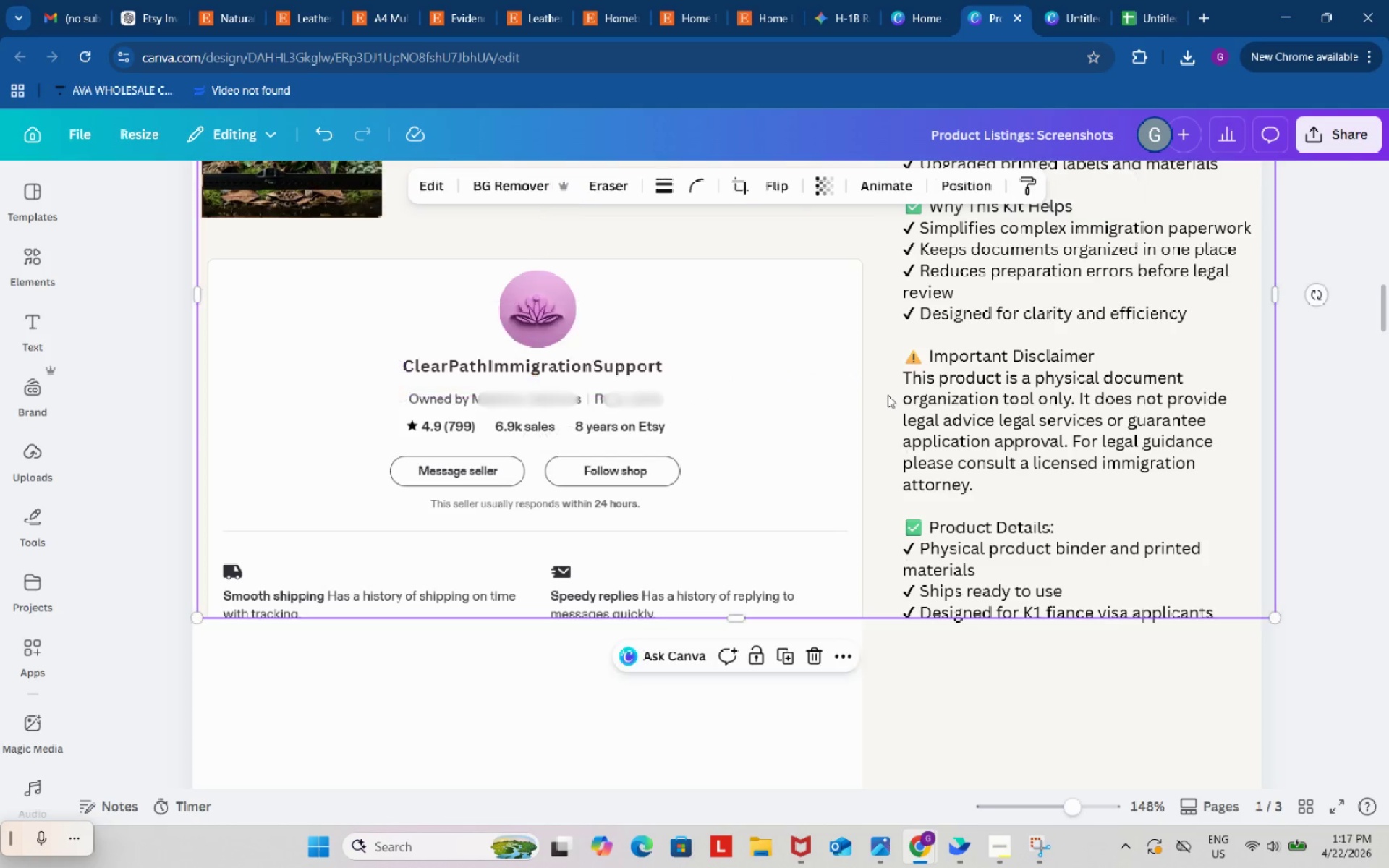 
scroll: coordinate [1066, 415], scroll_direction: up, amount: 7.0
 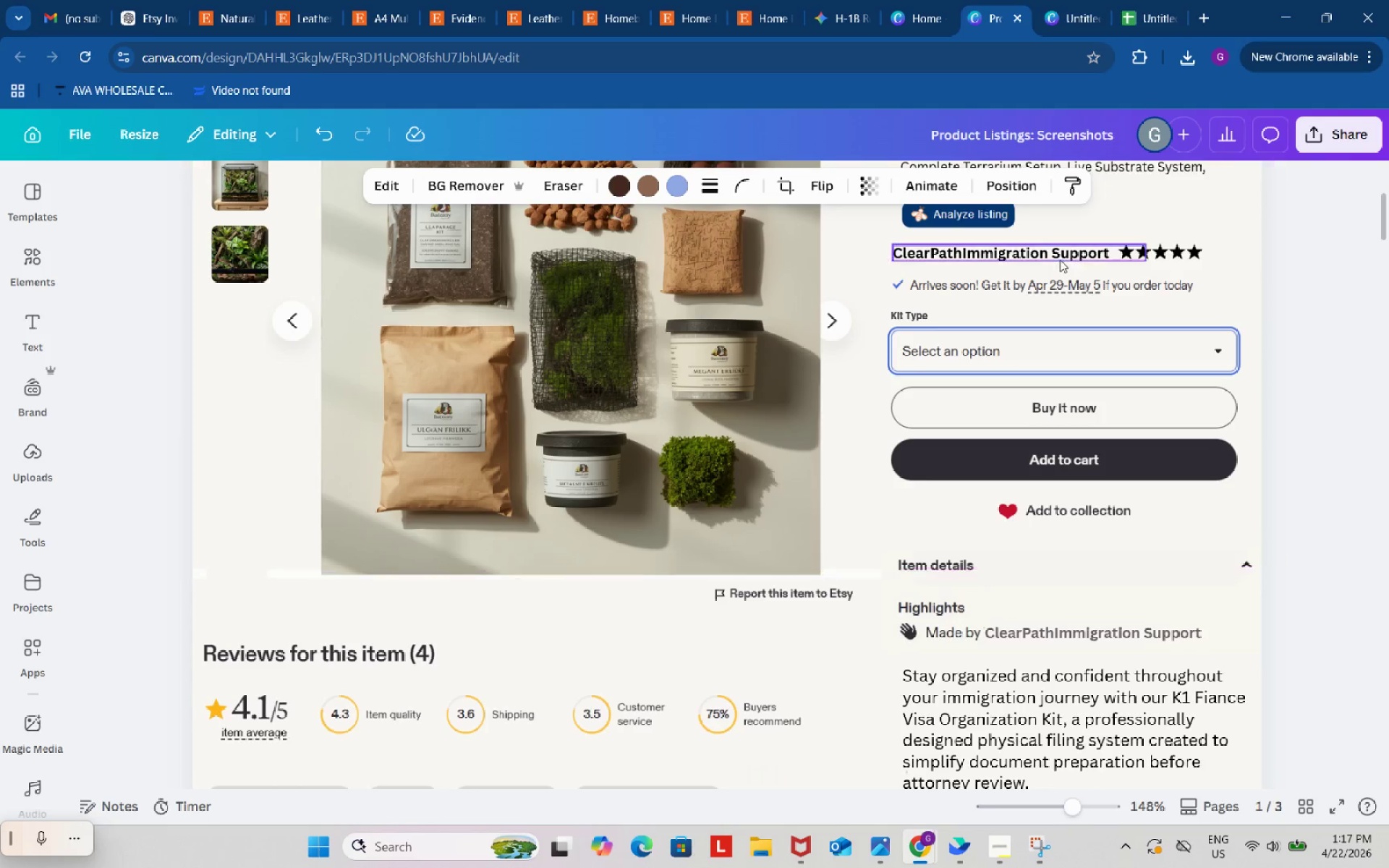 
double_click([1060, 256])
 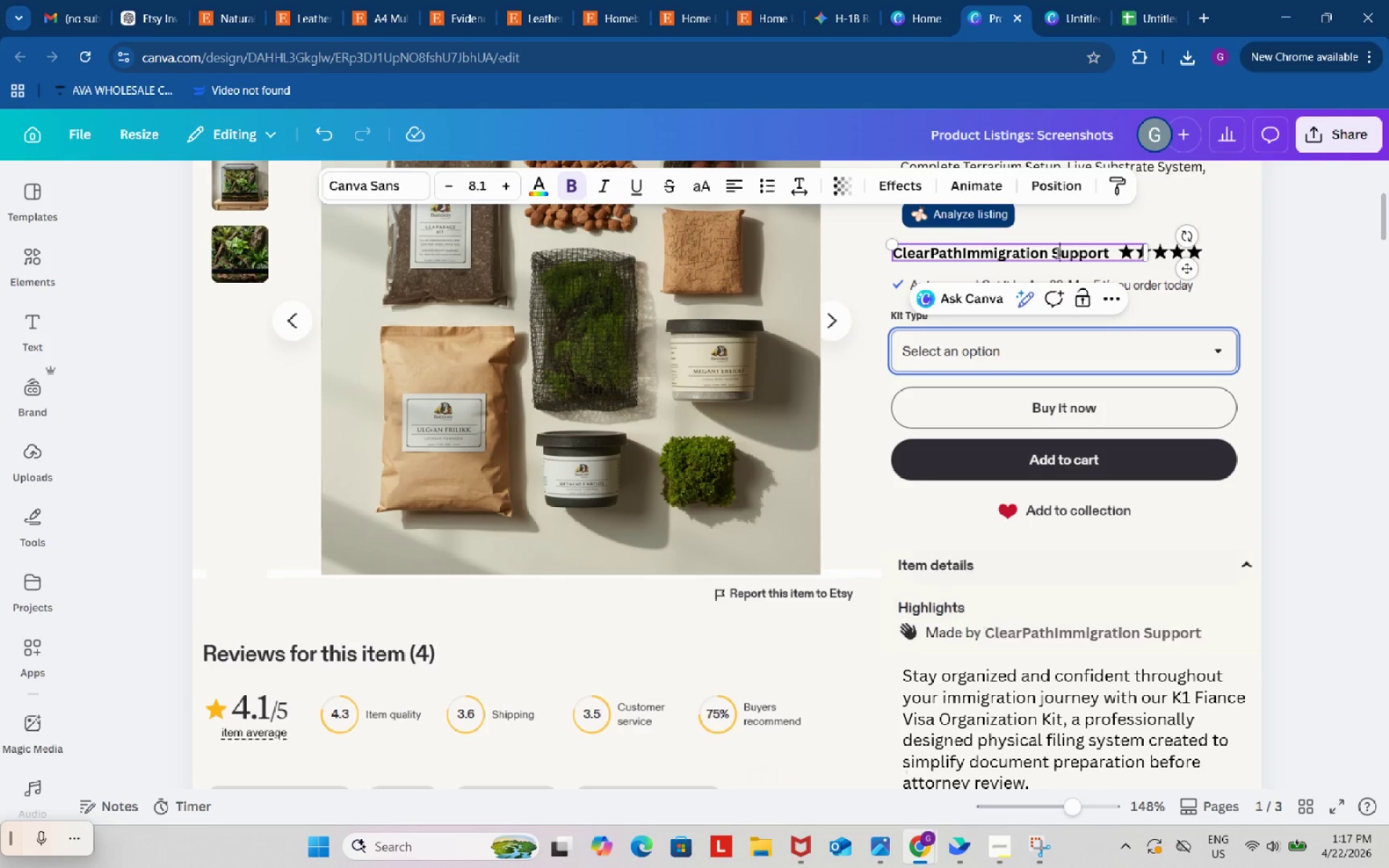 
left_click([1056, 252])
 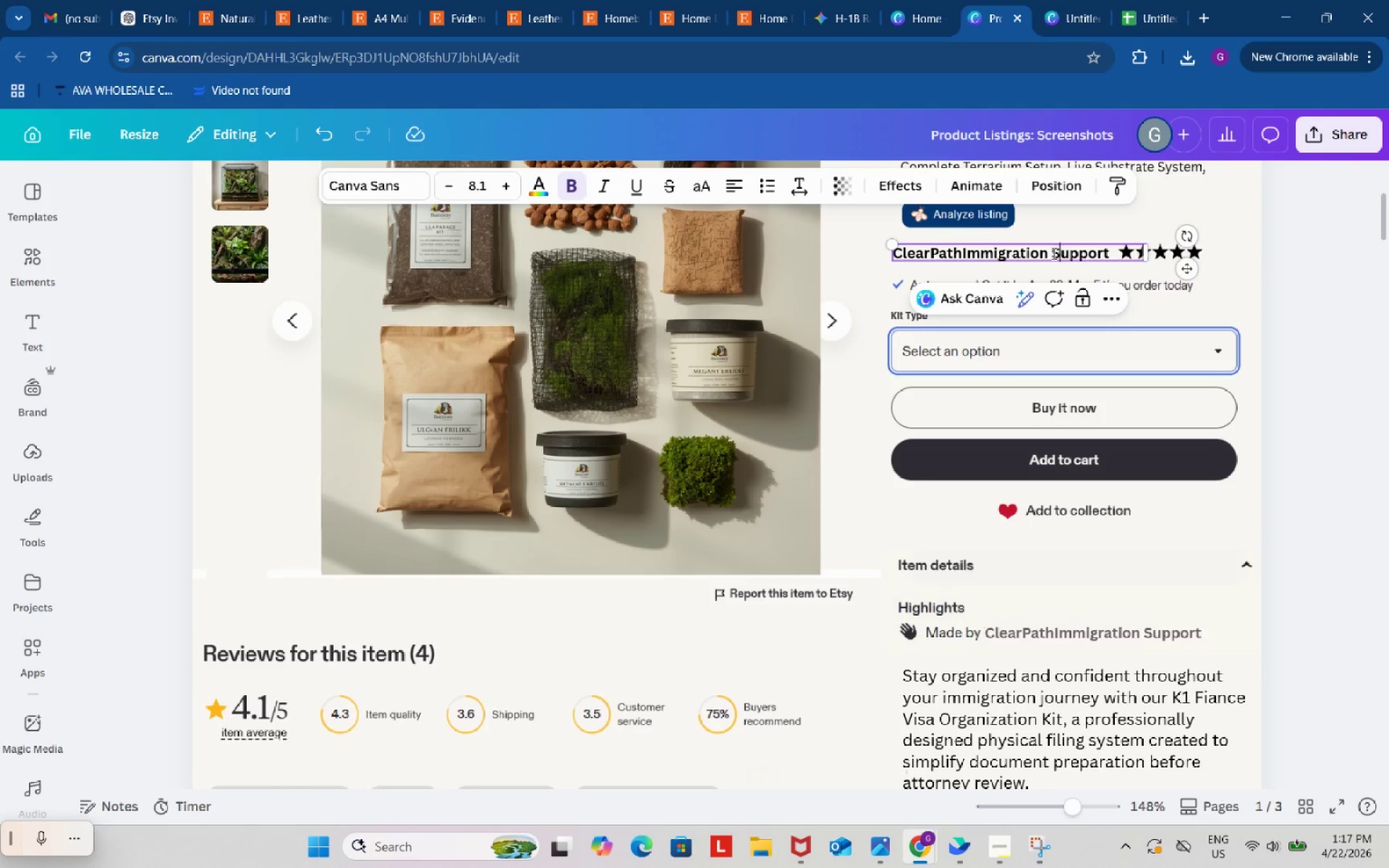 
left_click([1053, 252])
 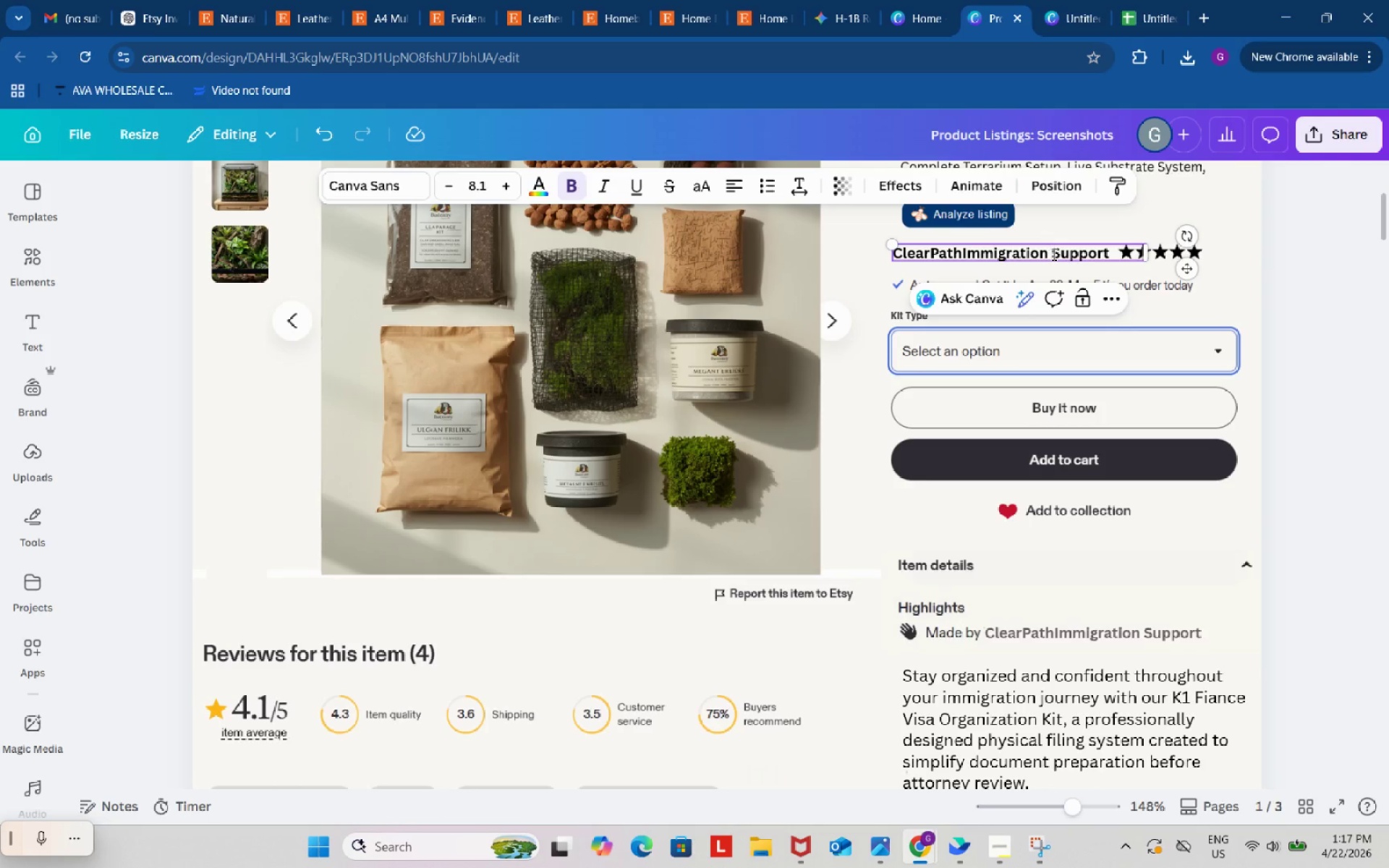 
key(Backspace)
 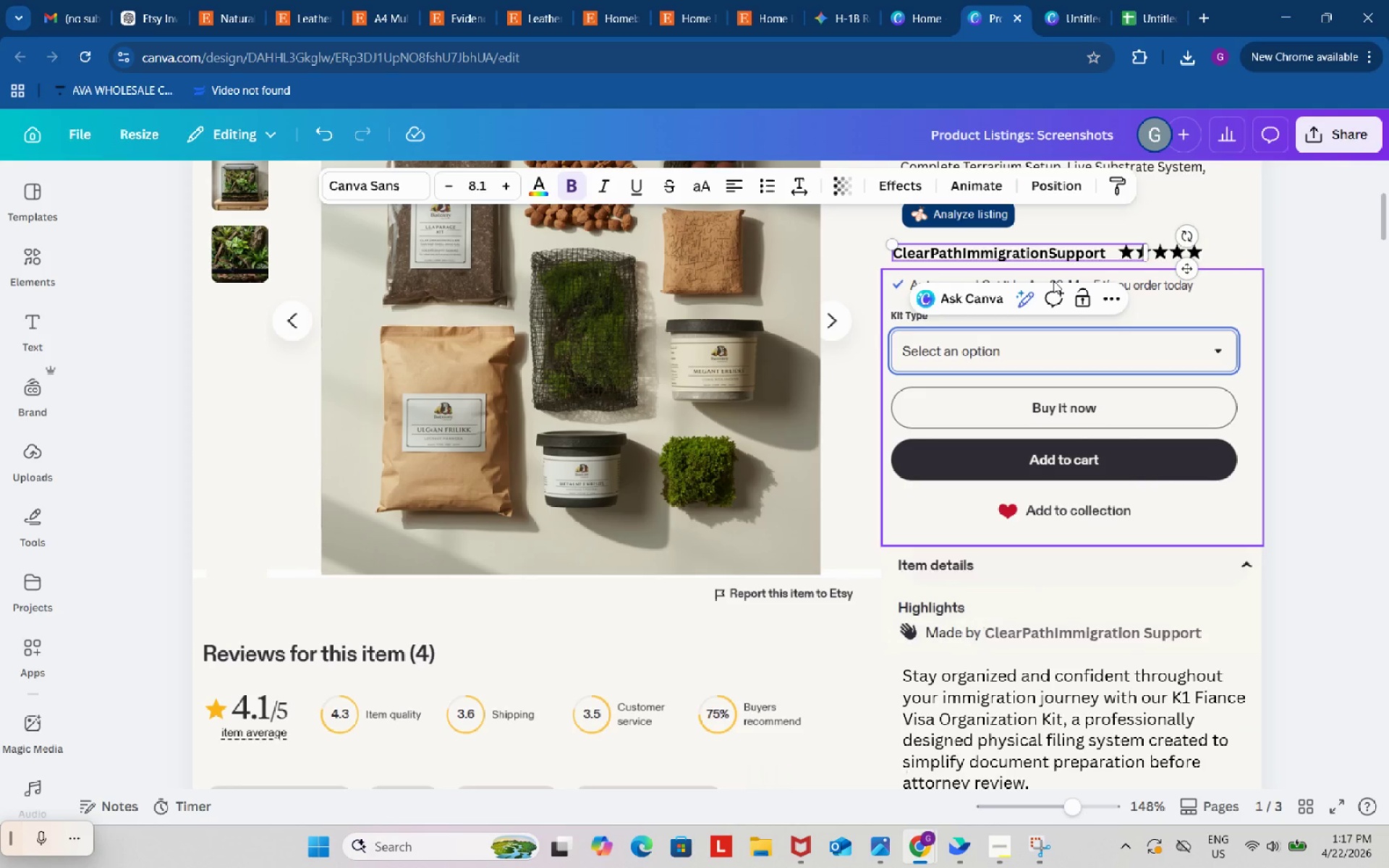 
wait(27.3)
 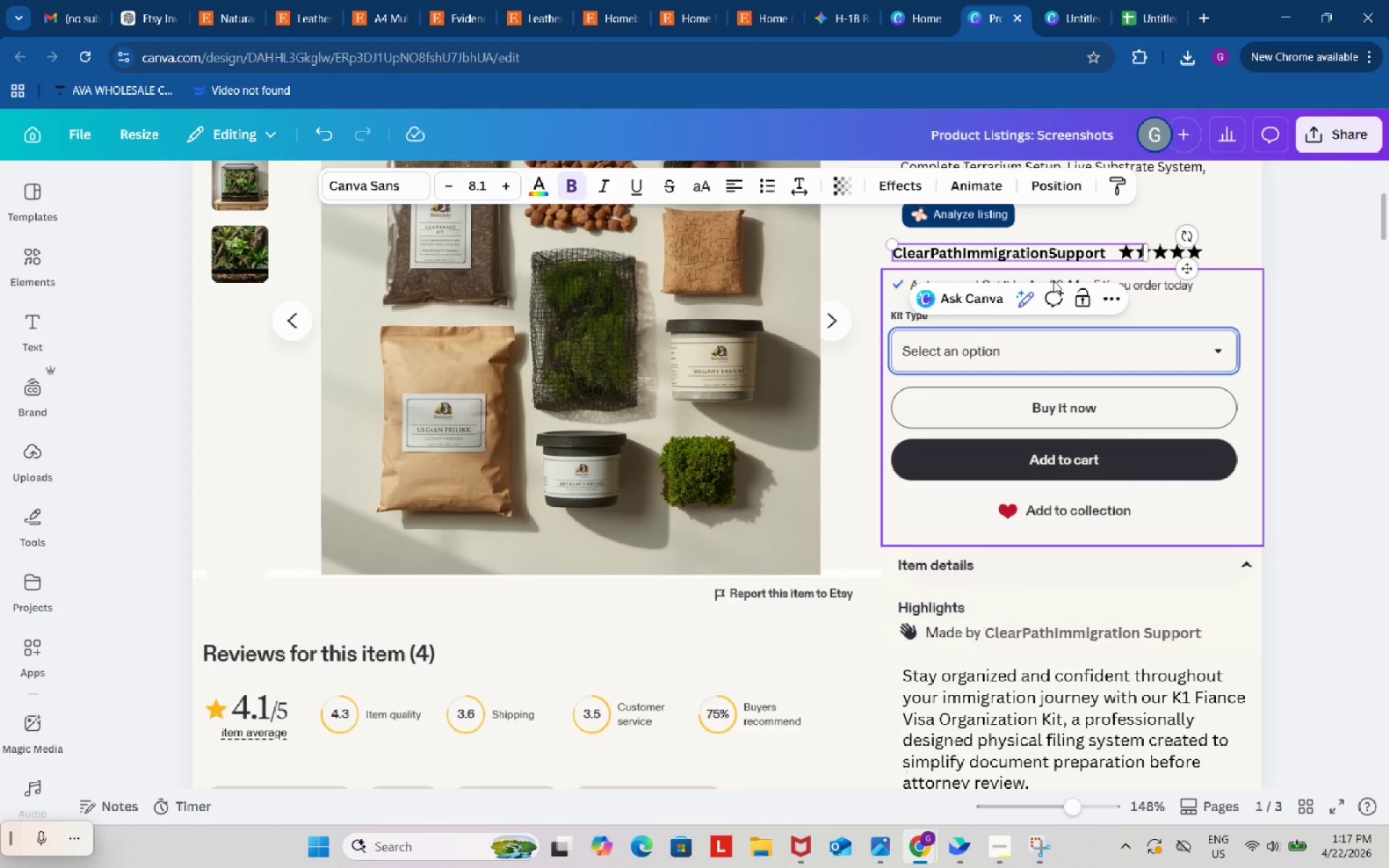 
left_click([1333, 299])
 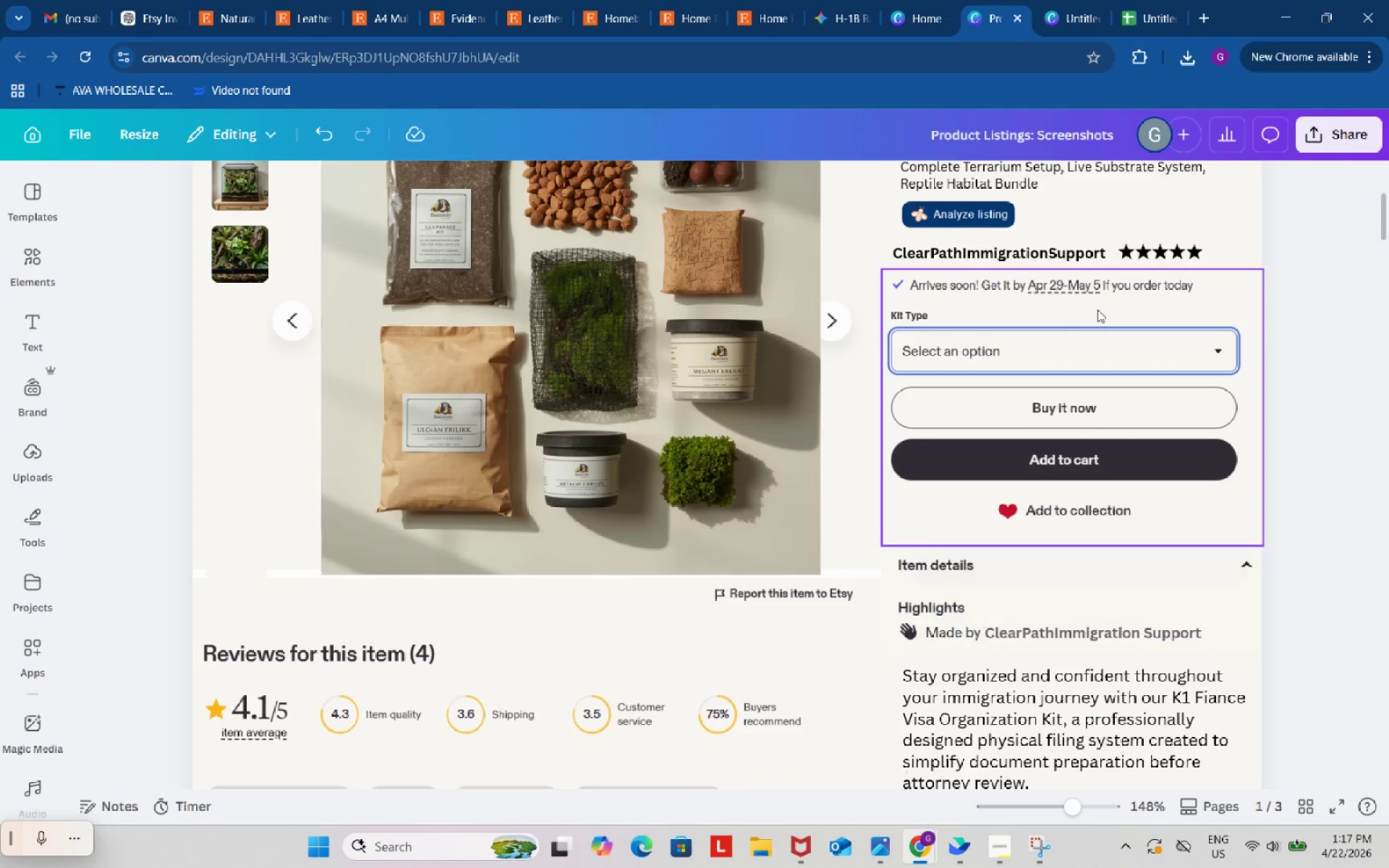 
left_click([909, 317])
 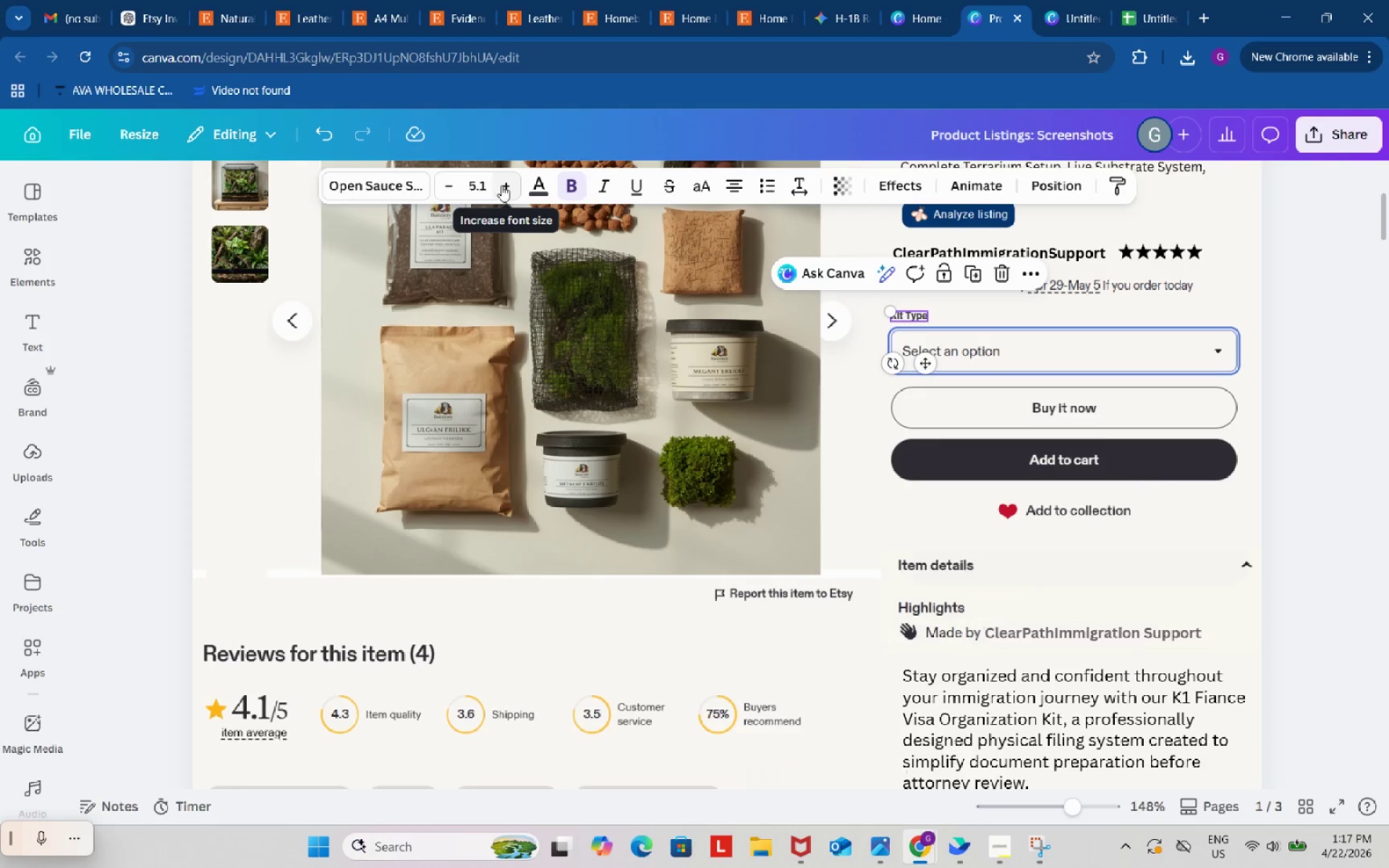 
left_click([508, 187])
 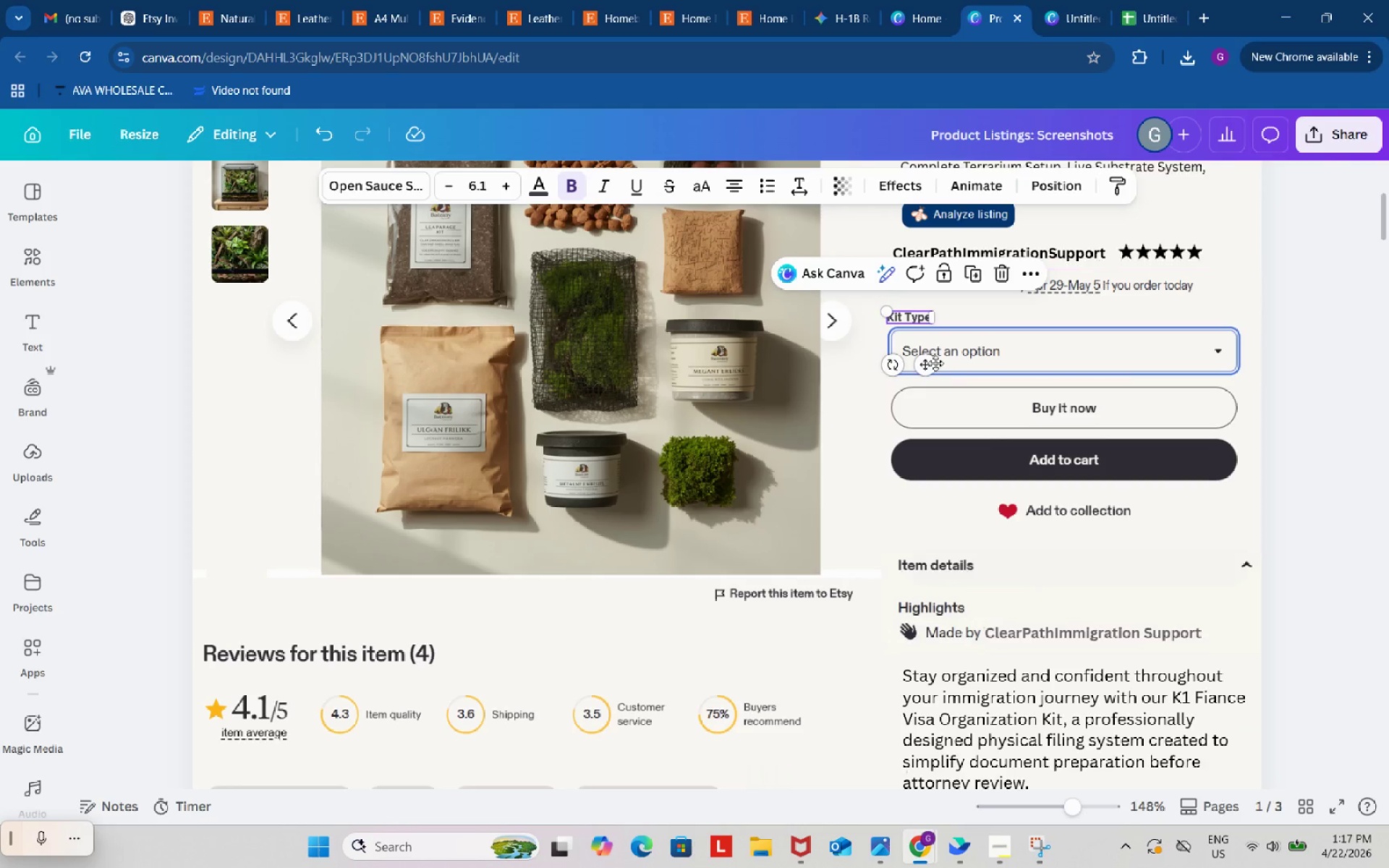 
left_click_drag(start_coordinate=[929, 363], to_coordinate=[930, 358])
 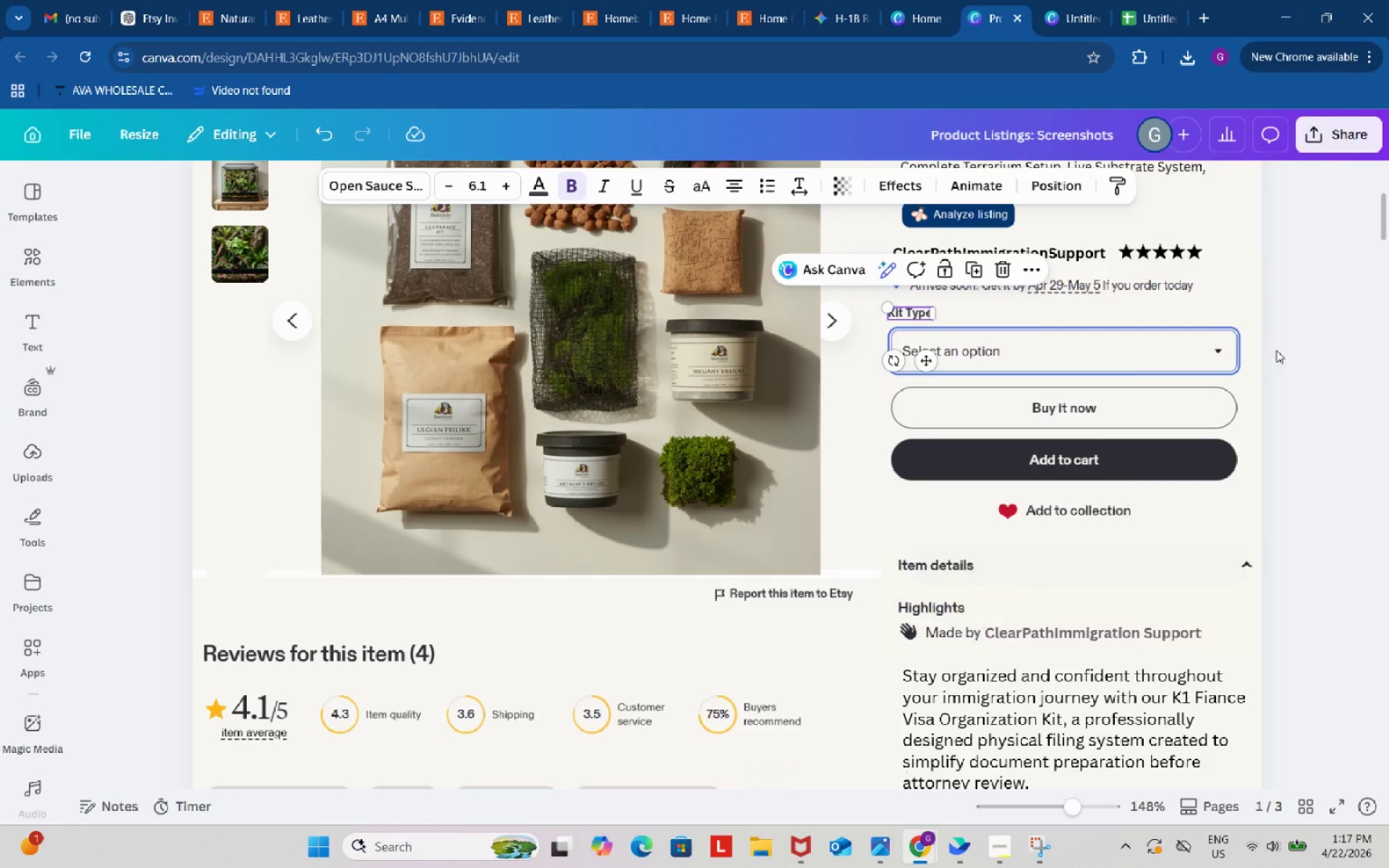 
left_click([1338, 307])
 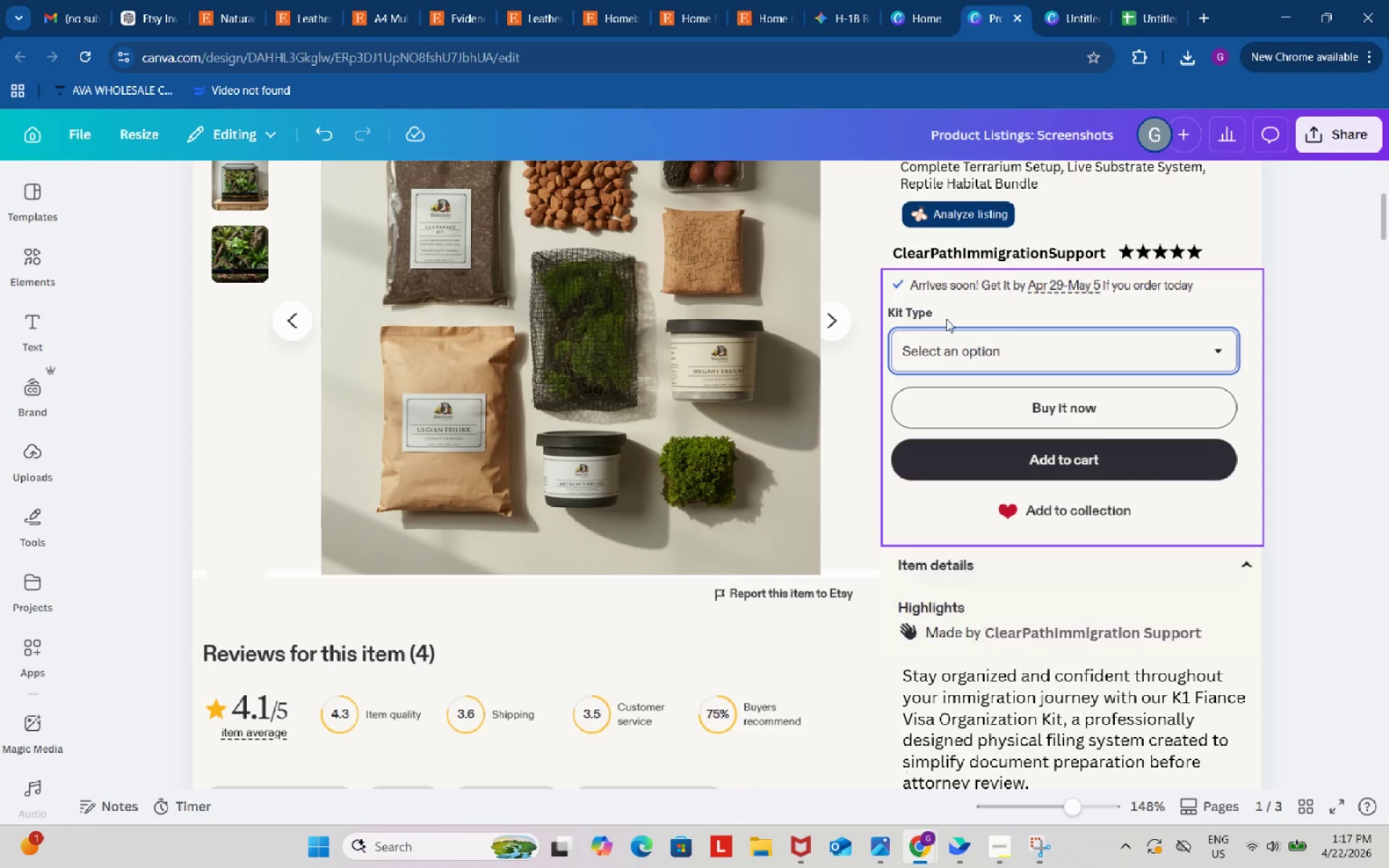 
left_click([906, 313])
 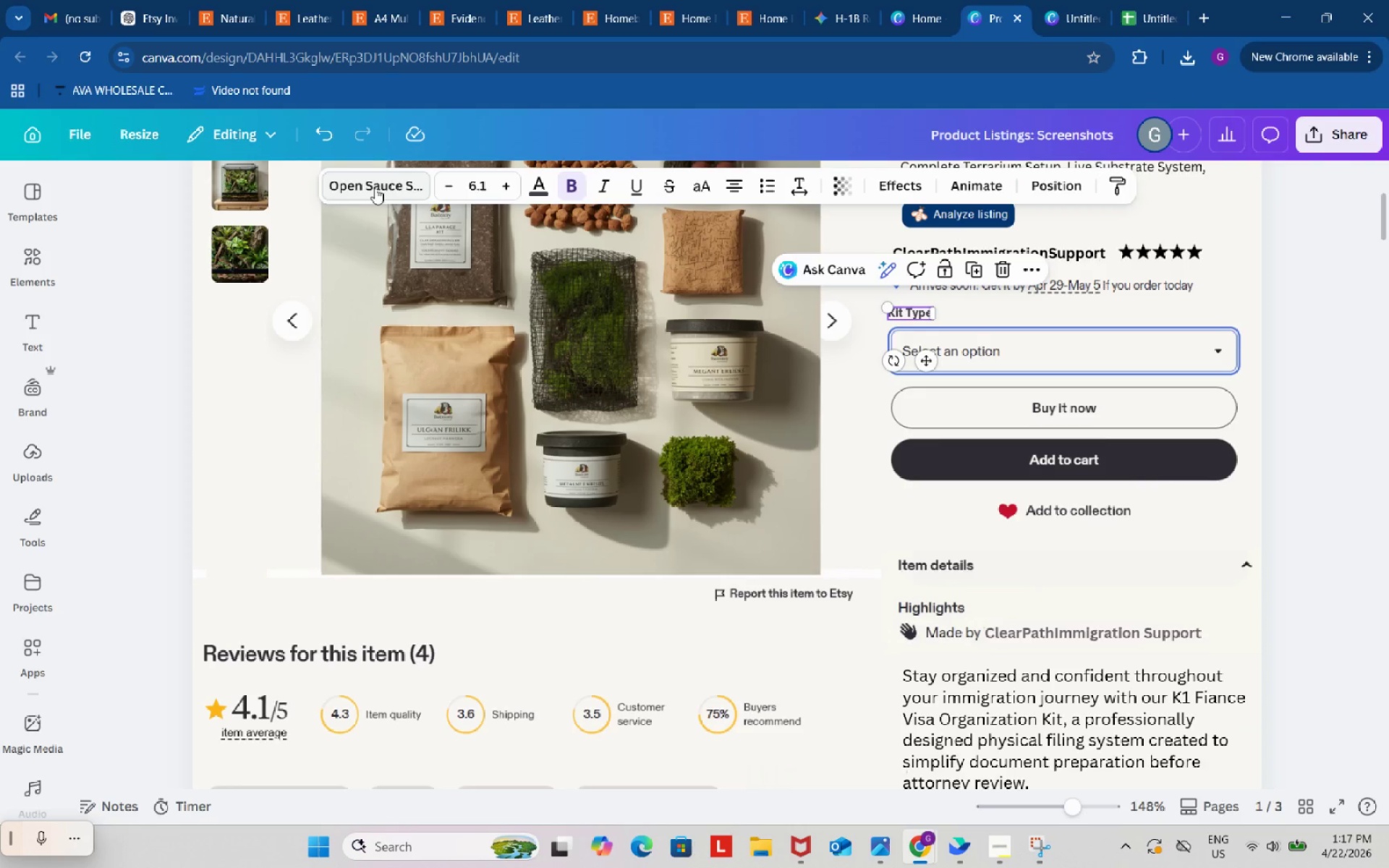 
left_click([373, 186])
 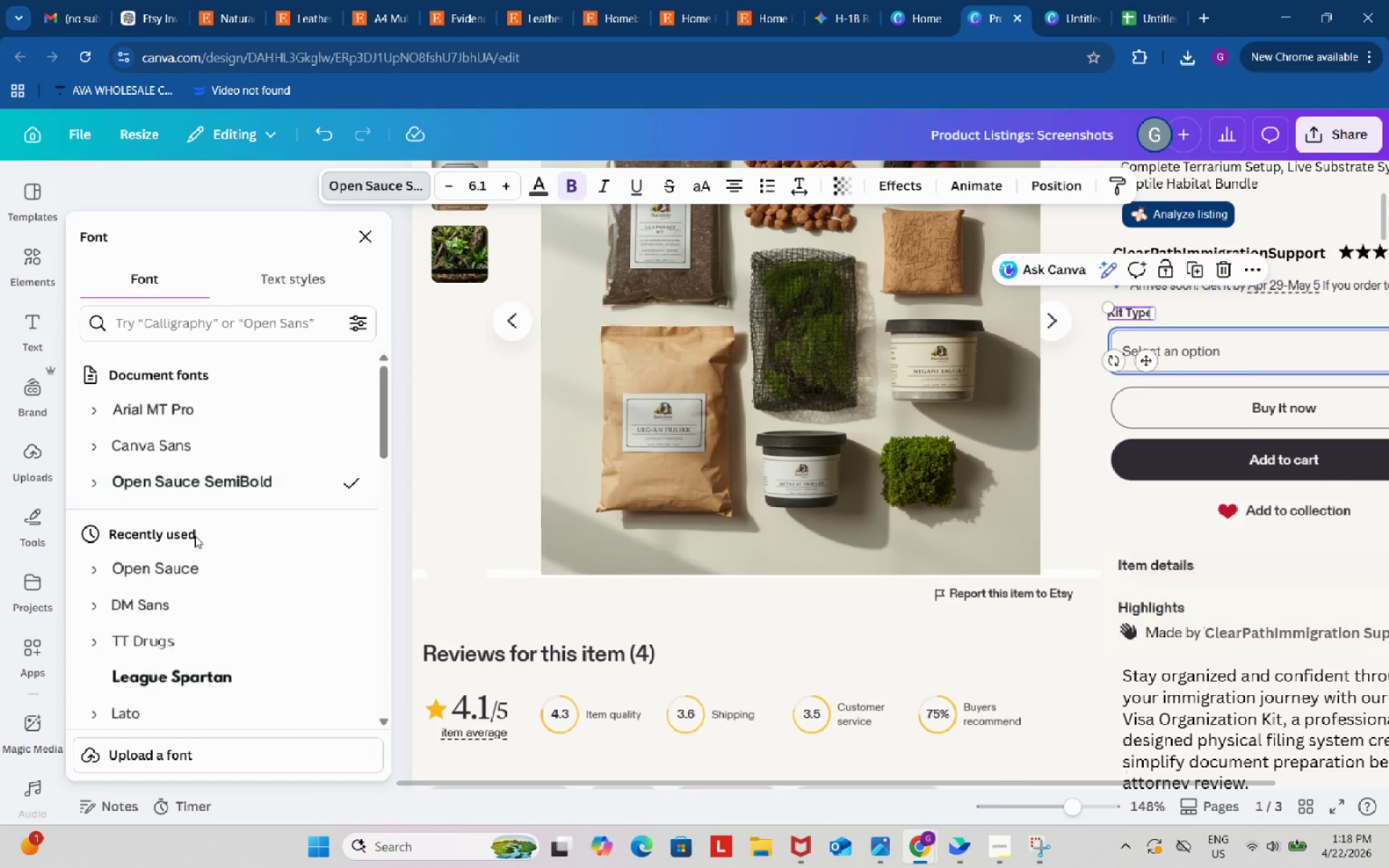 
left_click([171, 575])
 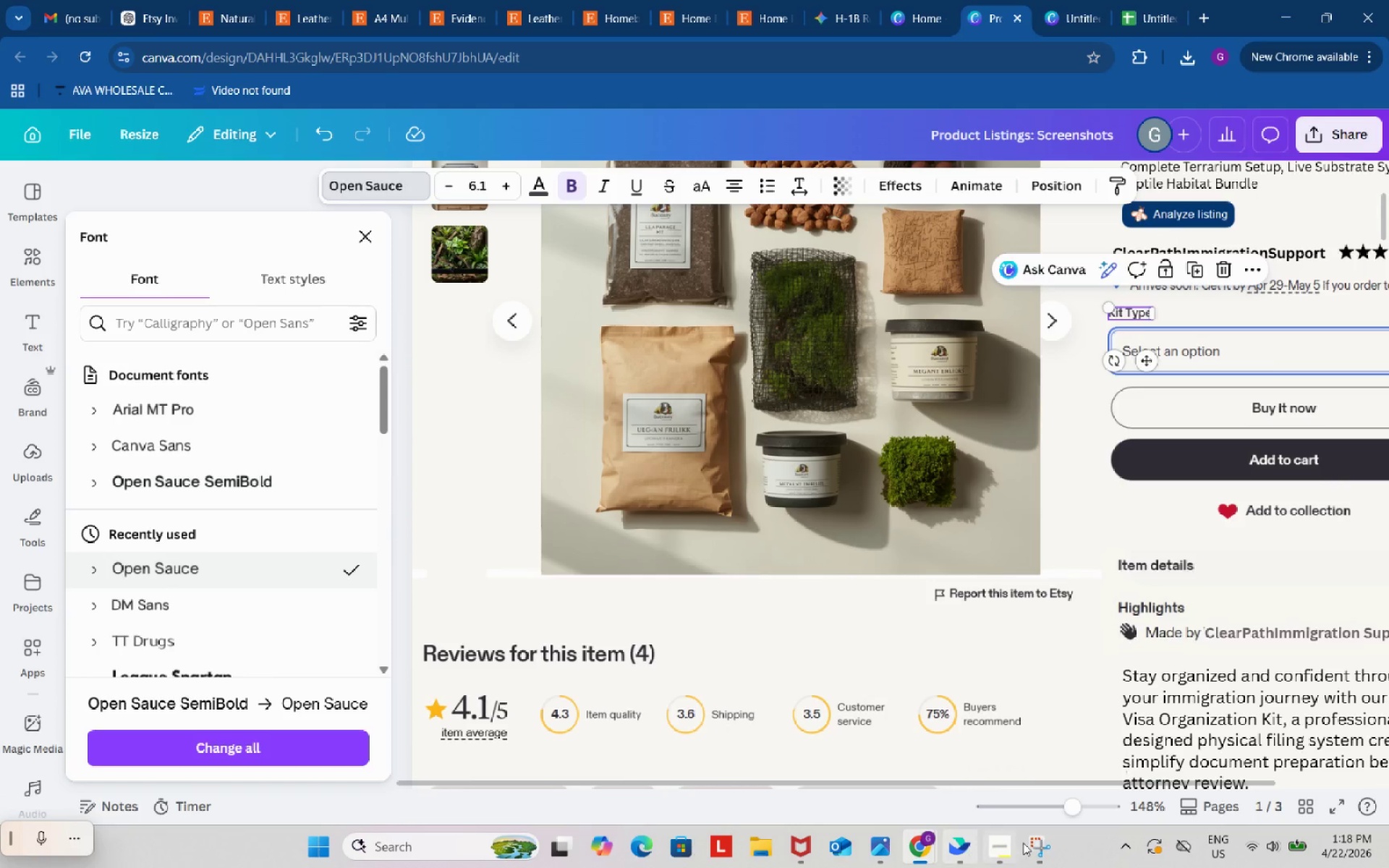 
left_click_drag(start_coordinate=[1063, 810], to_coordinate=[1050, 809])
 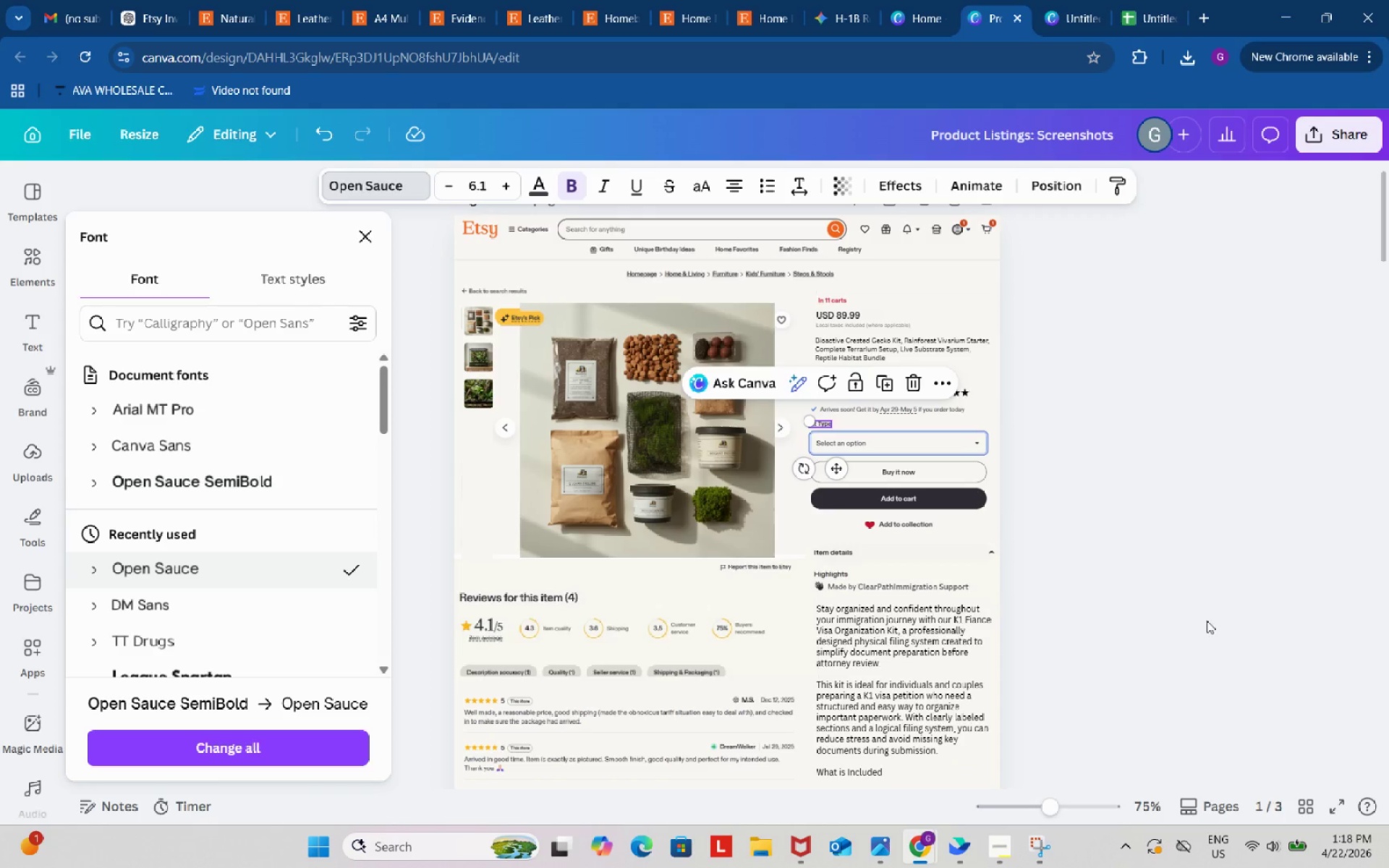 
left_click([1050, 676])
 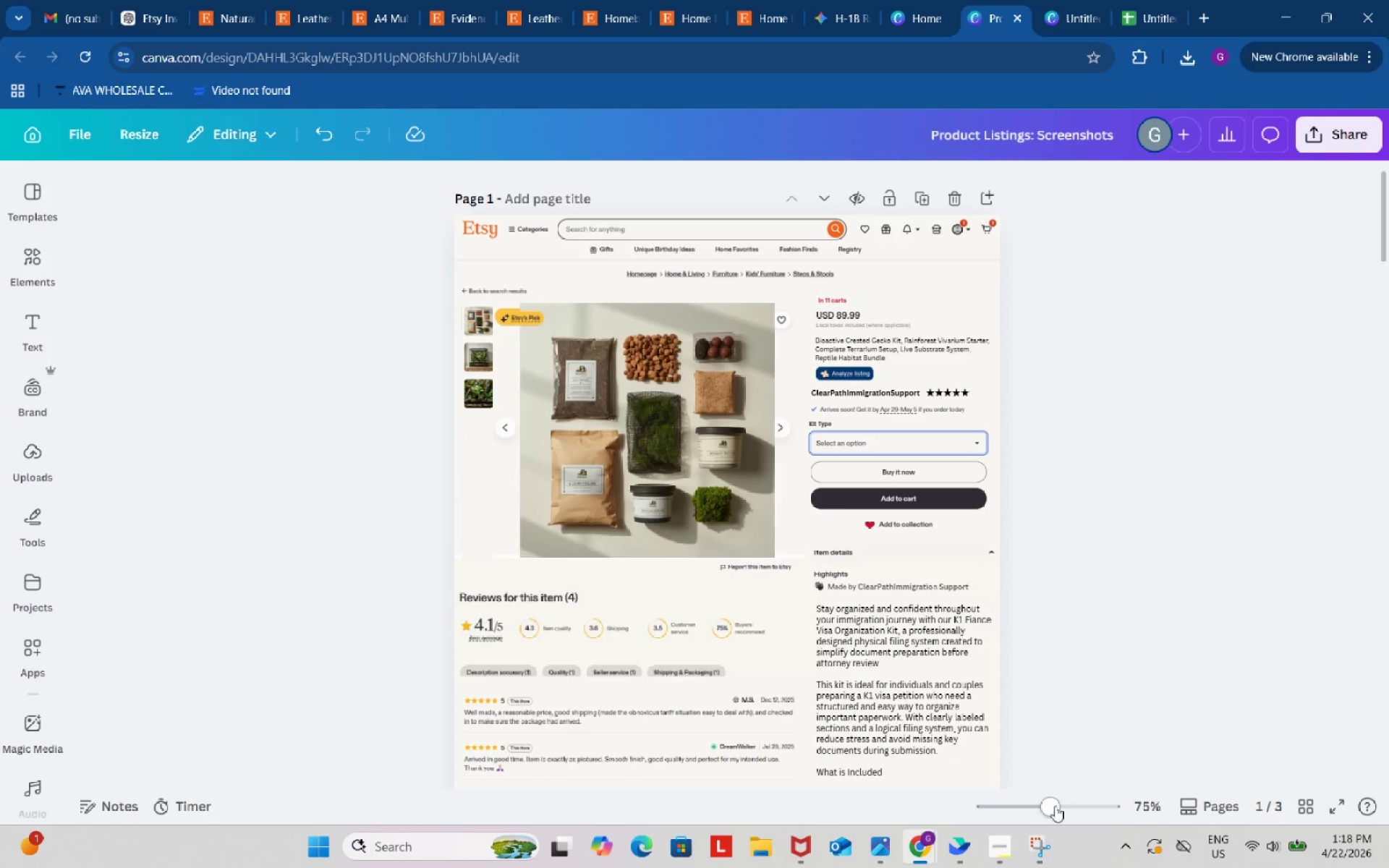 
left_click_drag(start_coordinate=[1054, 807], to_coordinate=[1071, 807])
 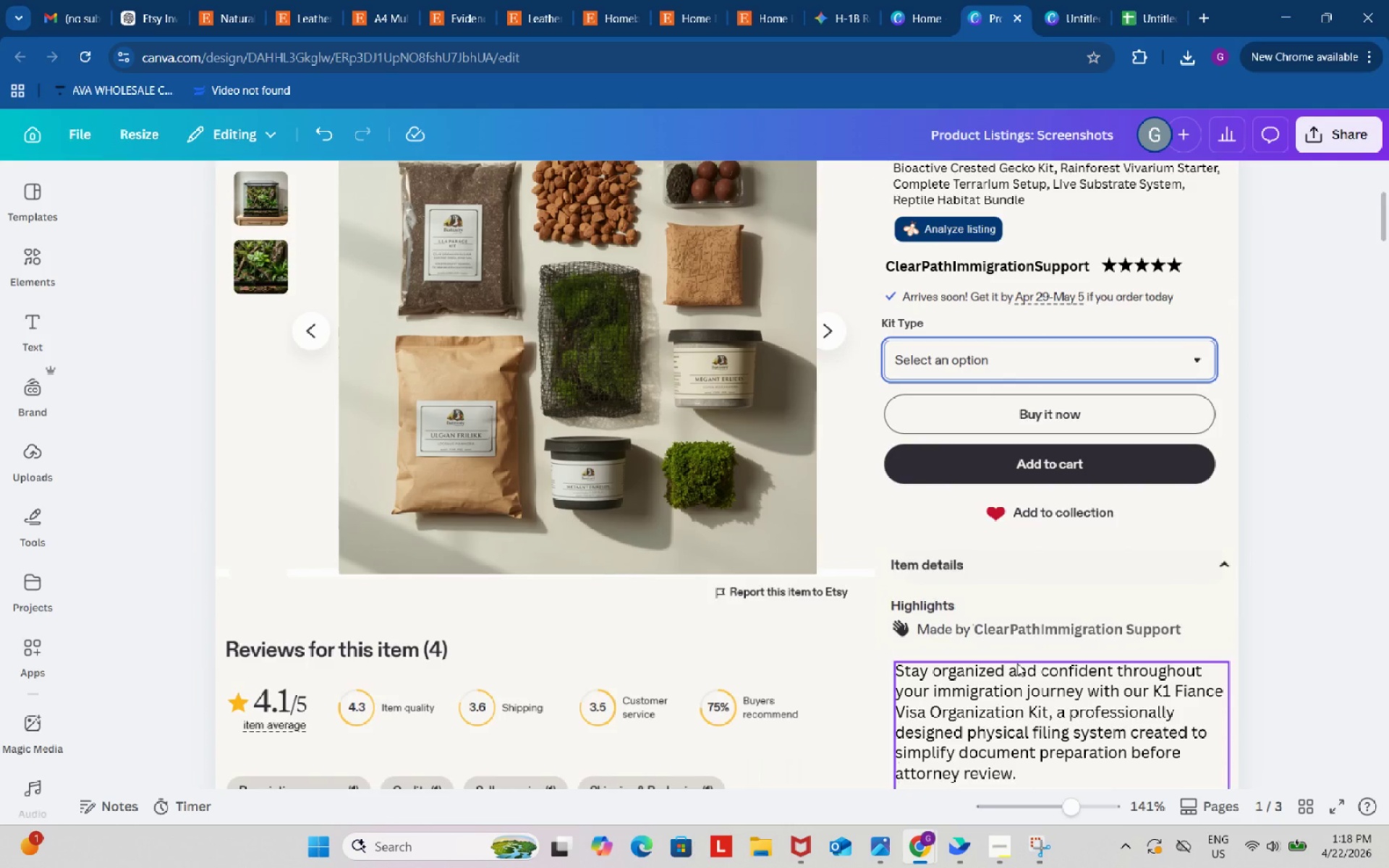 
wait(19.14)
 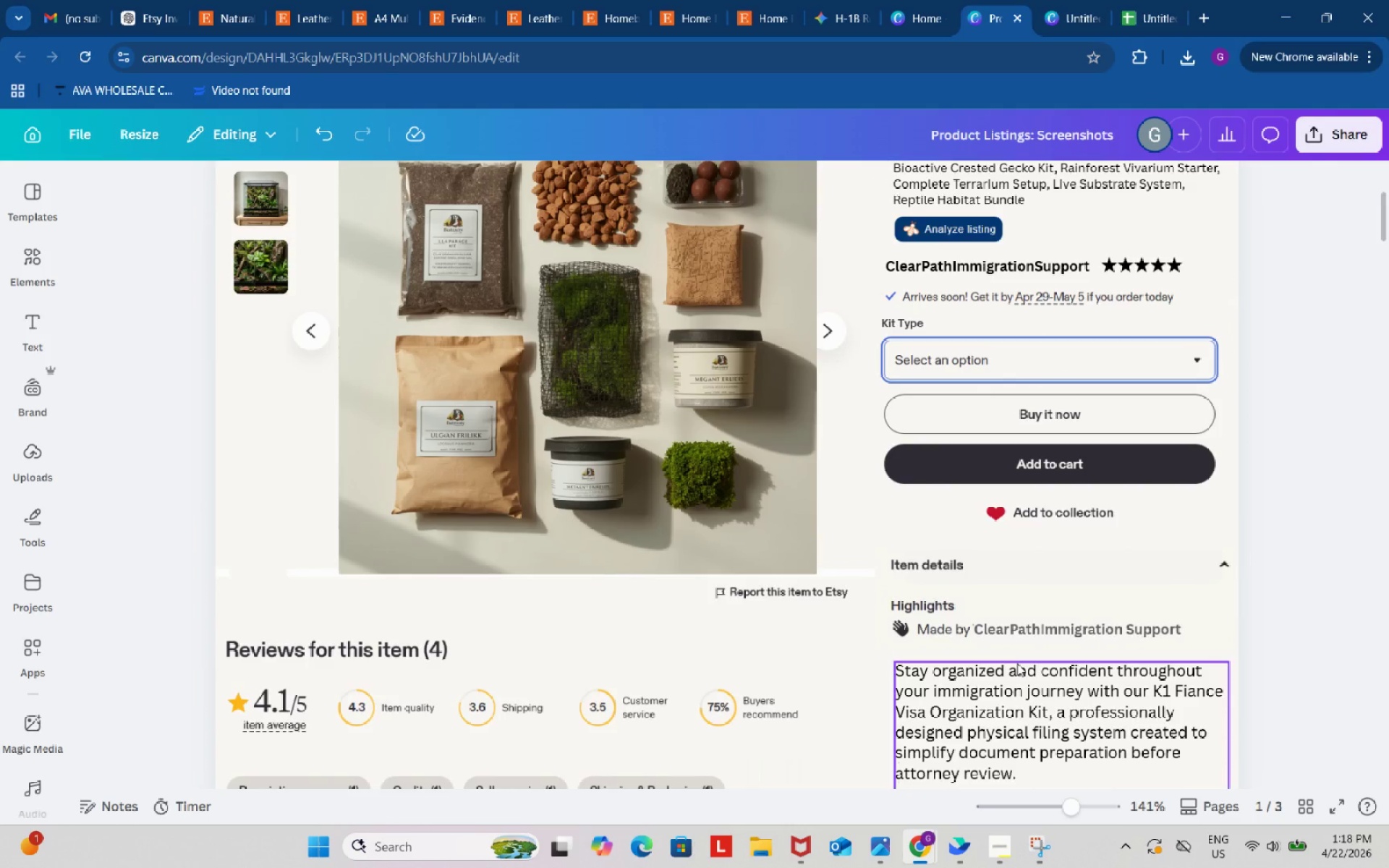 
left_click([1291, 524])
 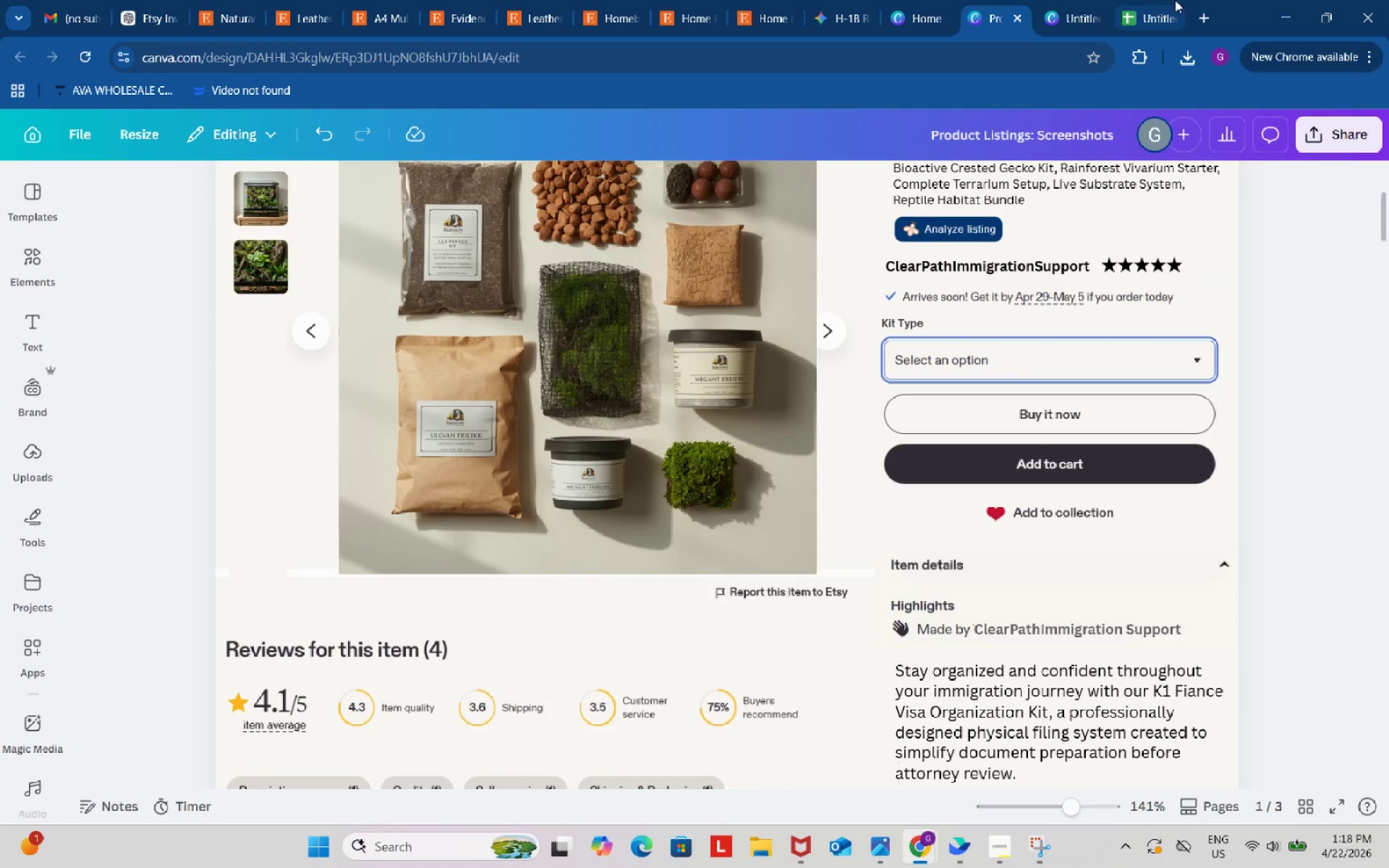 
left_click([1153, 0])
 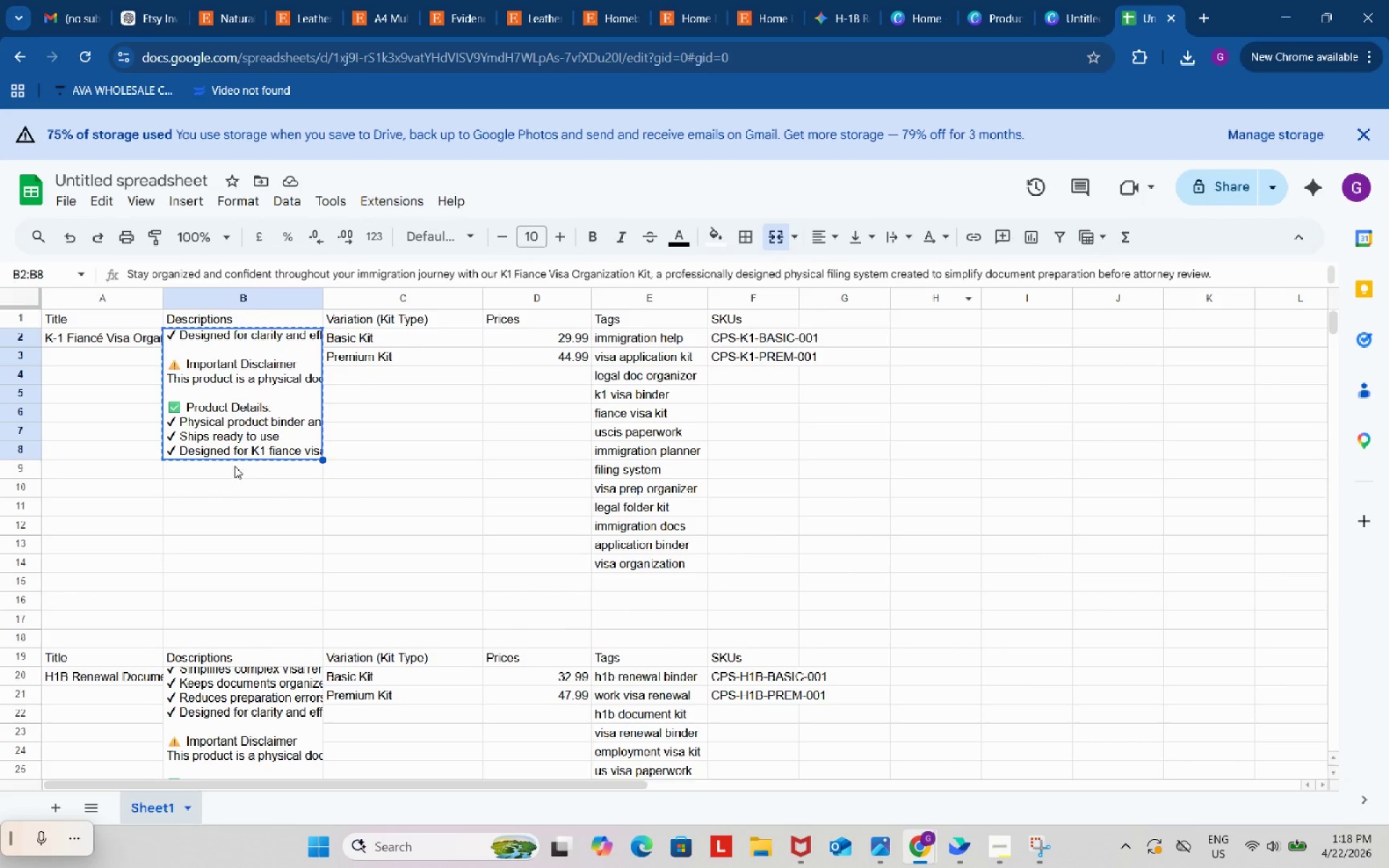 
left_click_drag(start_coordinate=[286, 543], to_coordinate=[286, 531])
 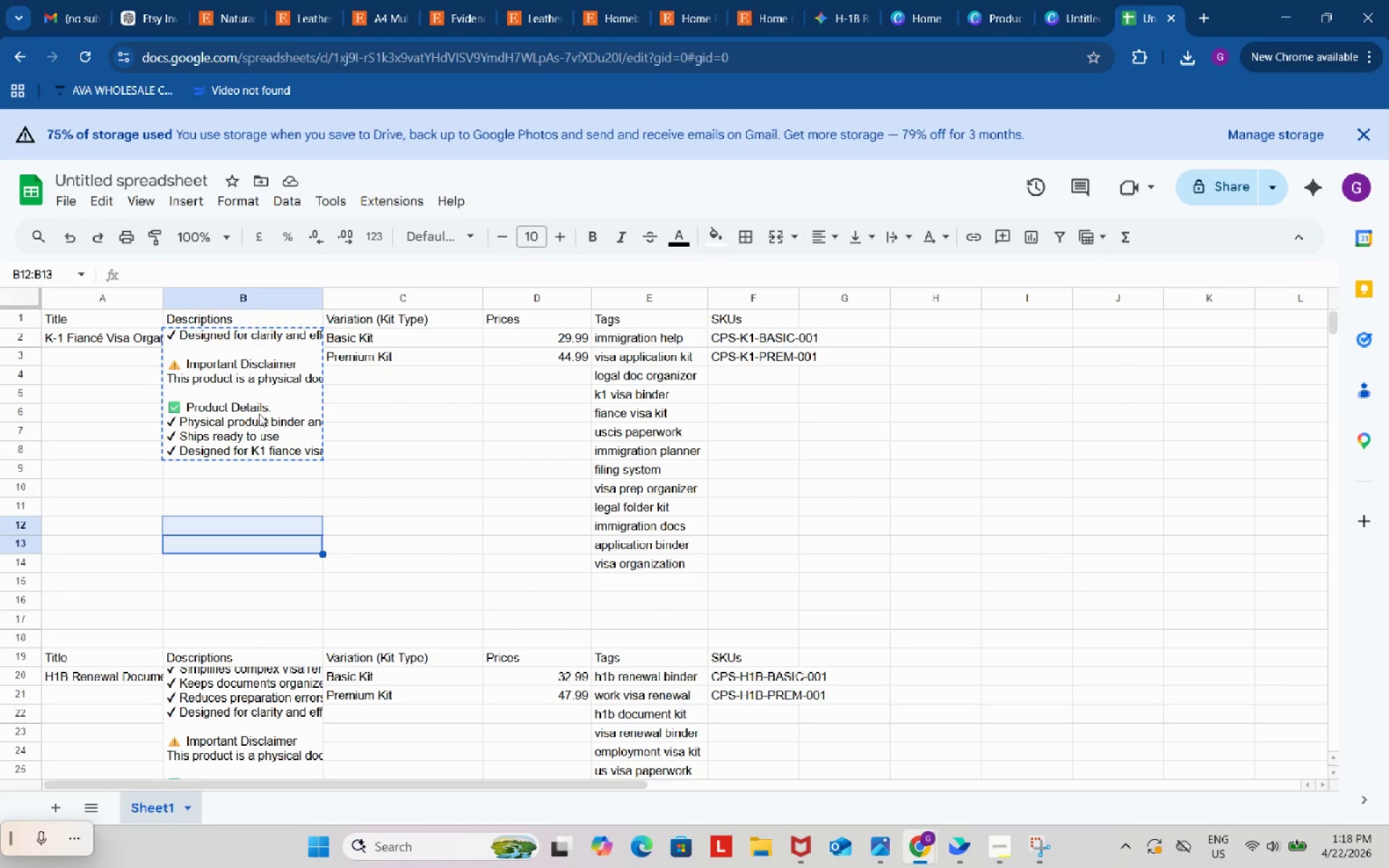 
left_click([258, 412])
 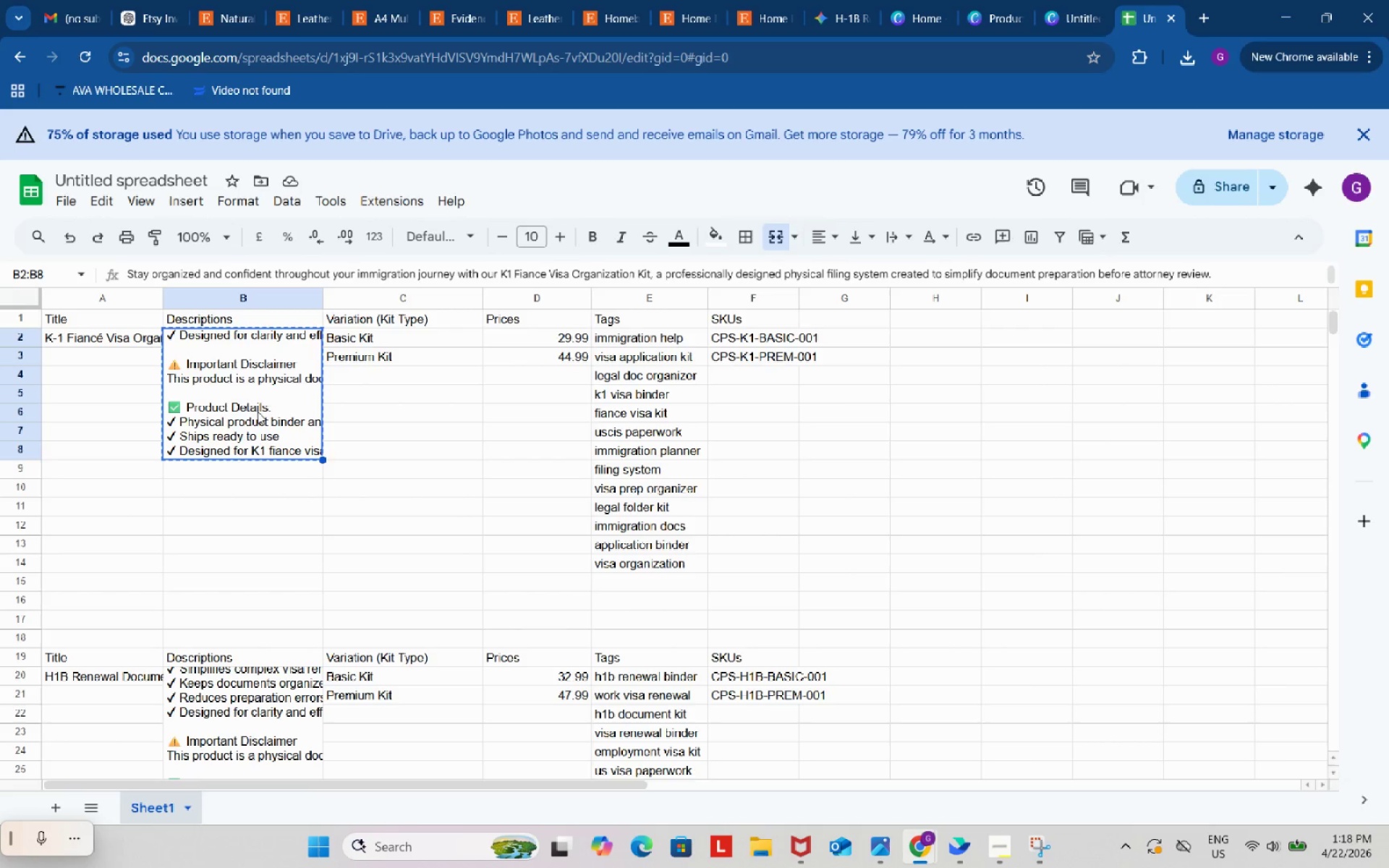 
key(Control+C)
 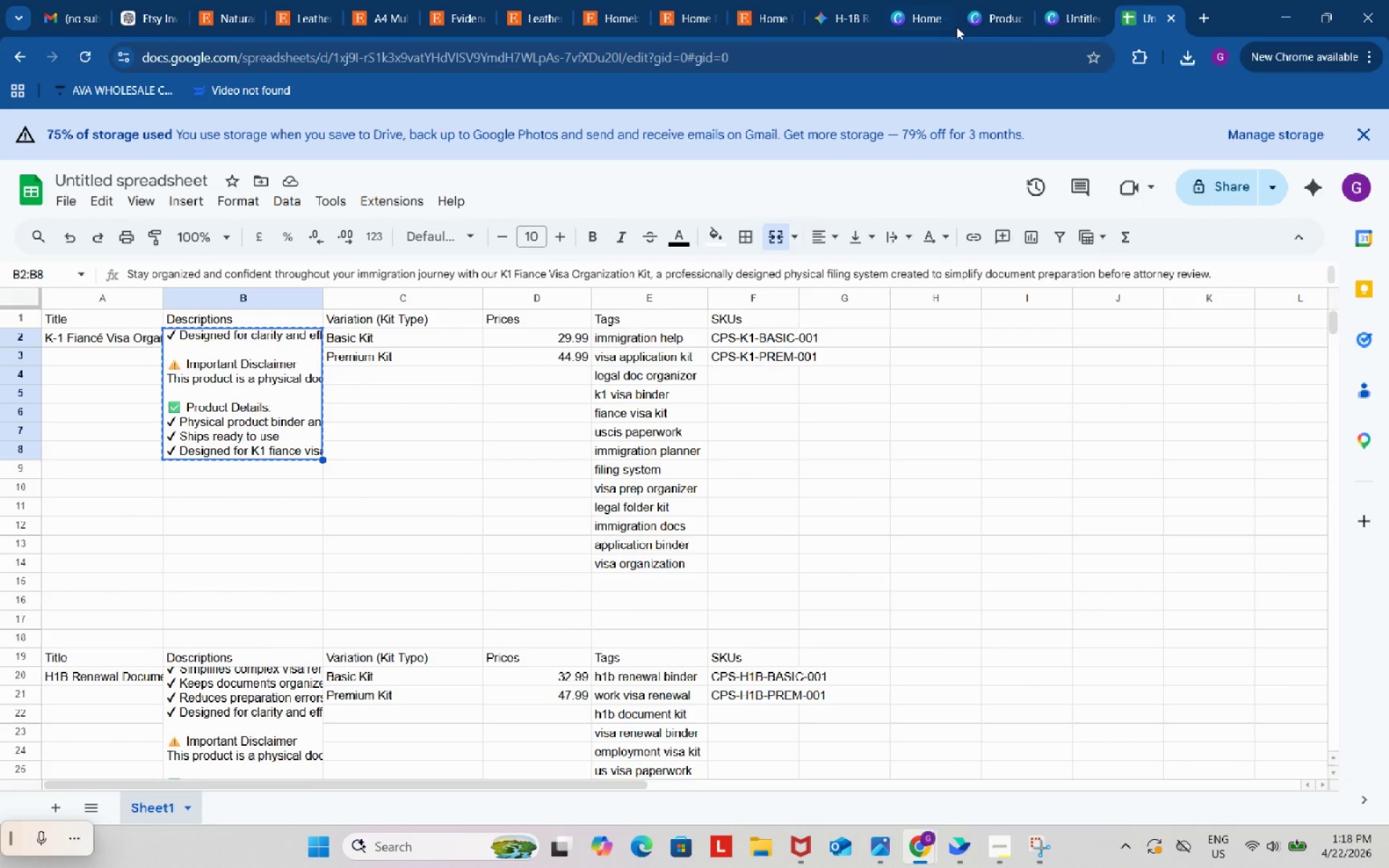 
left_click([986, 0])
 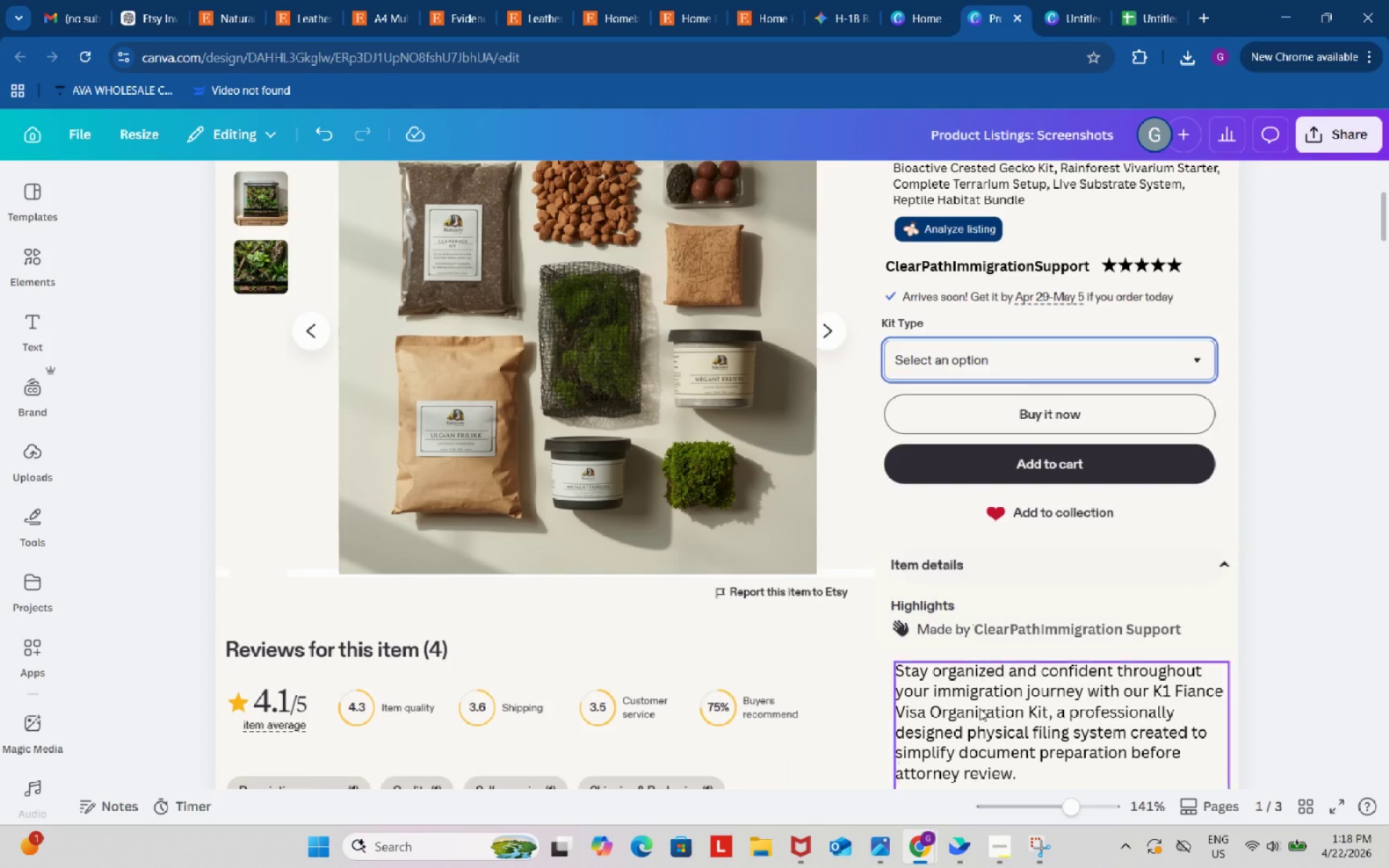 
double_click([989, 530])
 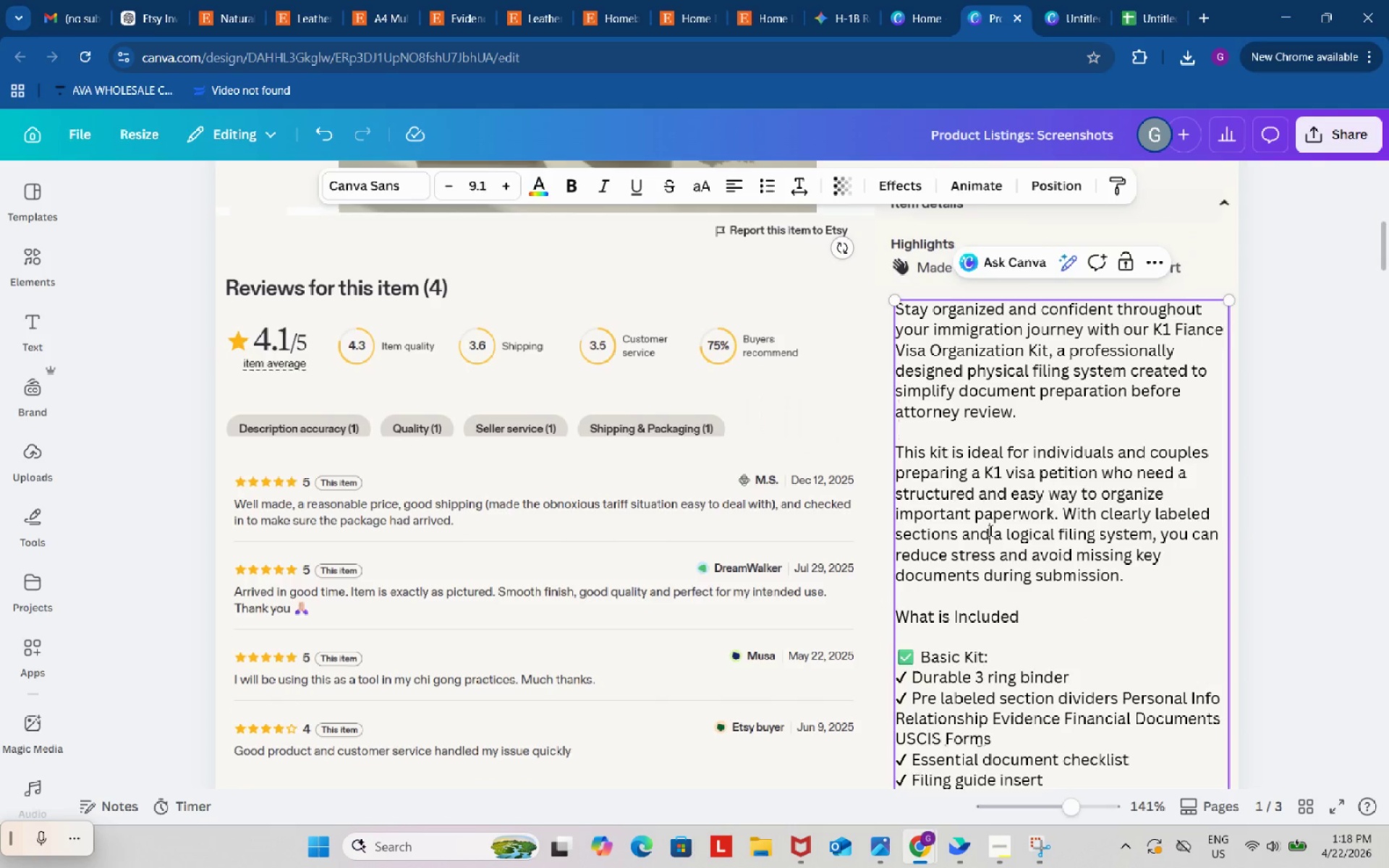 
scroll: coordinate [1022, 644], scroll_direction: down, amount: 2.0
 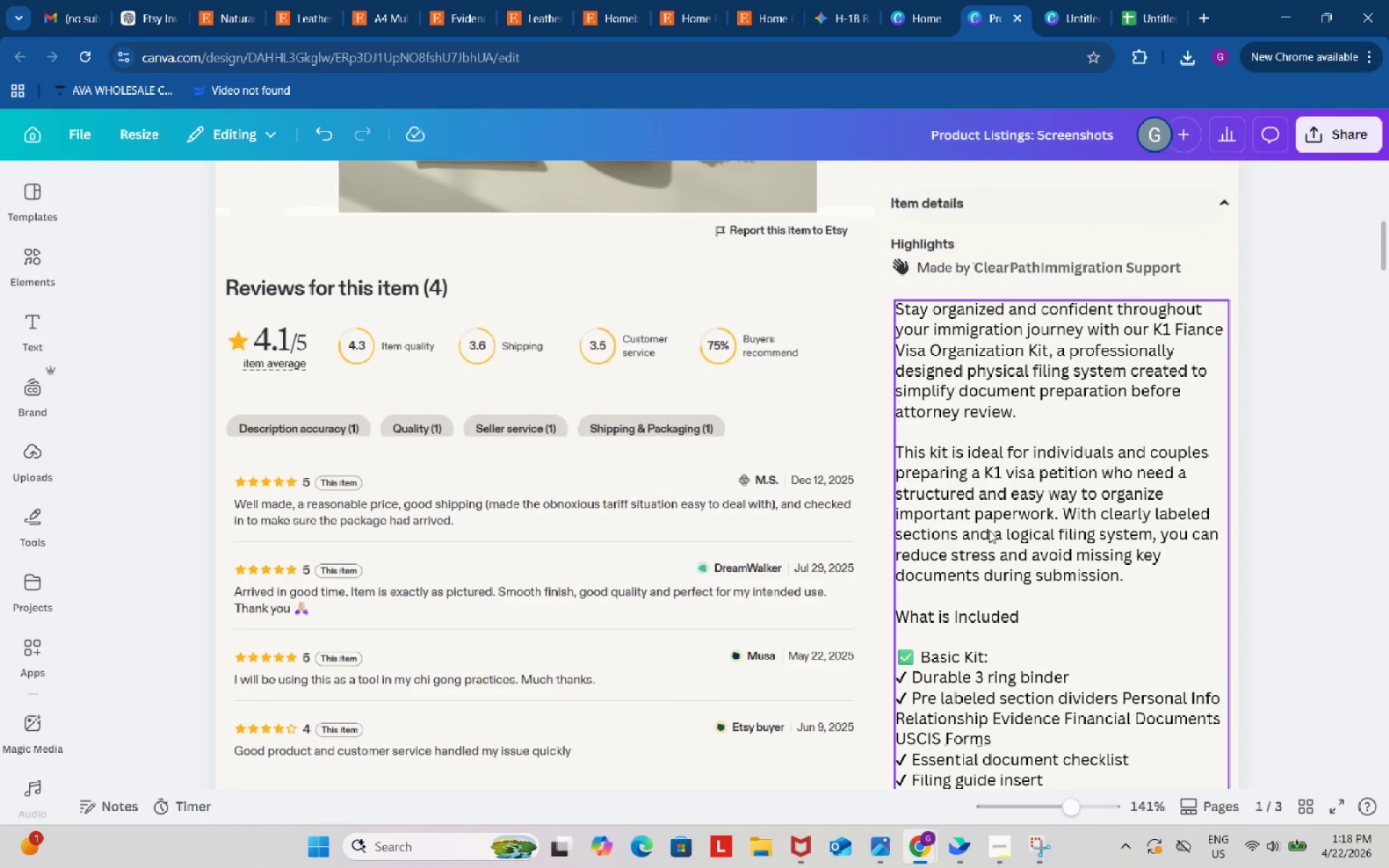 
key(Control+ControlLeft)
 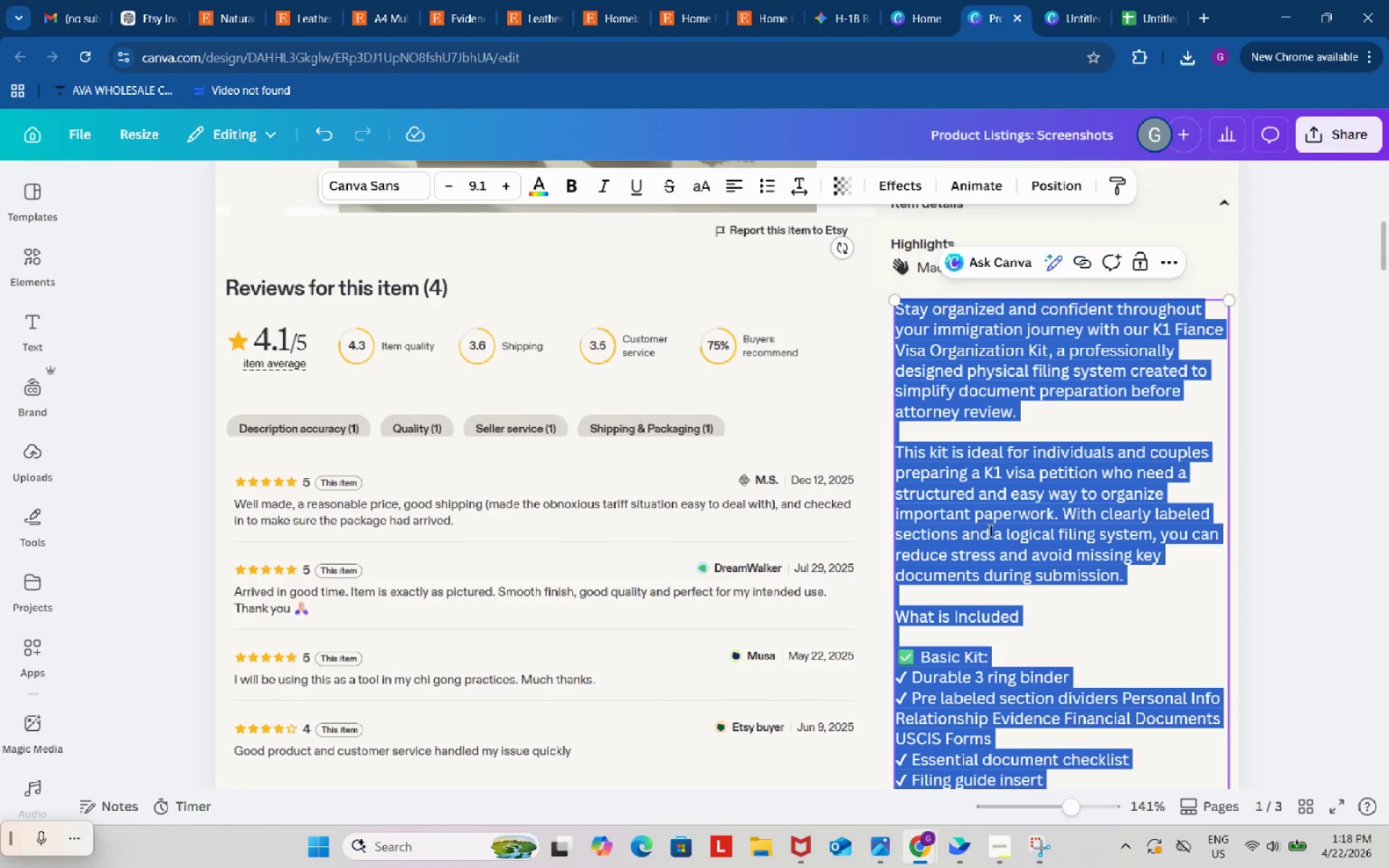 
key(Control+A)
 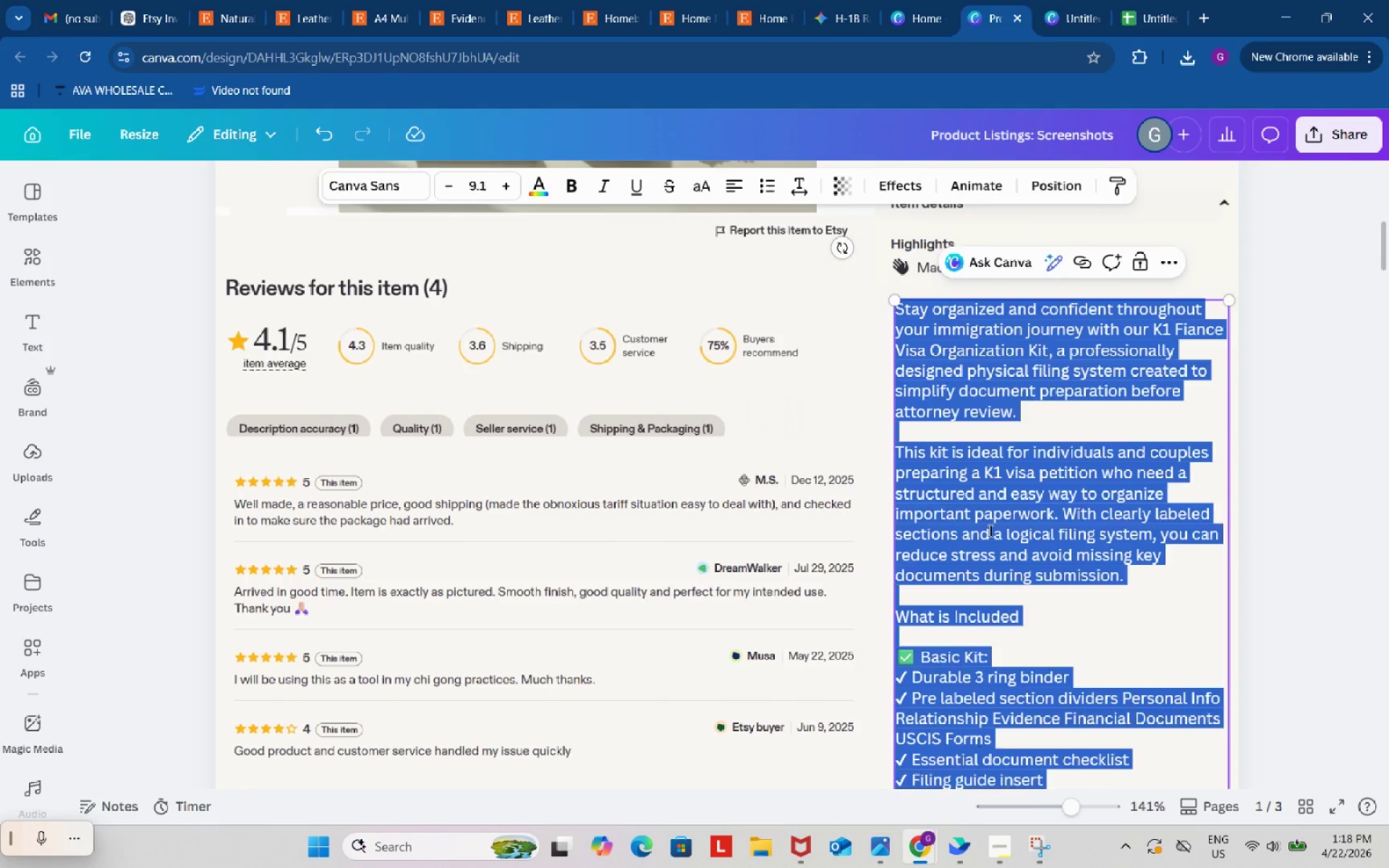 
key(Control+ControlLeft)
 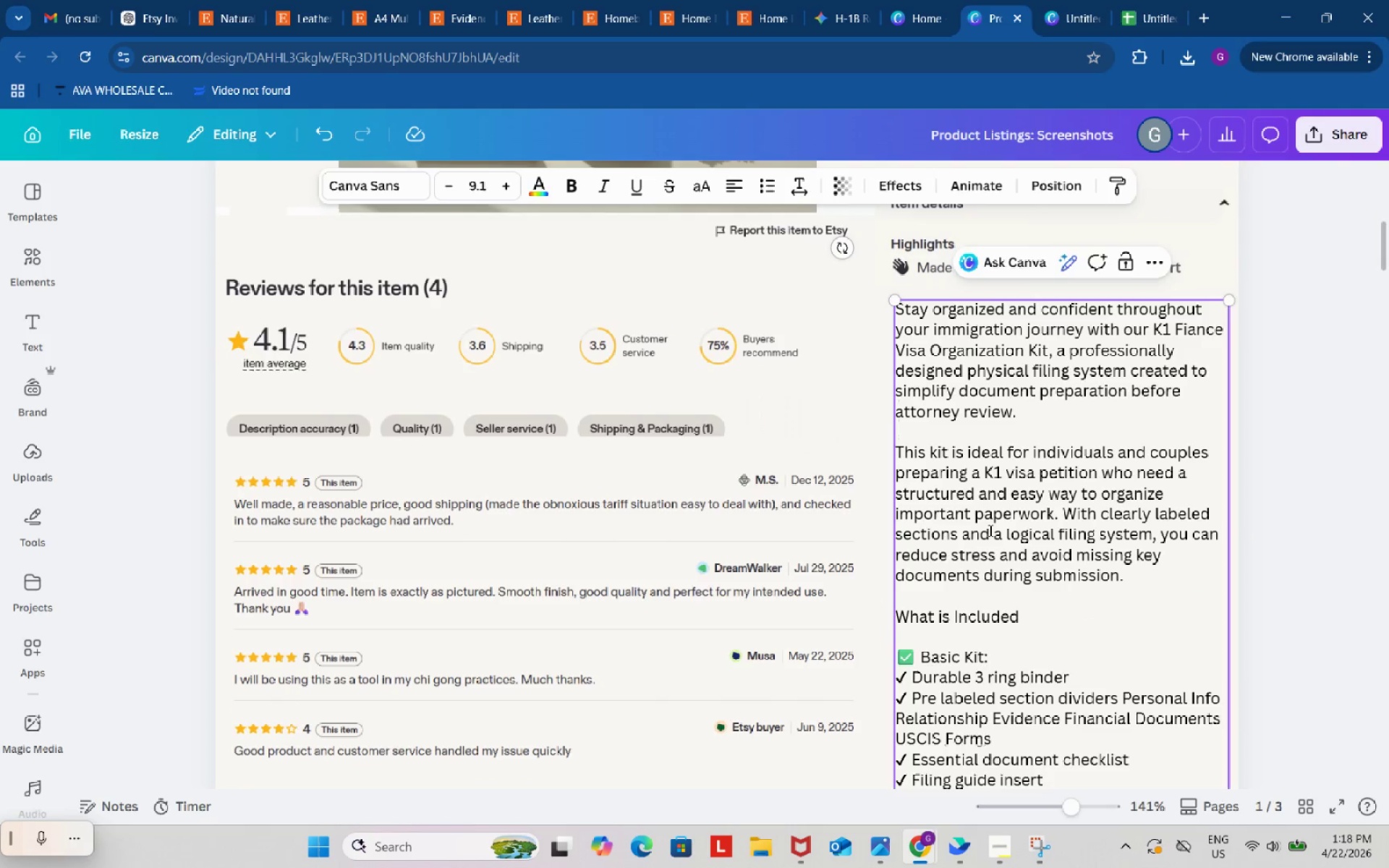 
key(Control+V)
 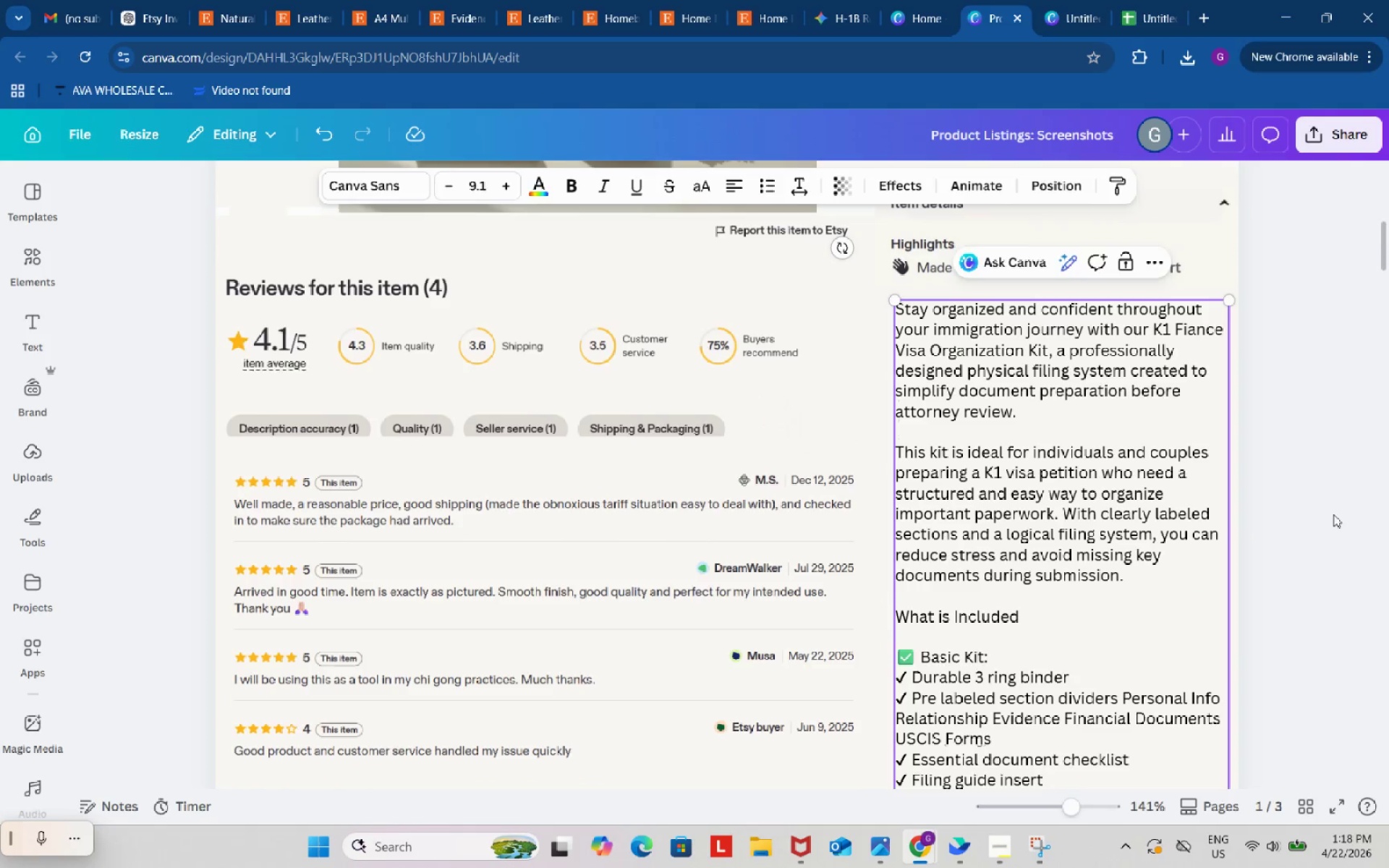 
scroll: coordinate [1359, 509], scroll_direction: down, amount: 8.0
 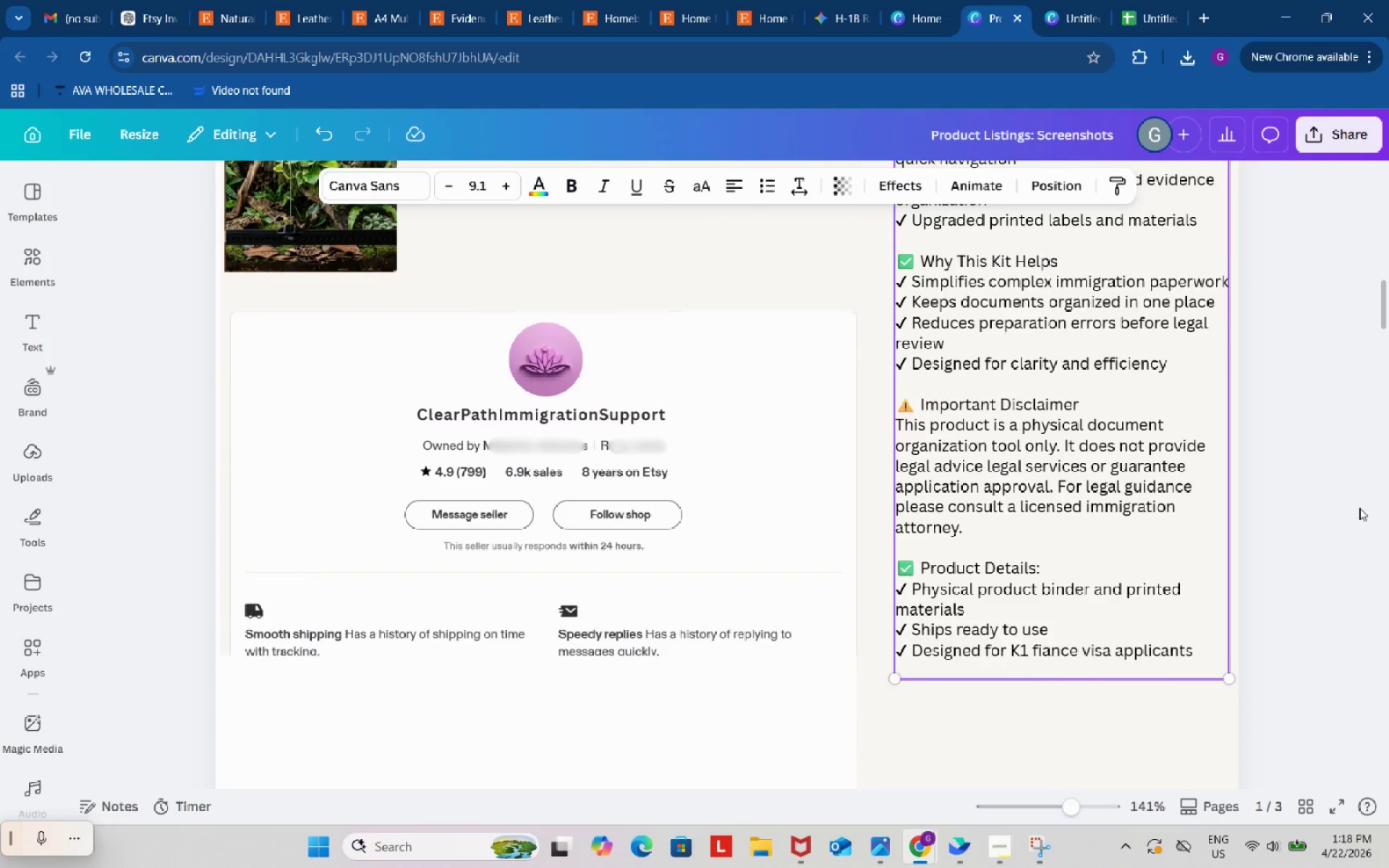 
scroll: coordinate [1359, 506], scroll_direction: up, amount: 14.0
 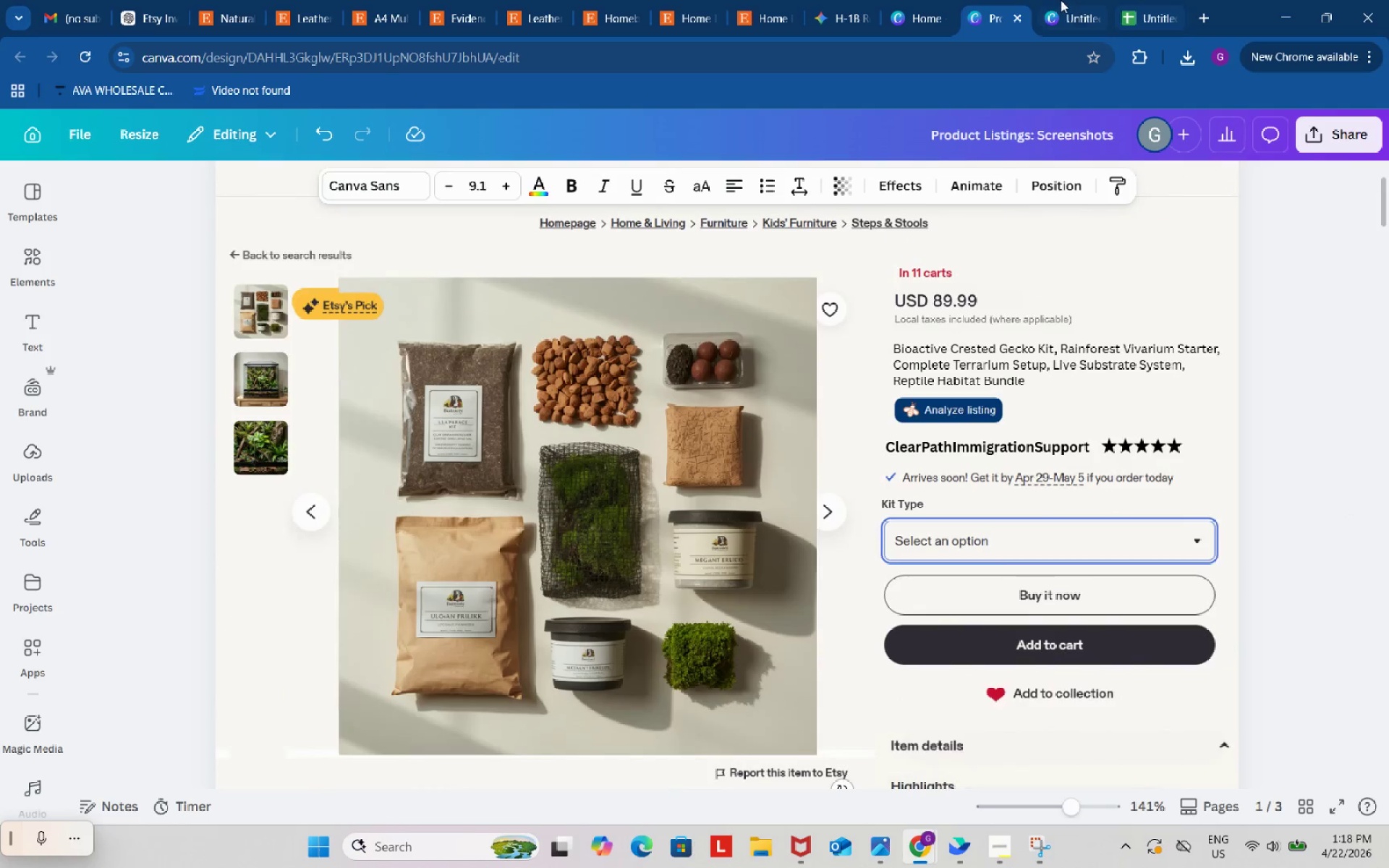 
left_click([1060, 0])
 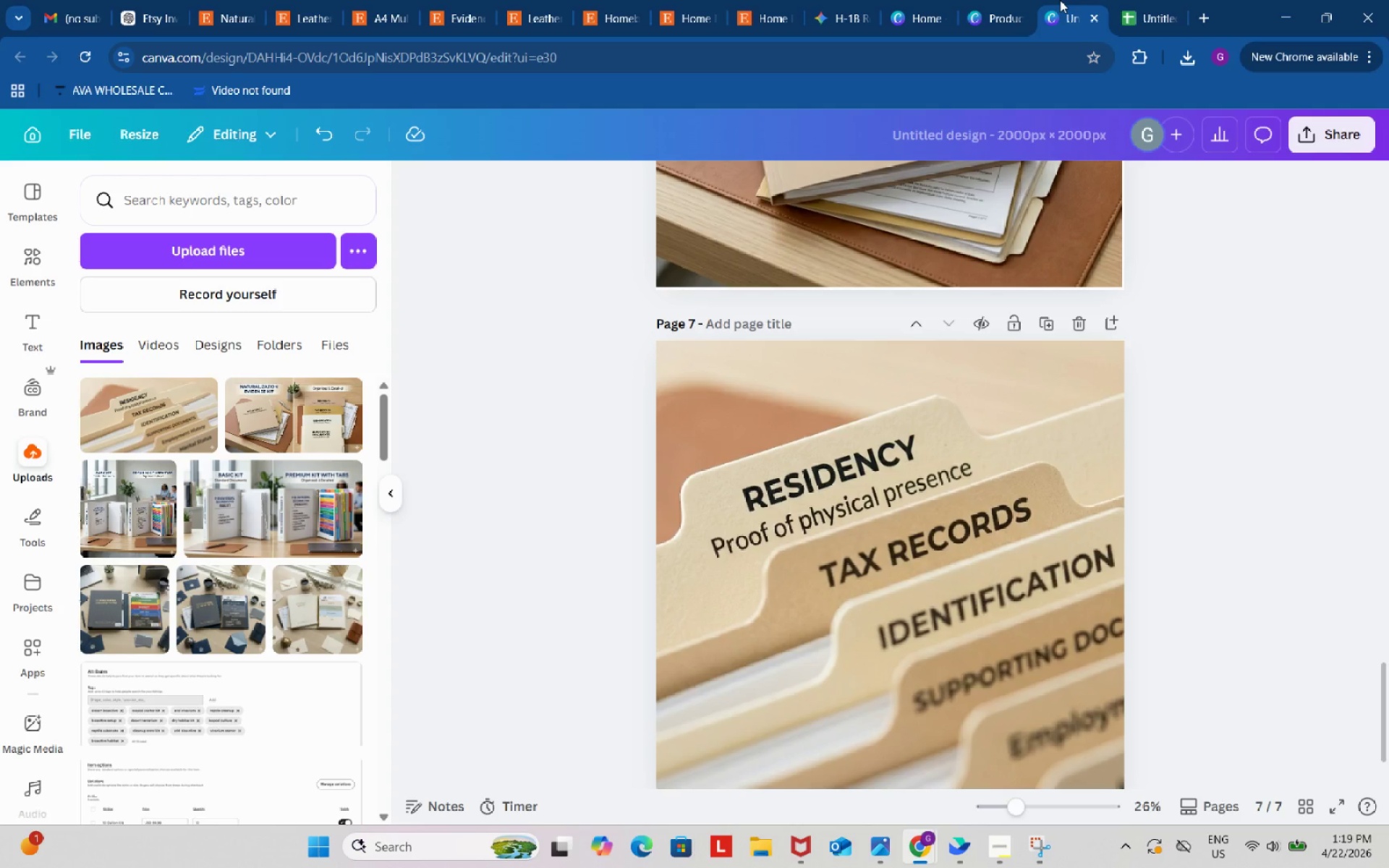 
wait(35.77)
 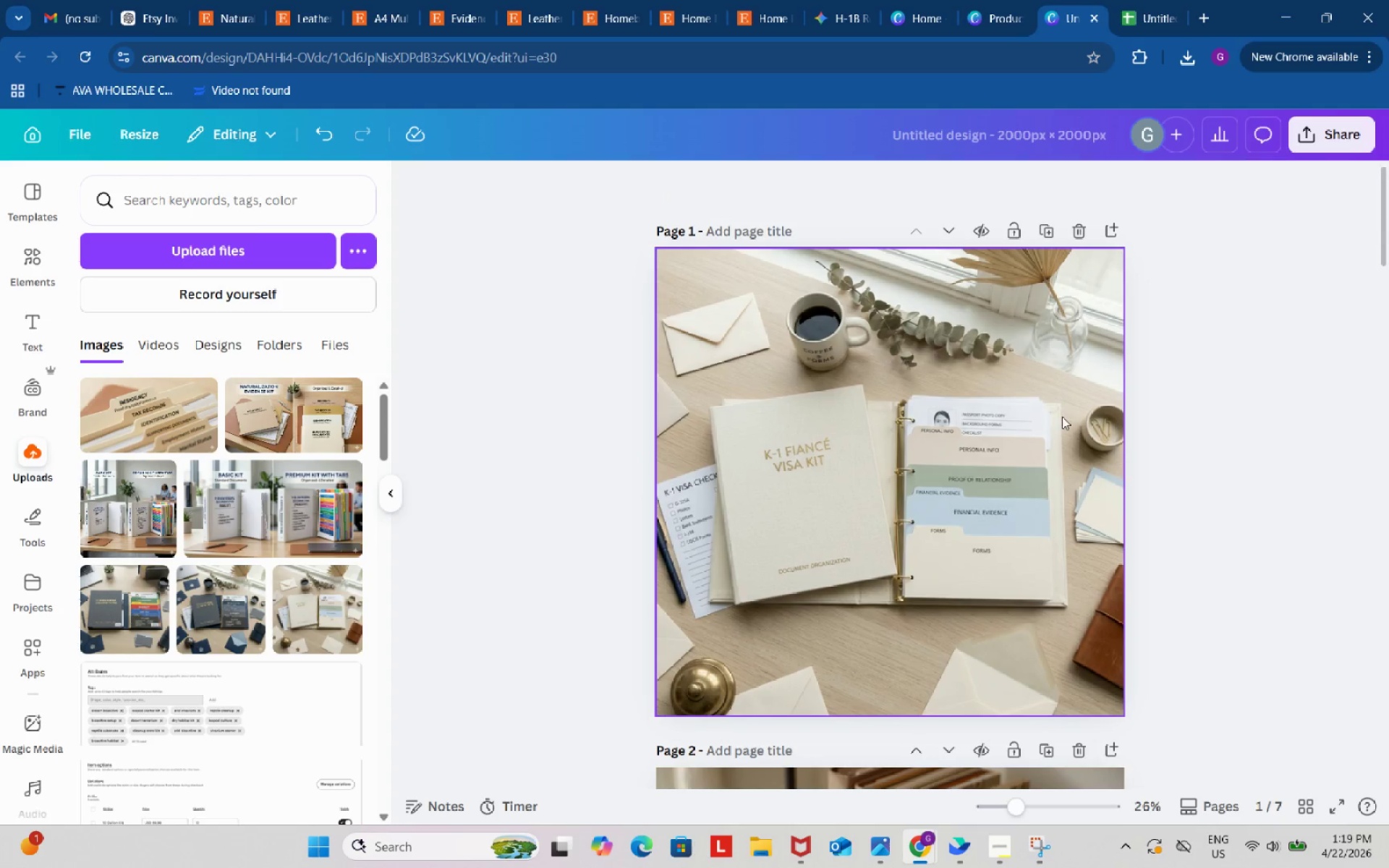 
left_click([1062, 417])
 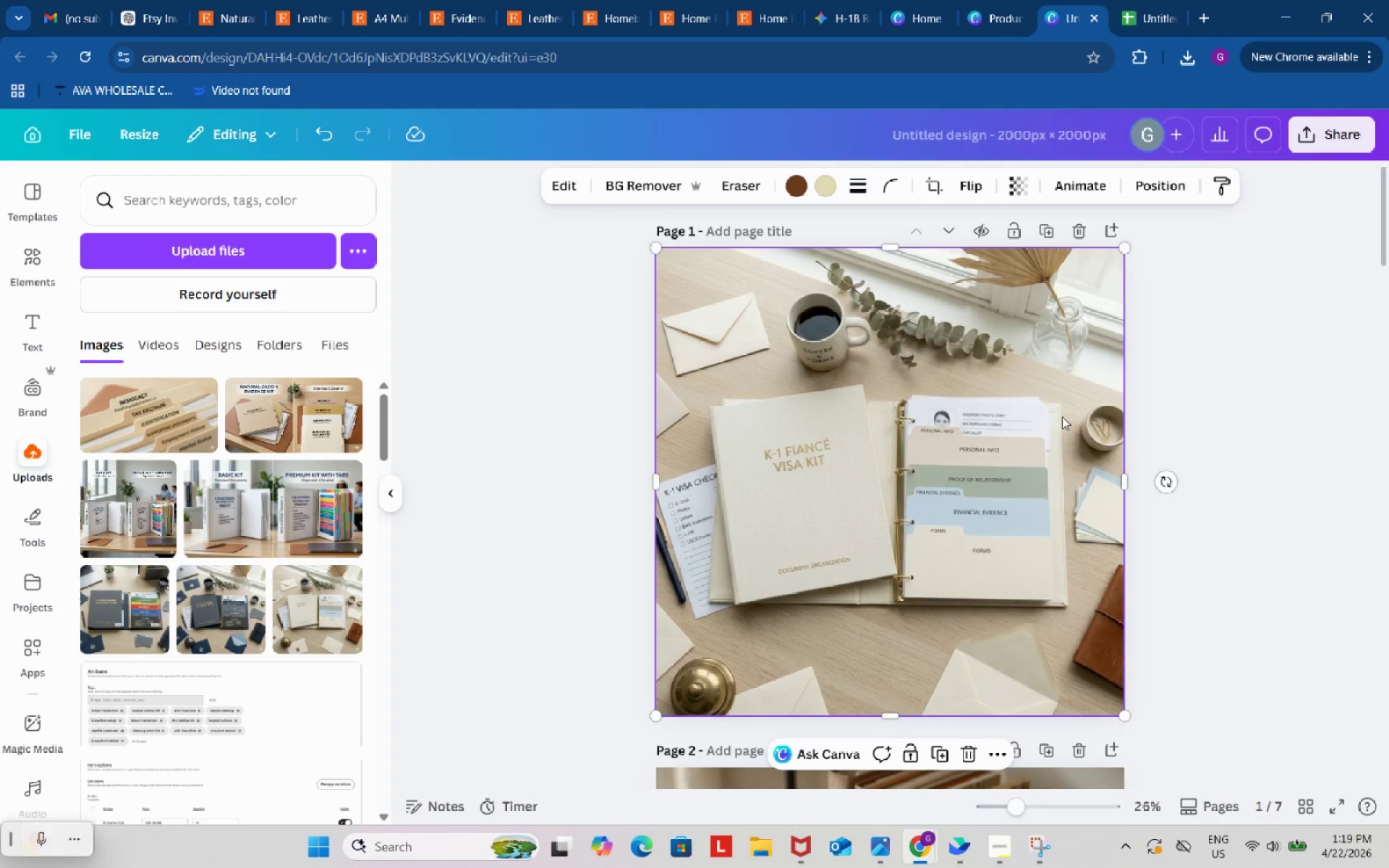 
key(Control+C)
 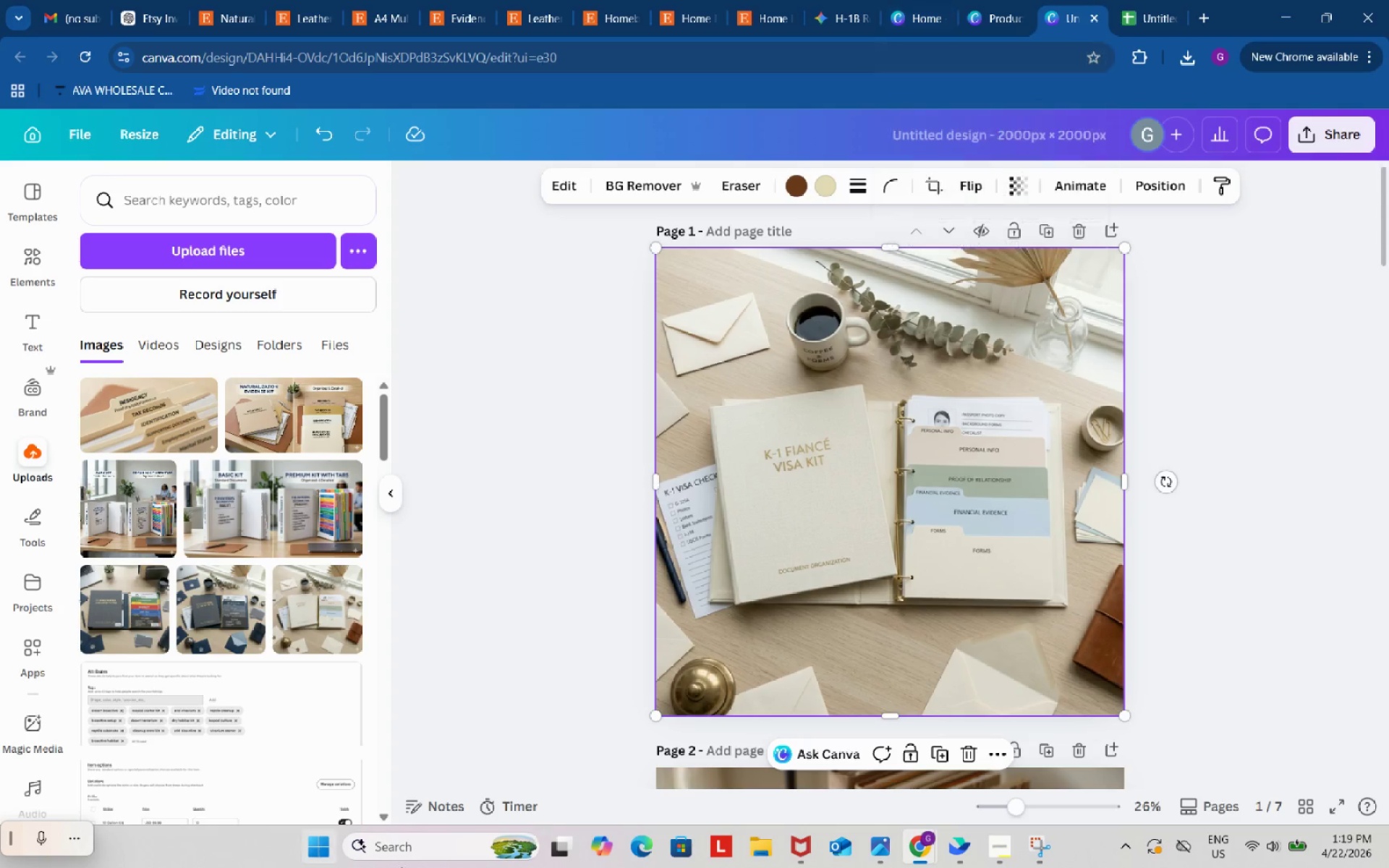 
scroll: coordinate [1097, 435], scroll_direction: up, amount: 49.0
 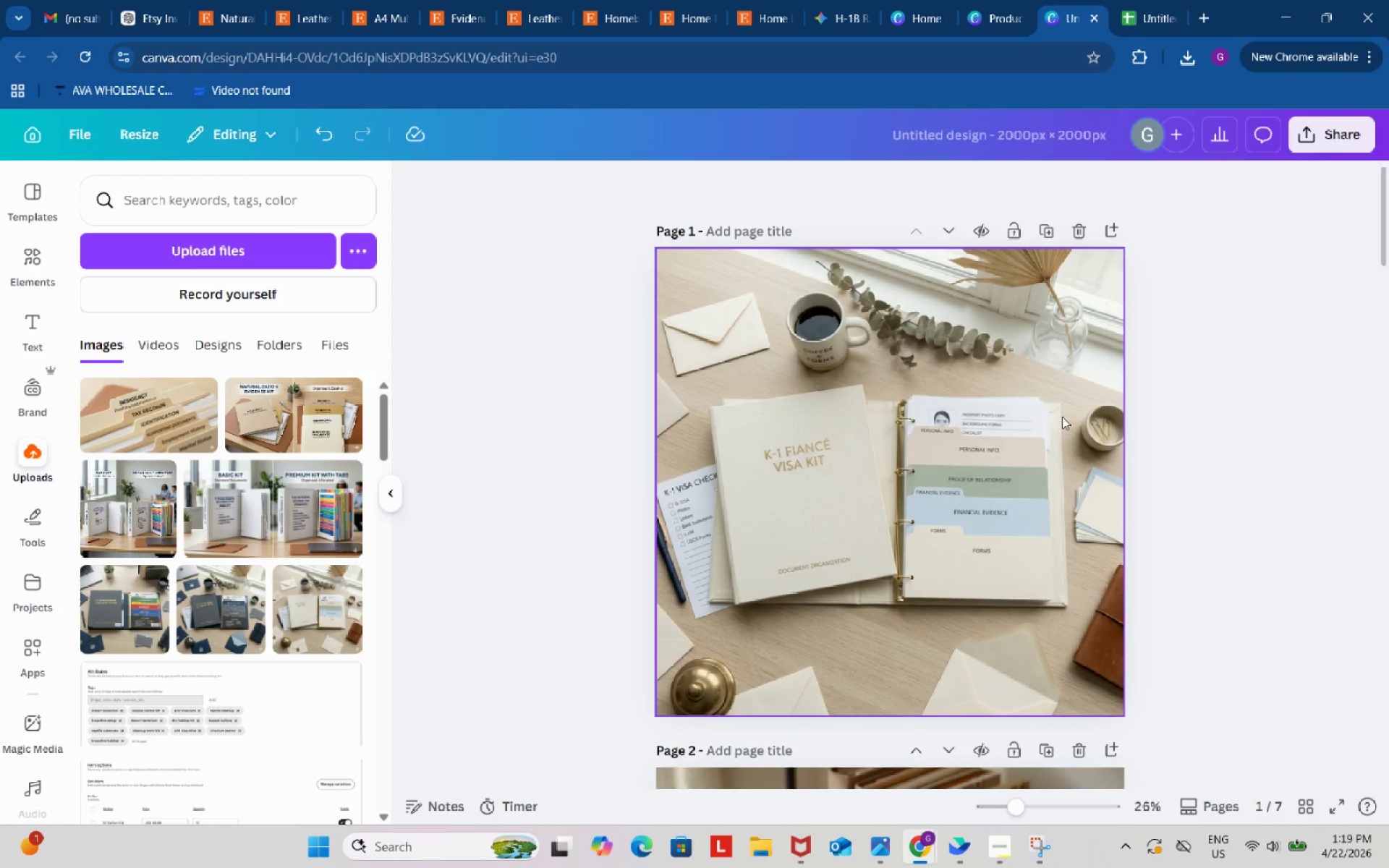 
wait(5.01)
 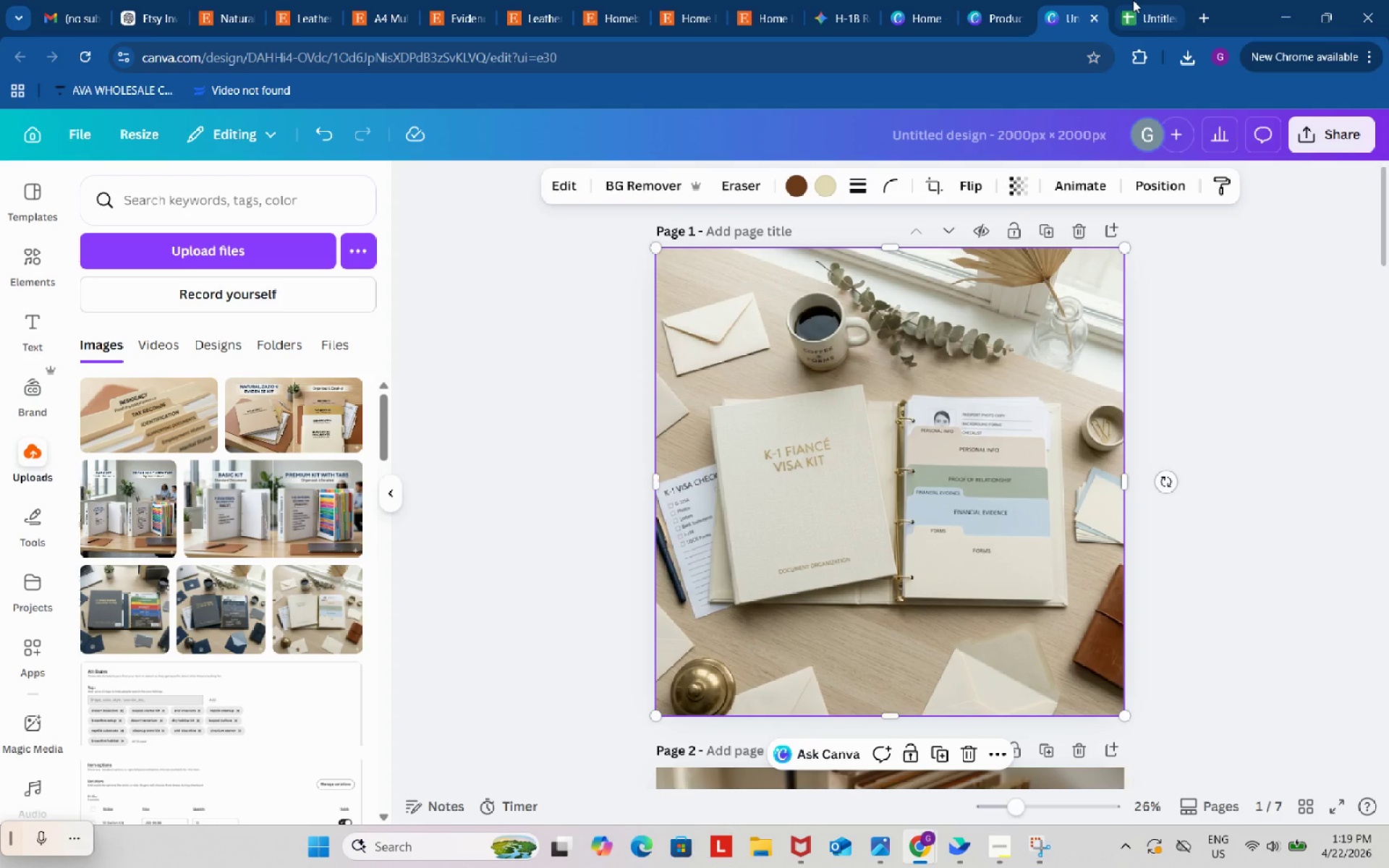 
left_click([999, 0])
 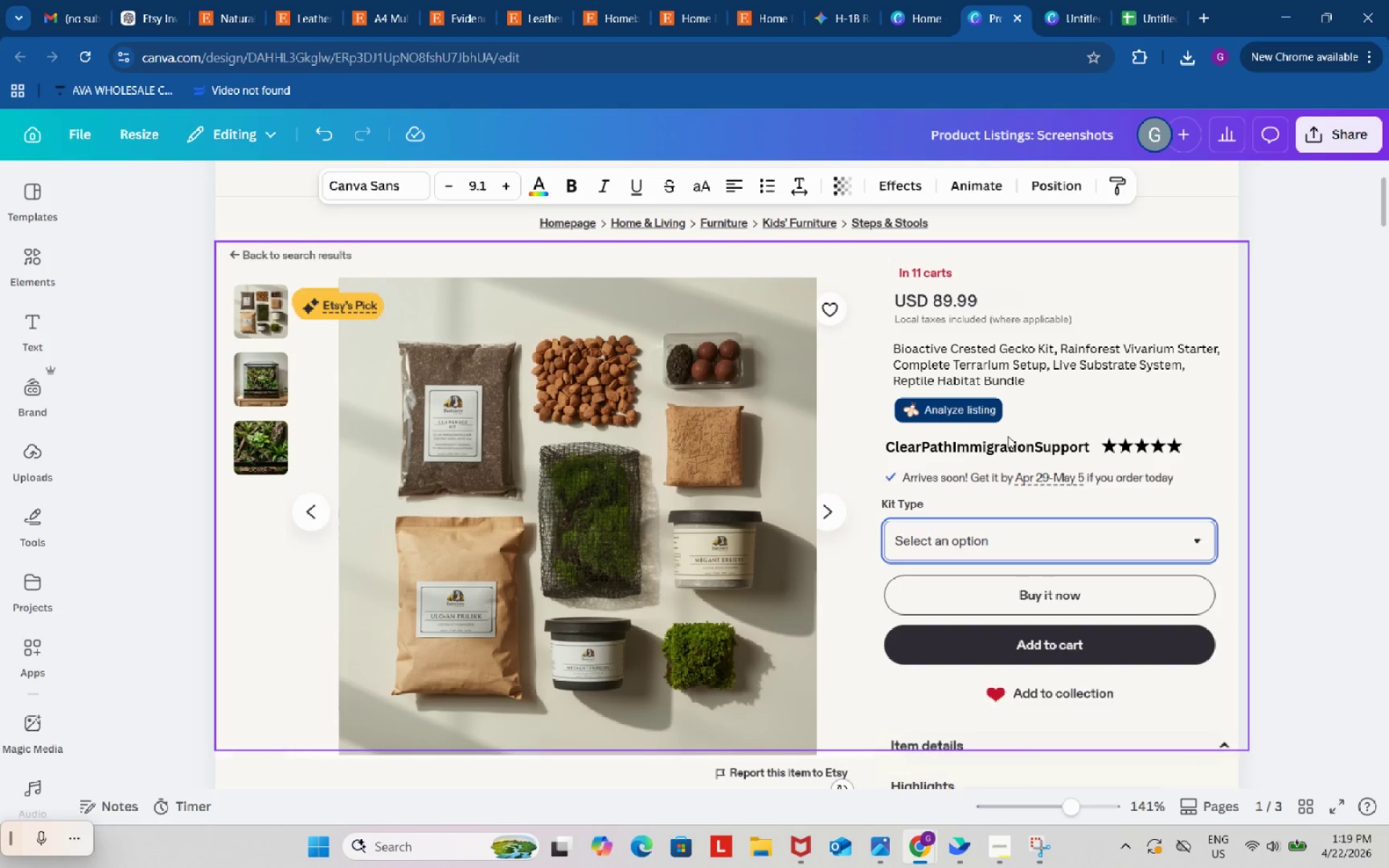 
key(Control+V)
 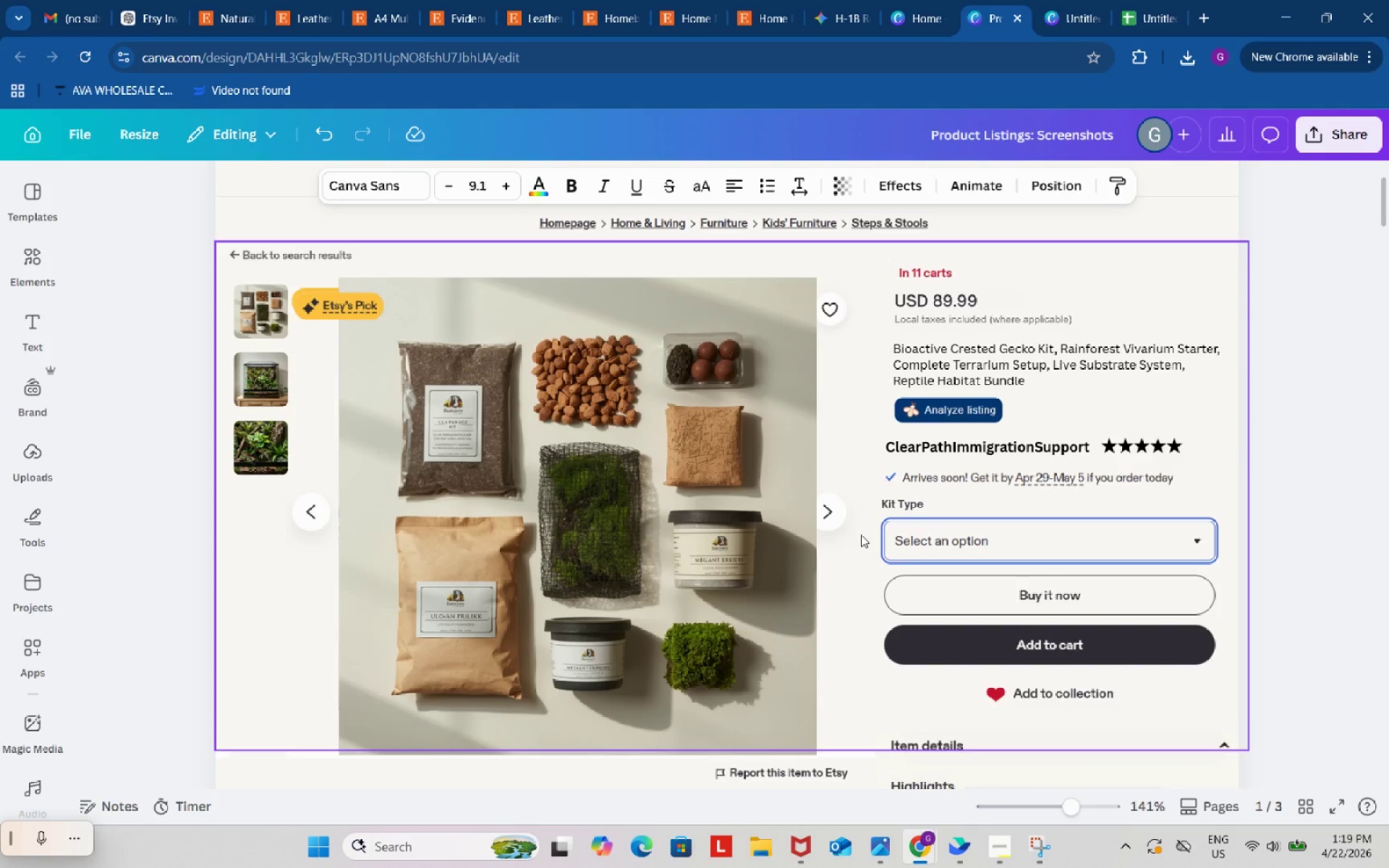 
scroll: coordinate [885, 527], scroll_direction: down, amount: 8.0
 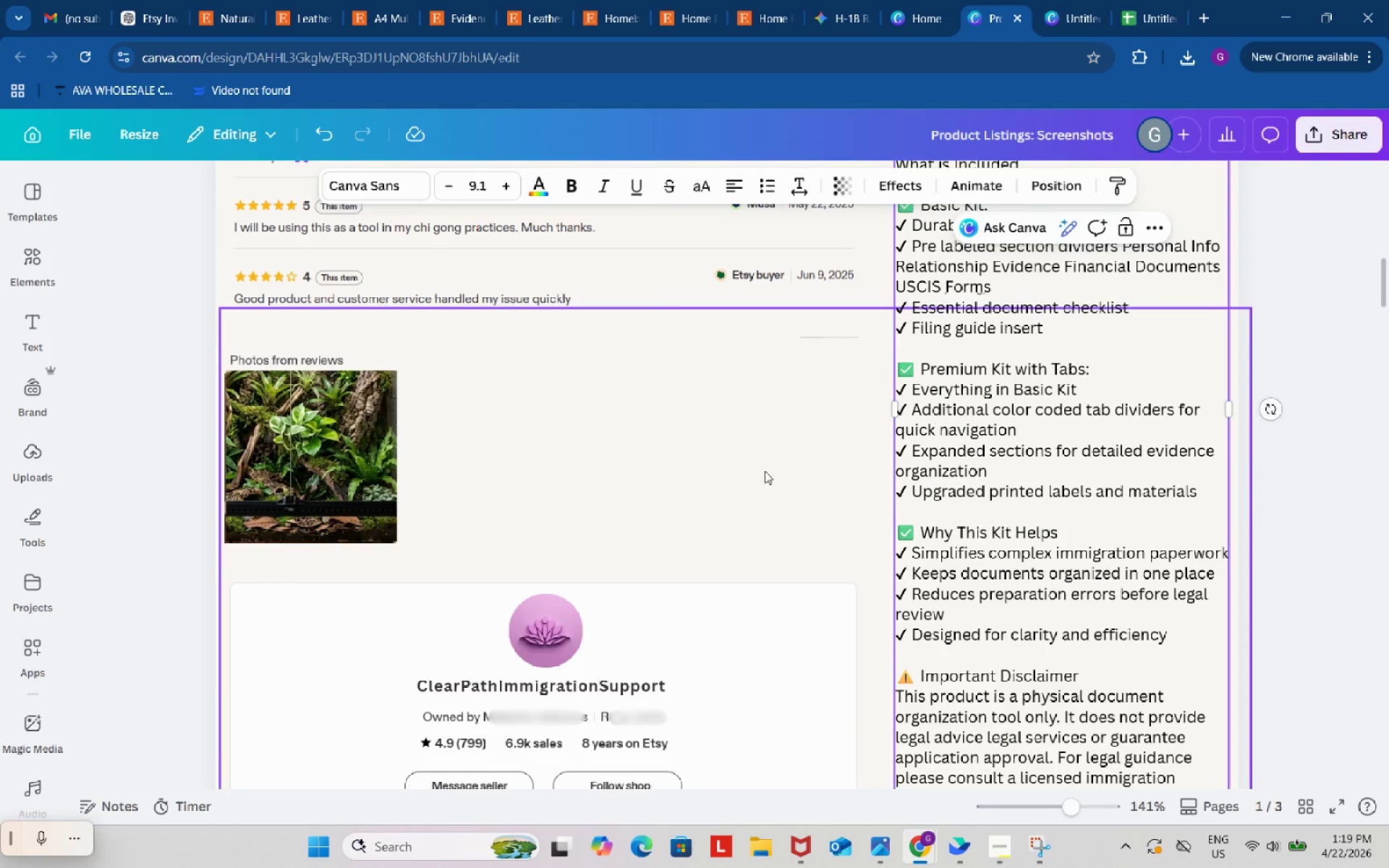 
scroll: coordinate [767, 466], scroll_direction: up, amount: 4.0
 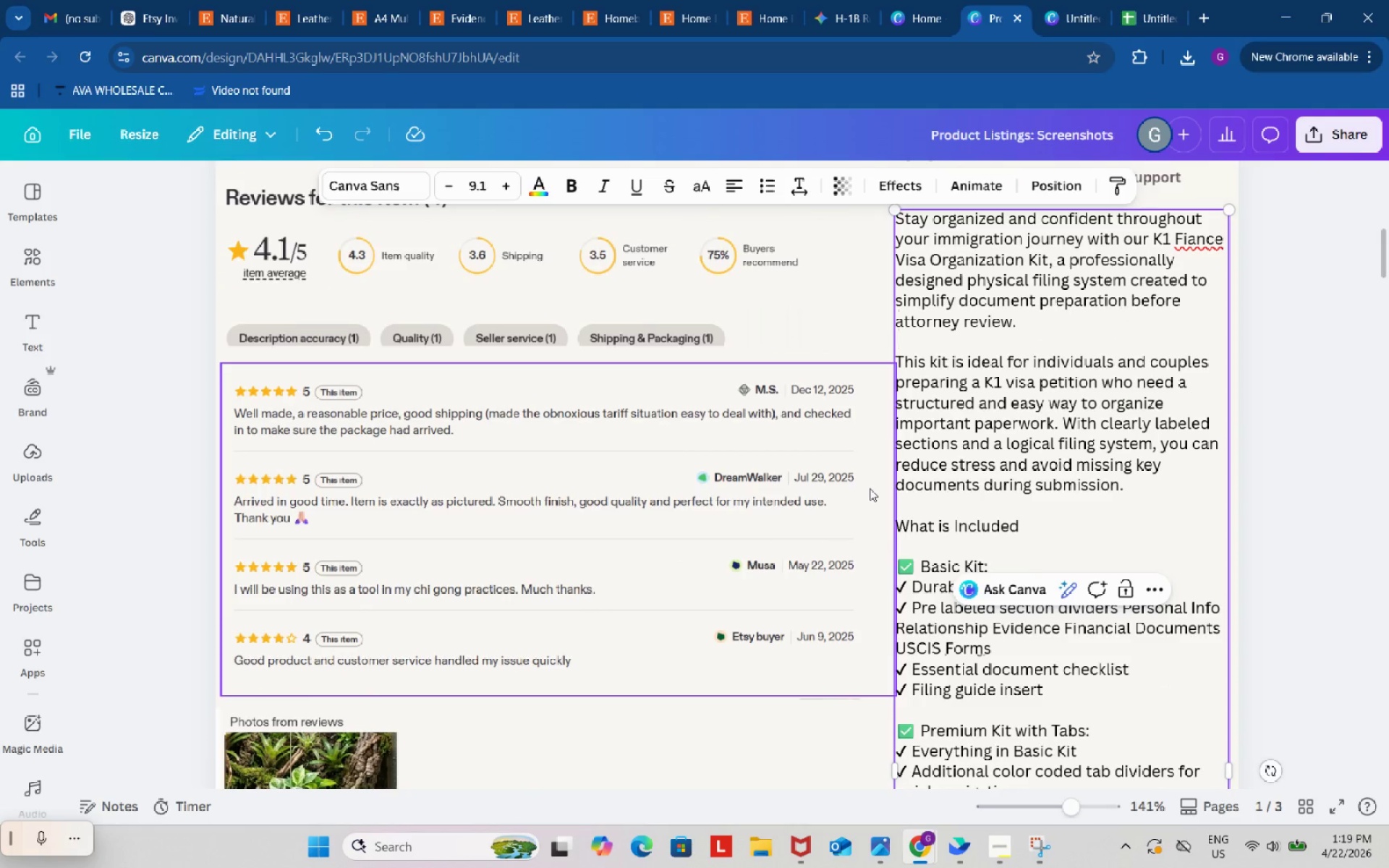 
left_click([870, 488])
 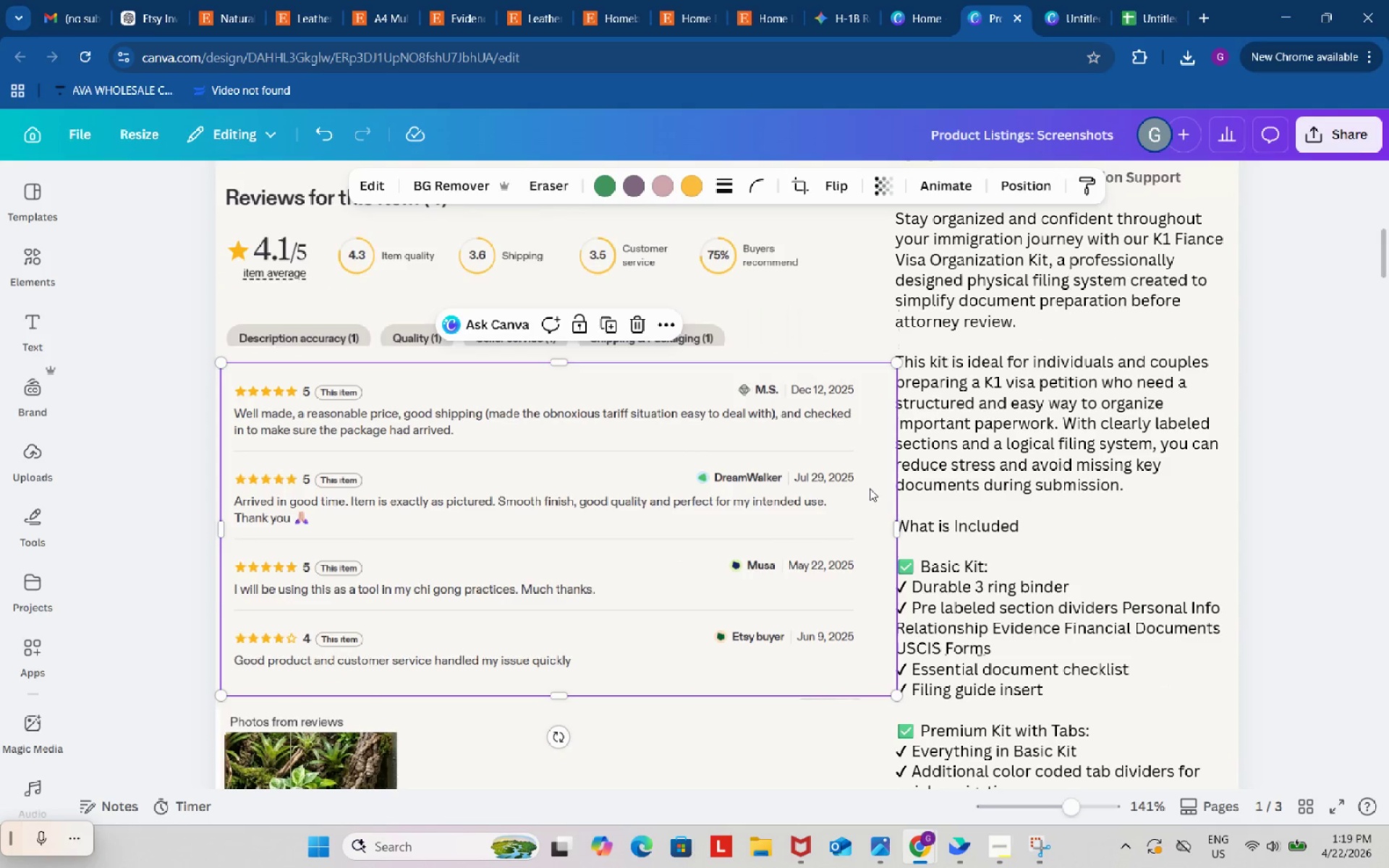 
key(Control+ControlLeft)
 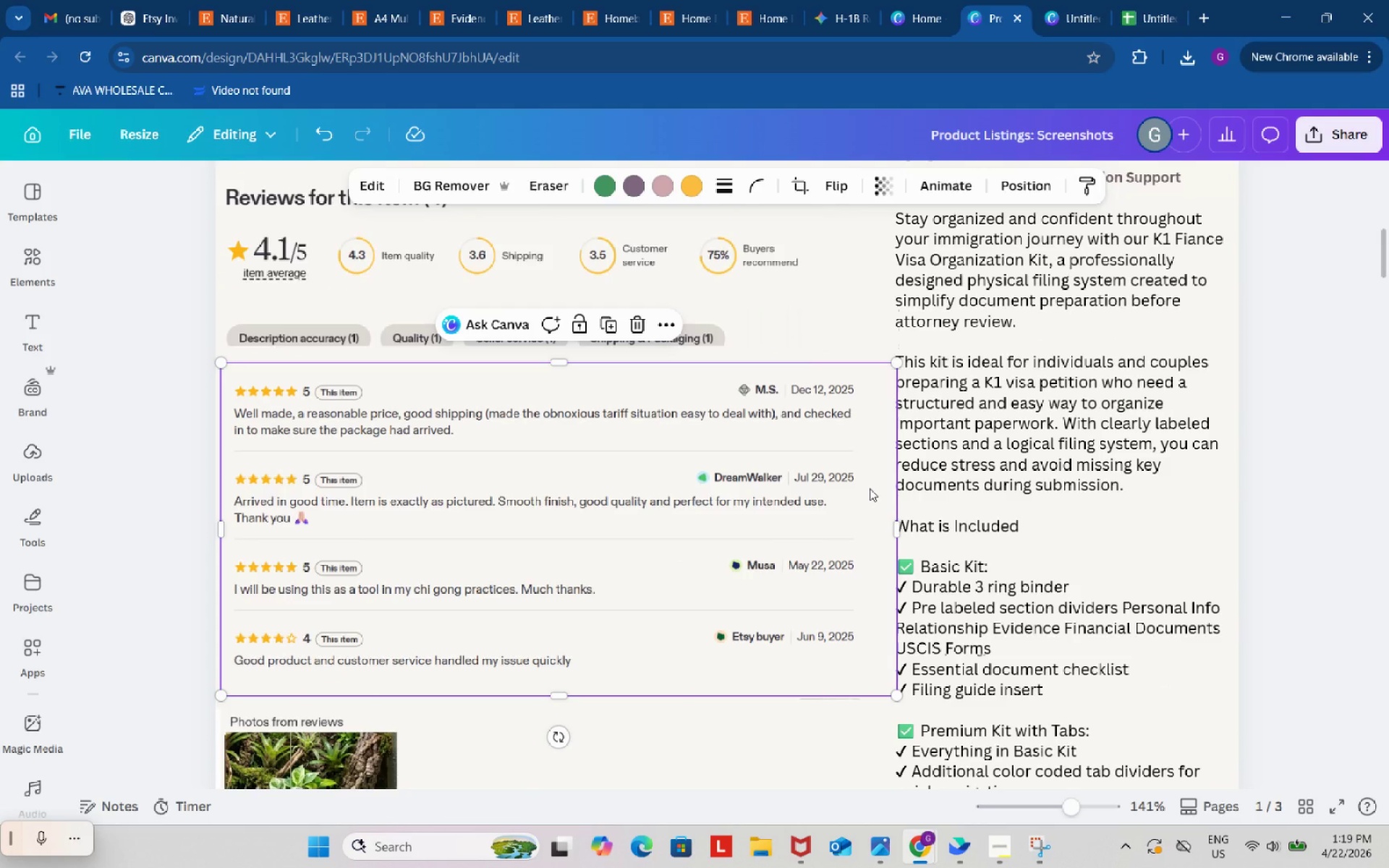 
key(Control+V)
 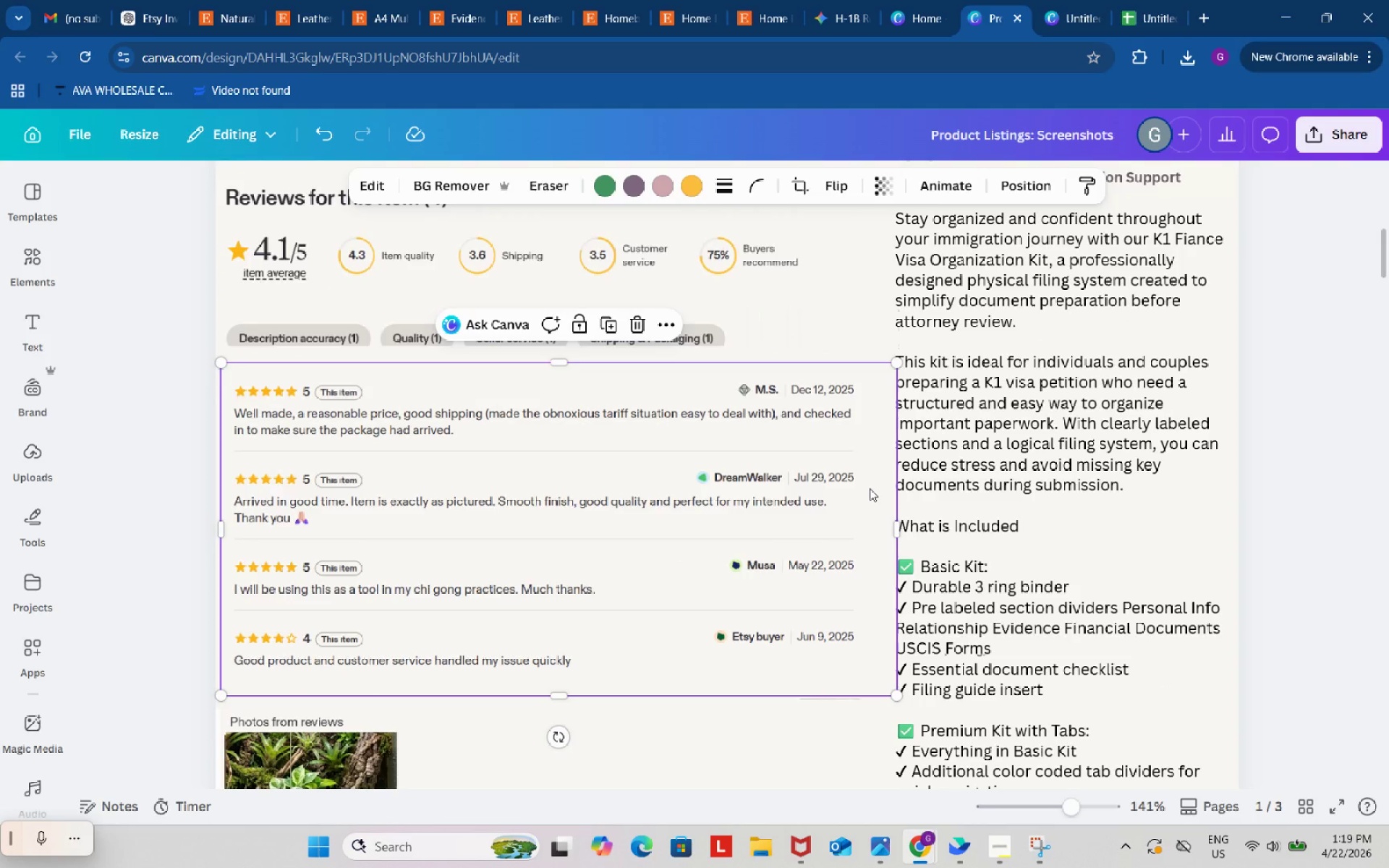 
scroll: coordinate [870, 488], scroll_direction: up, amount: 3.0
 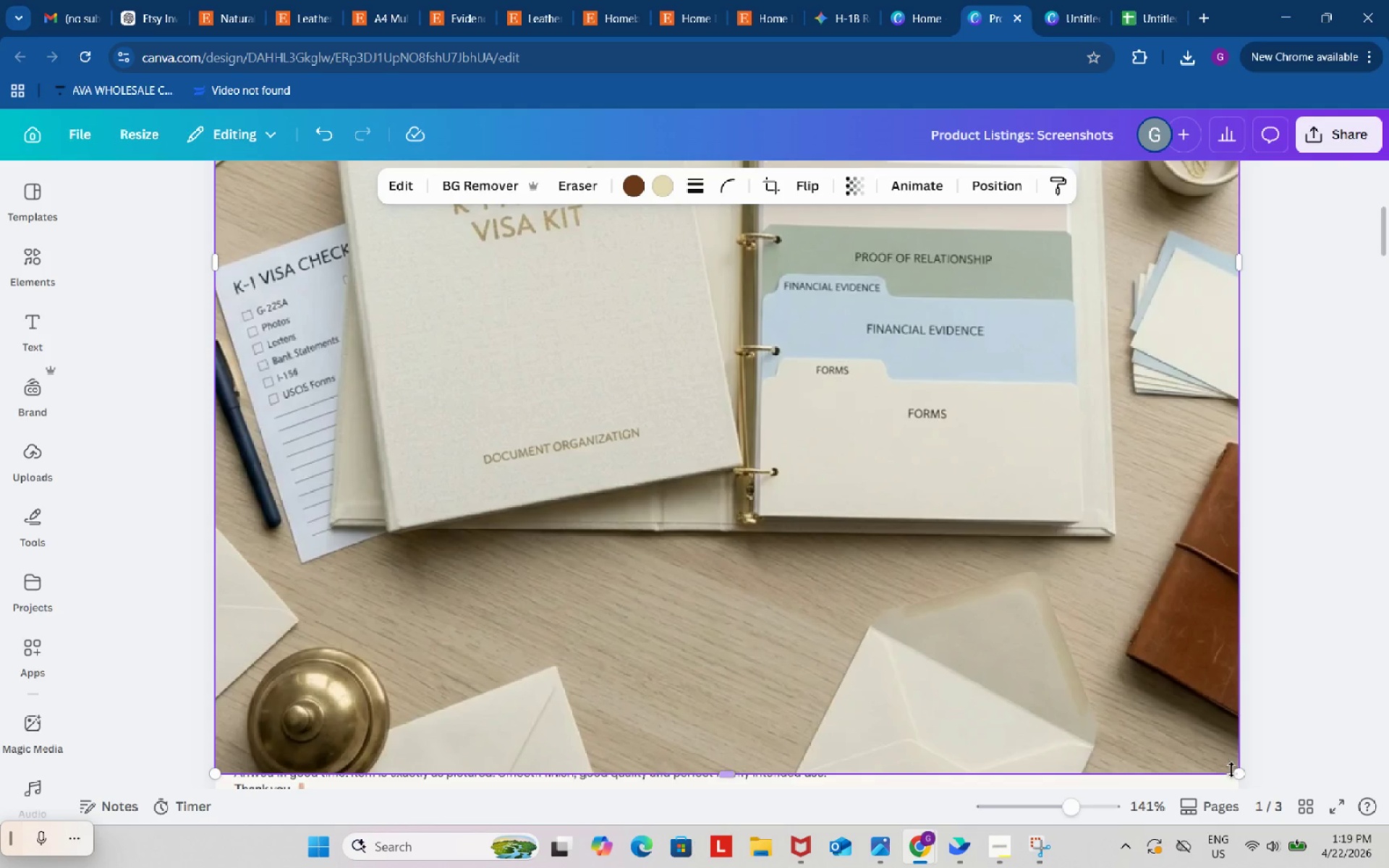 
left_click_drag(start_coordinate=[1241, 768], to_coordinate=[1063, 642])
 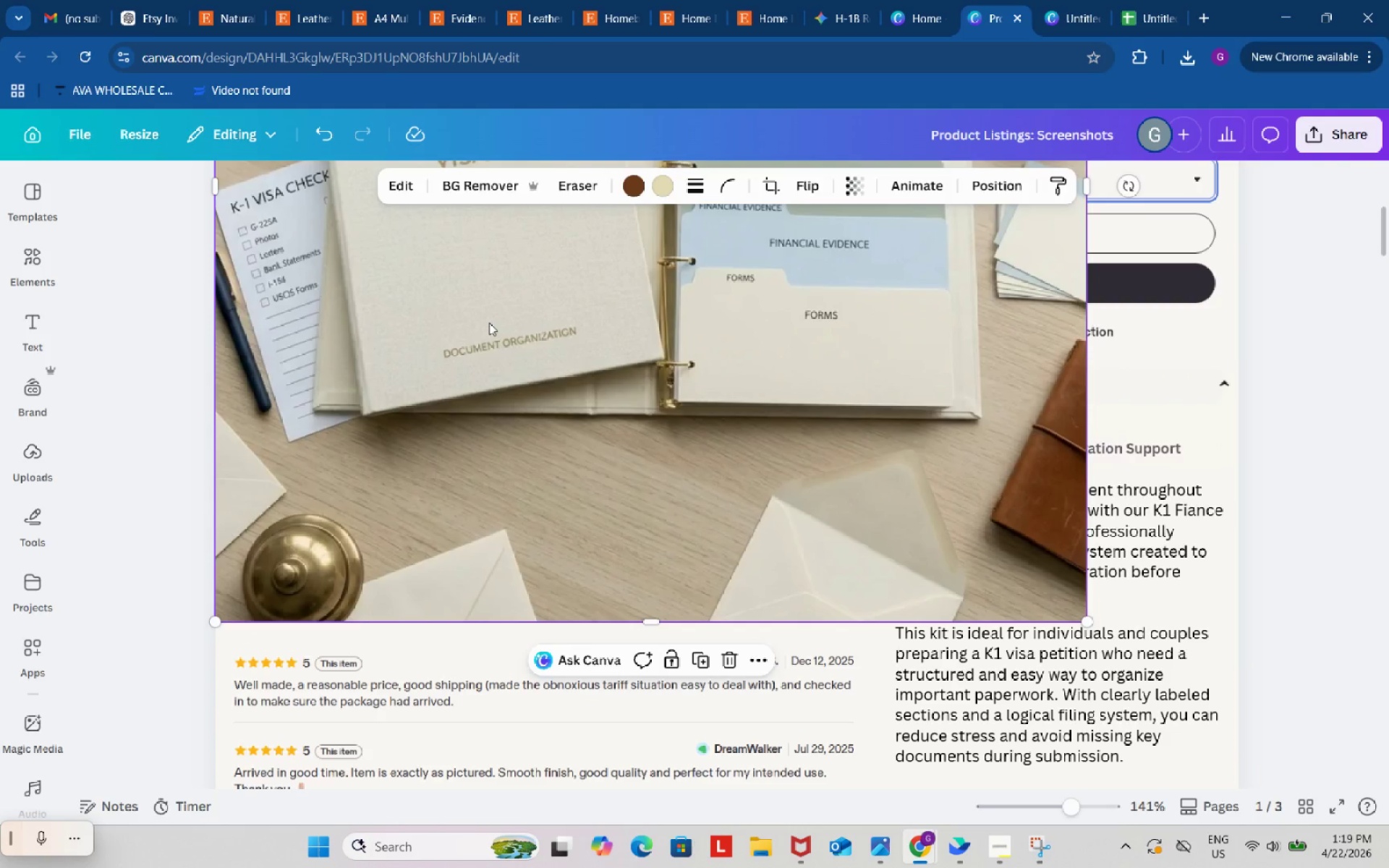 
left_click_drag(start_coordinate=[490, 322], to_coordinate=[551, 270])
 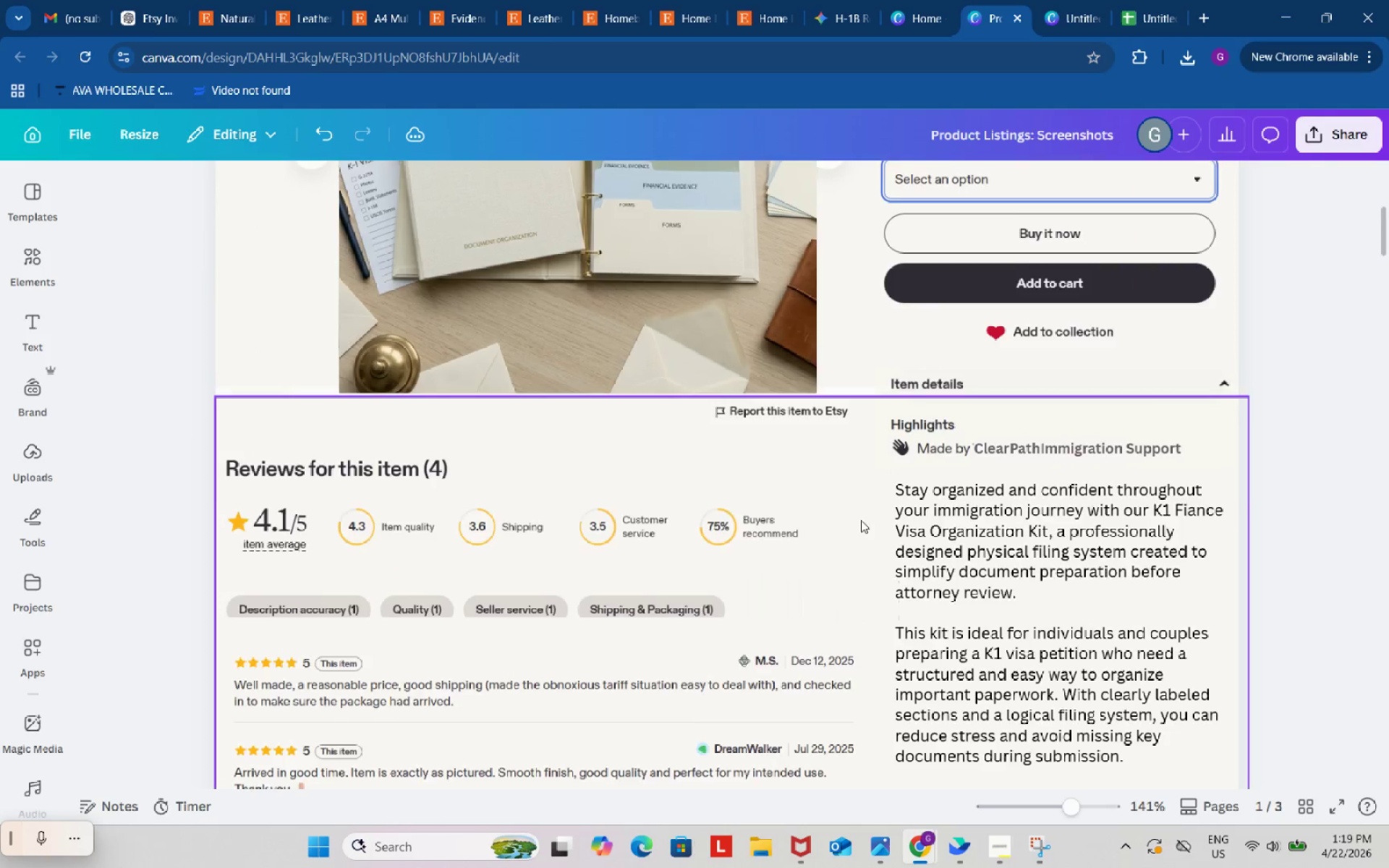 
scroll: coordinate [861, 520], scroll_direction: up, amount: 4.0
 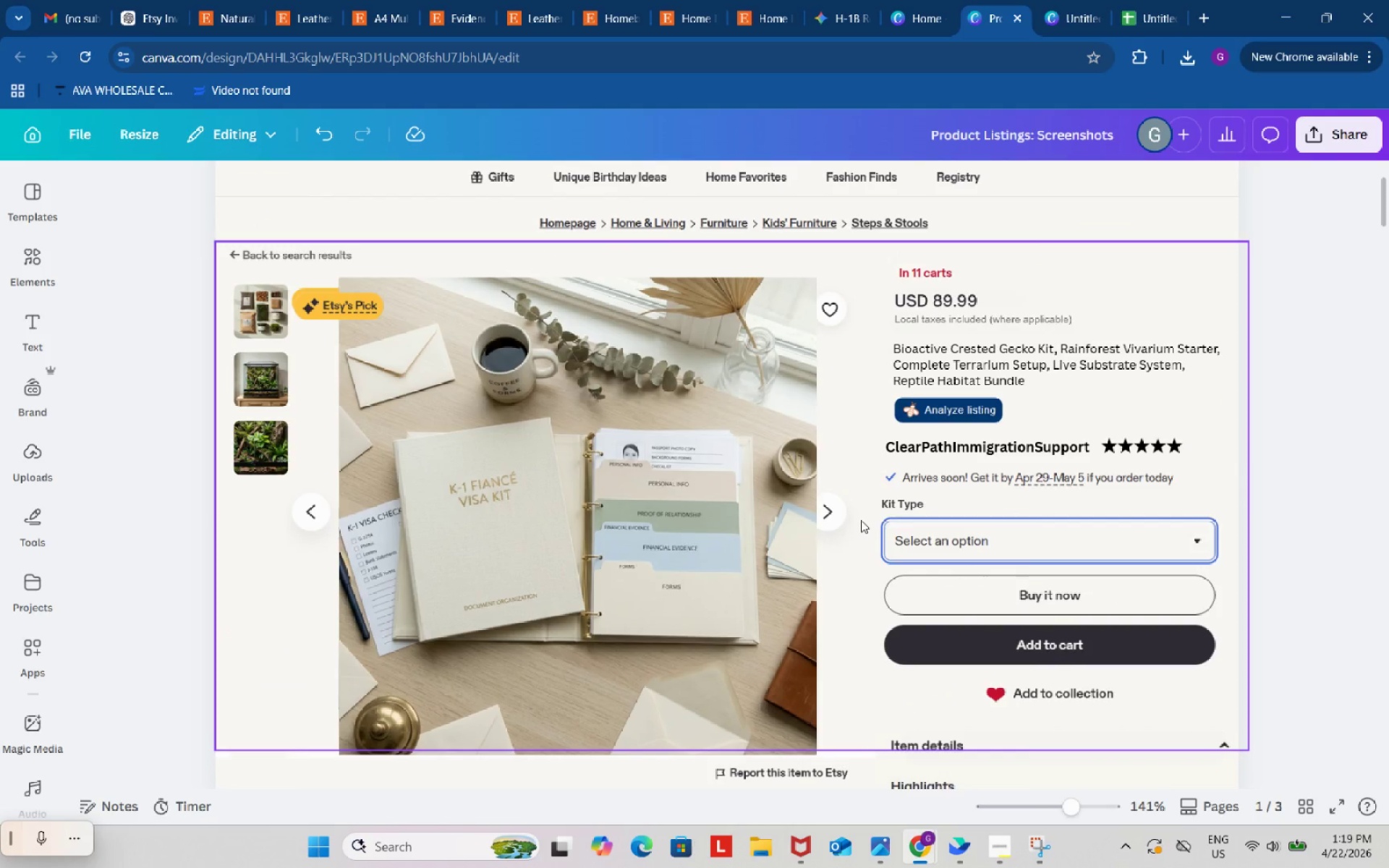 
key(Control+V)
 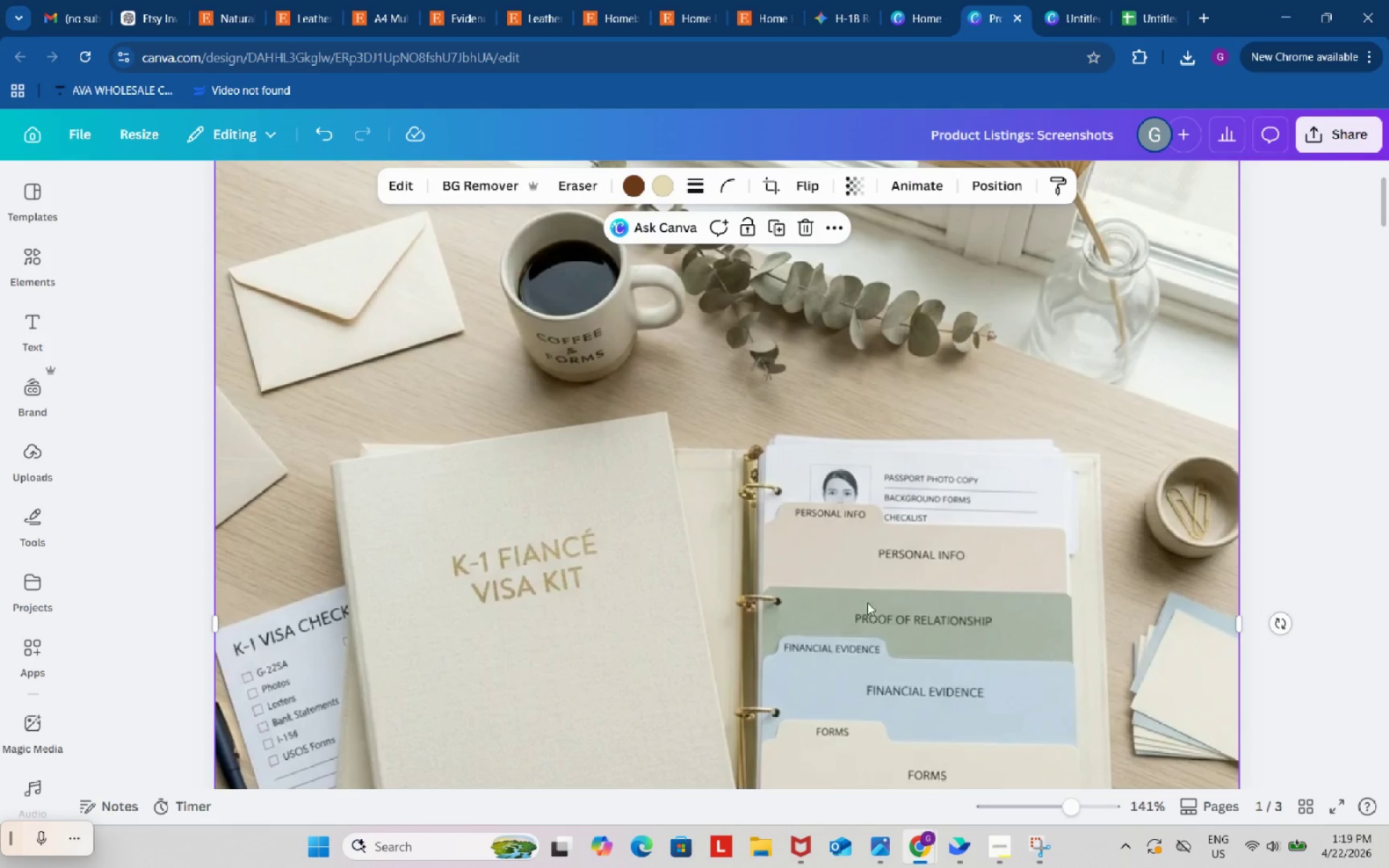 
left_click_drag(start_coordinate=[867, 603], to_coordinate=[235, 297])
 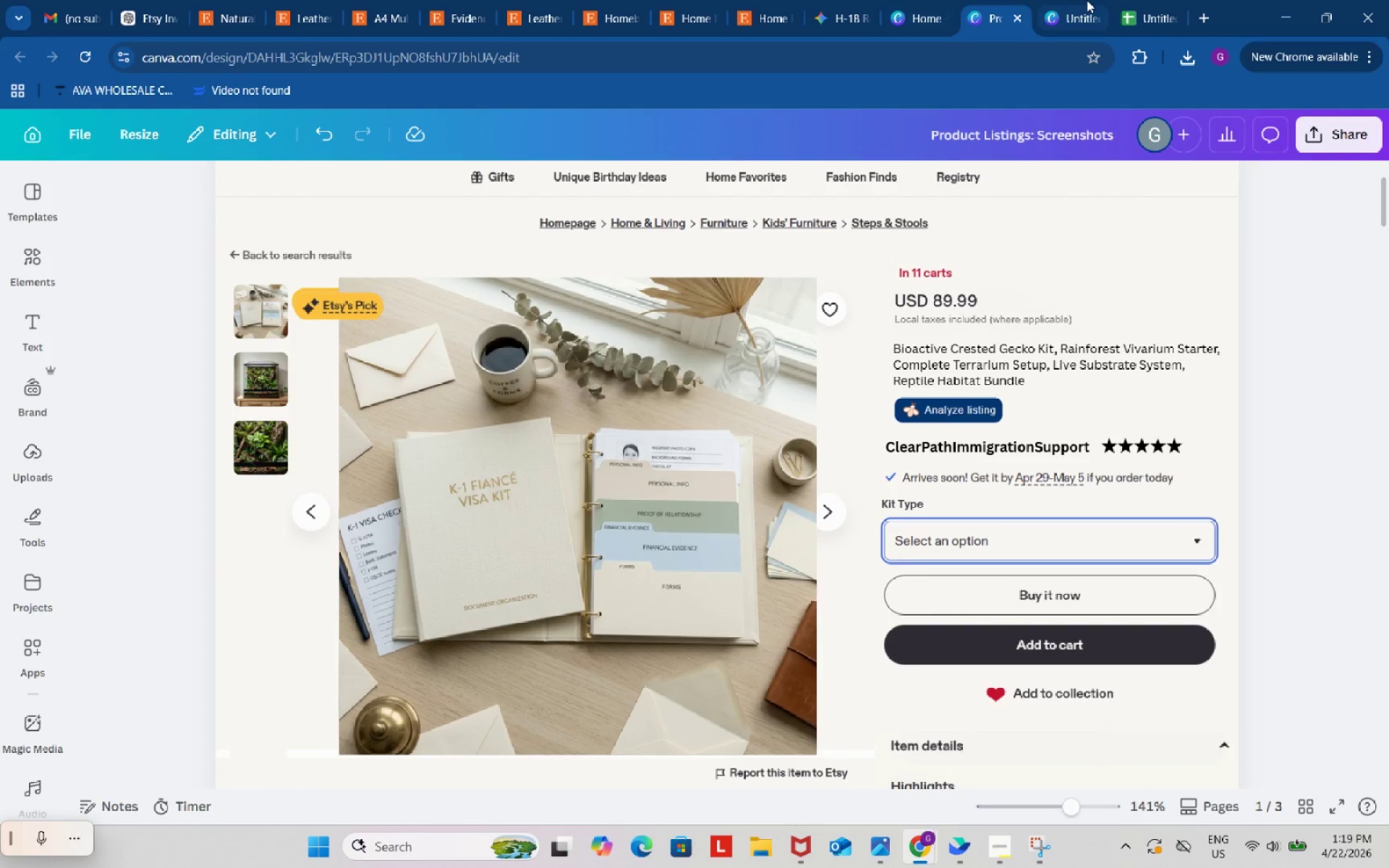 
mouse_move([1095, 2])
 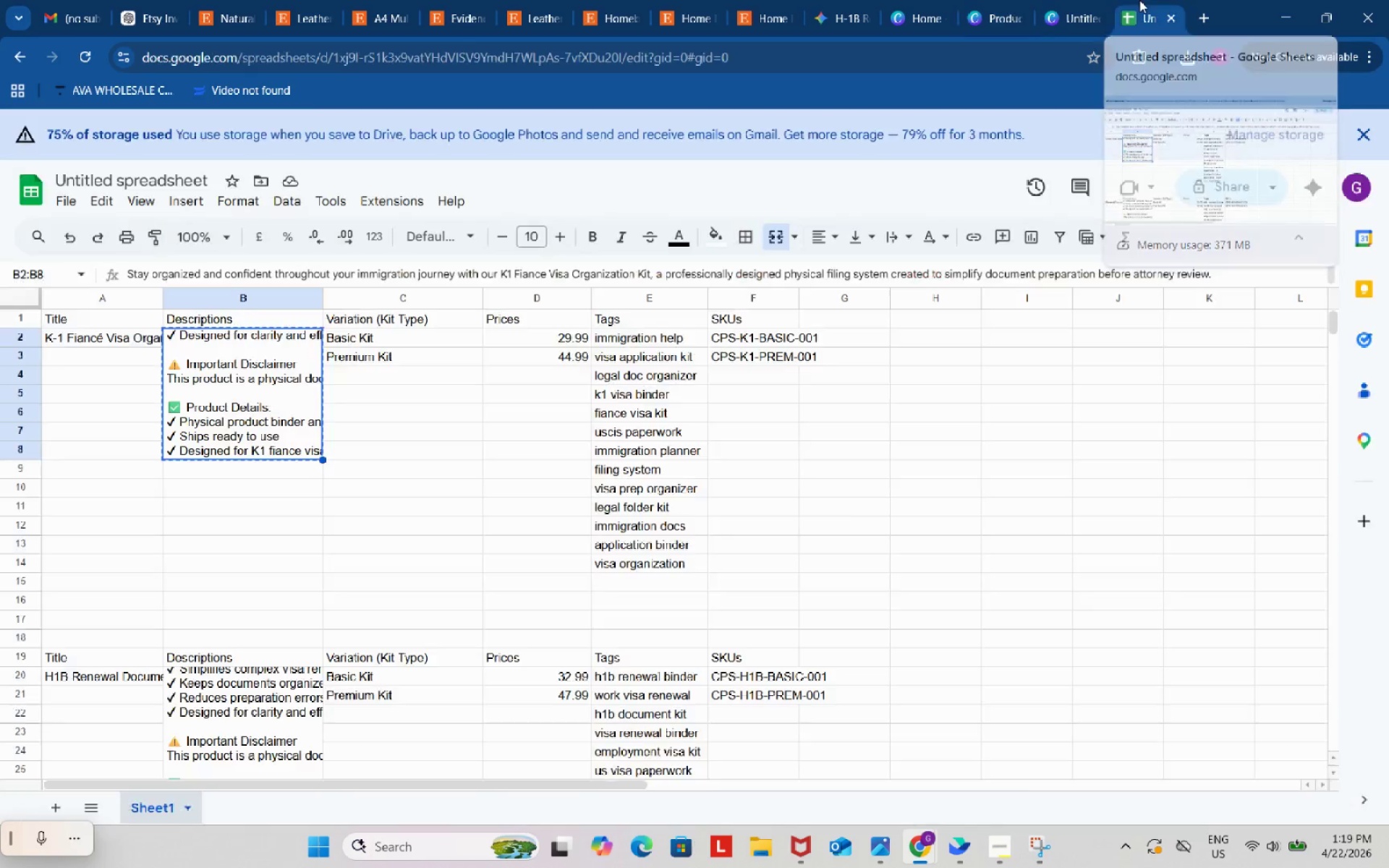 
left_click([1139, 0])
 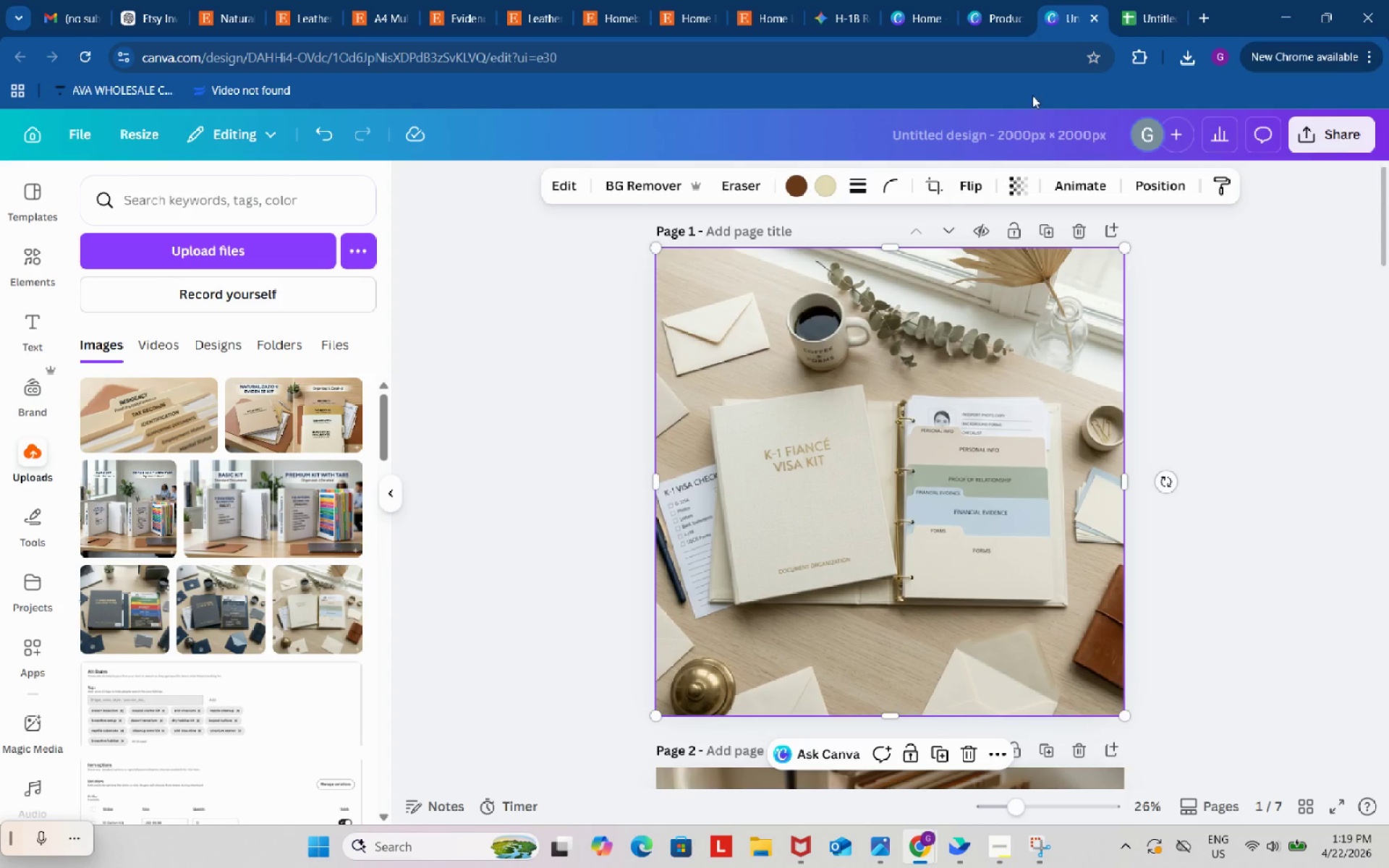 
left_click([969, 555])
 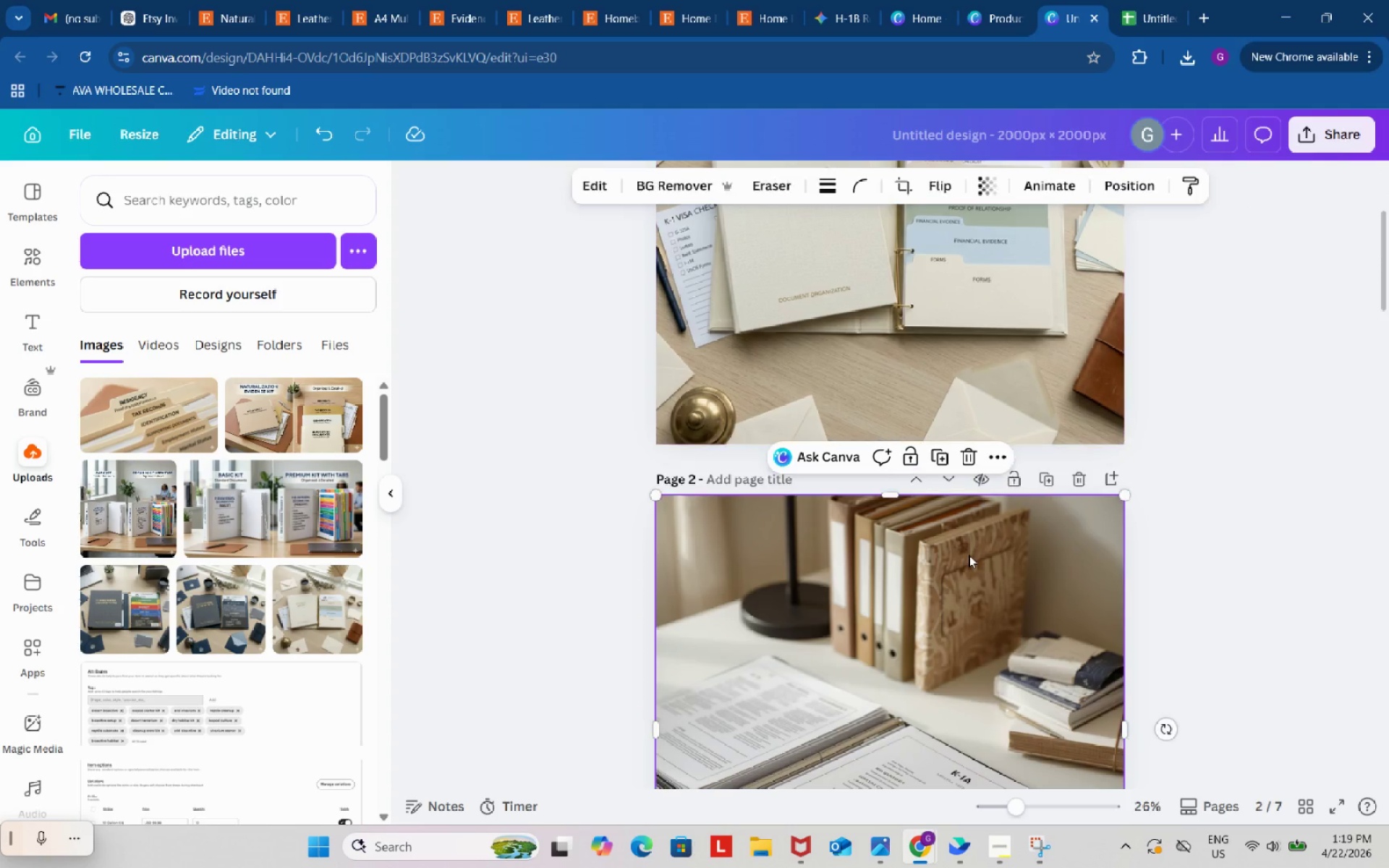 
scroll: coordinate [993, 367], scroll_direction: down, amount: 3.0
 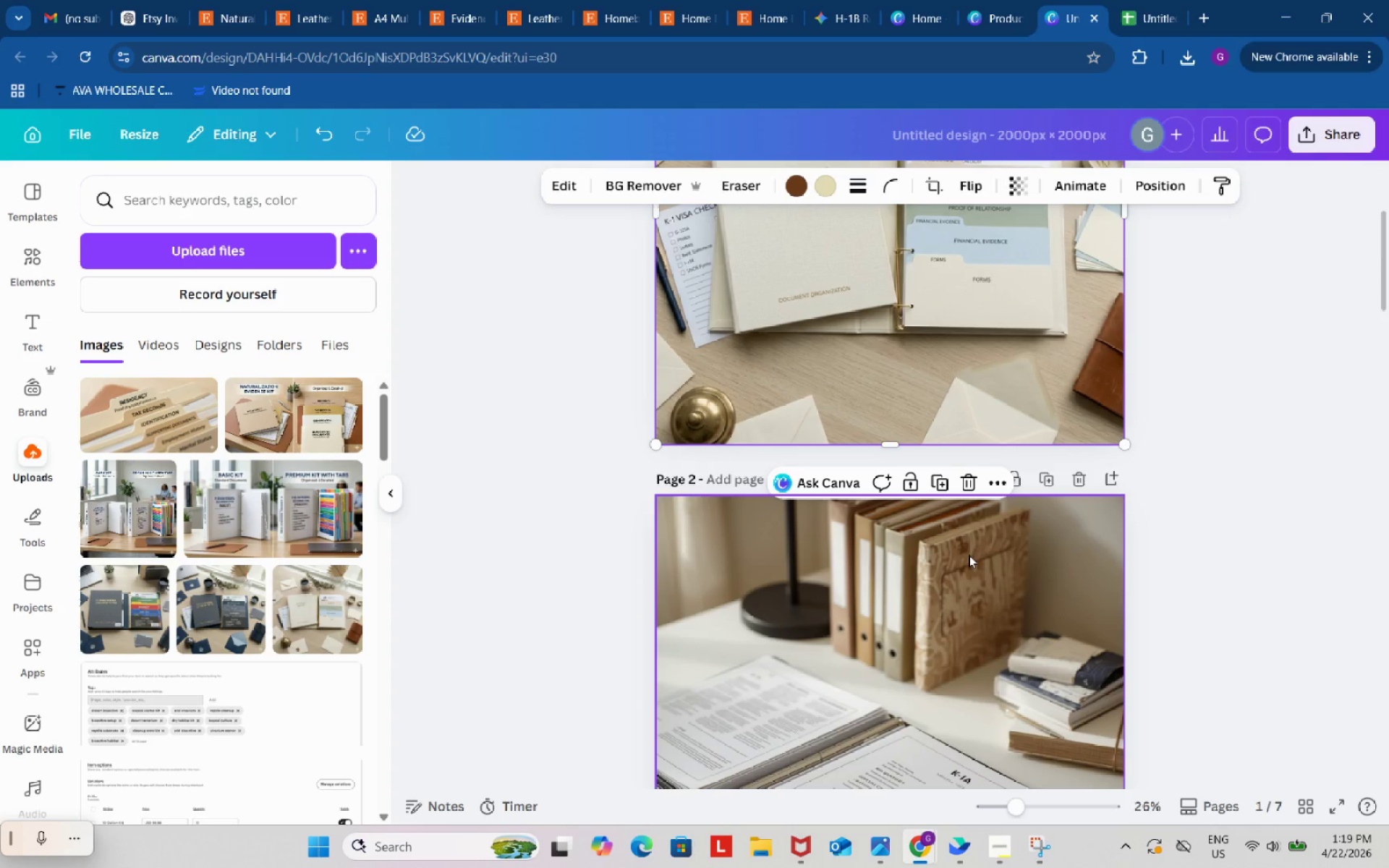 
key(Control+C)
 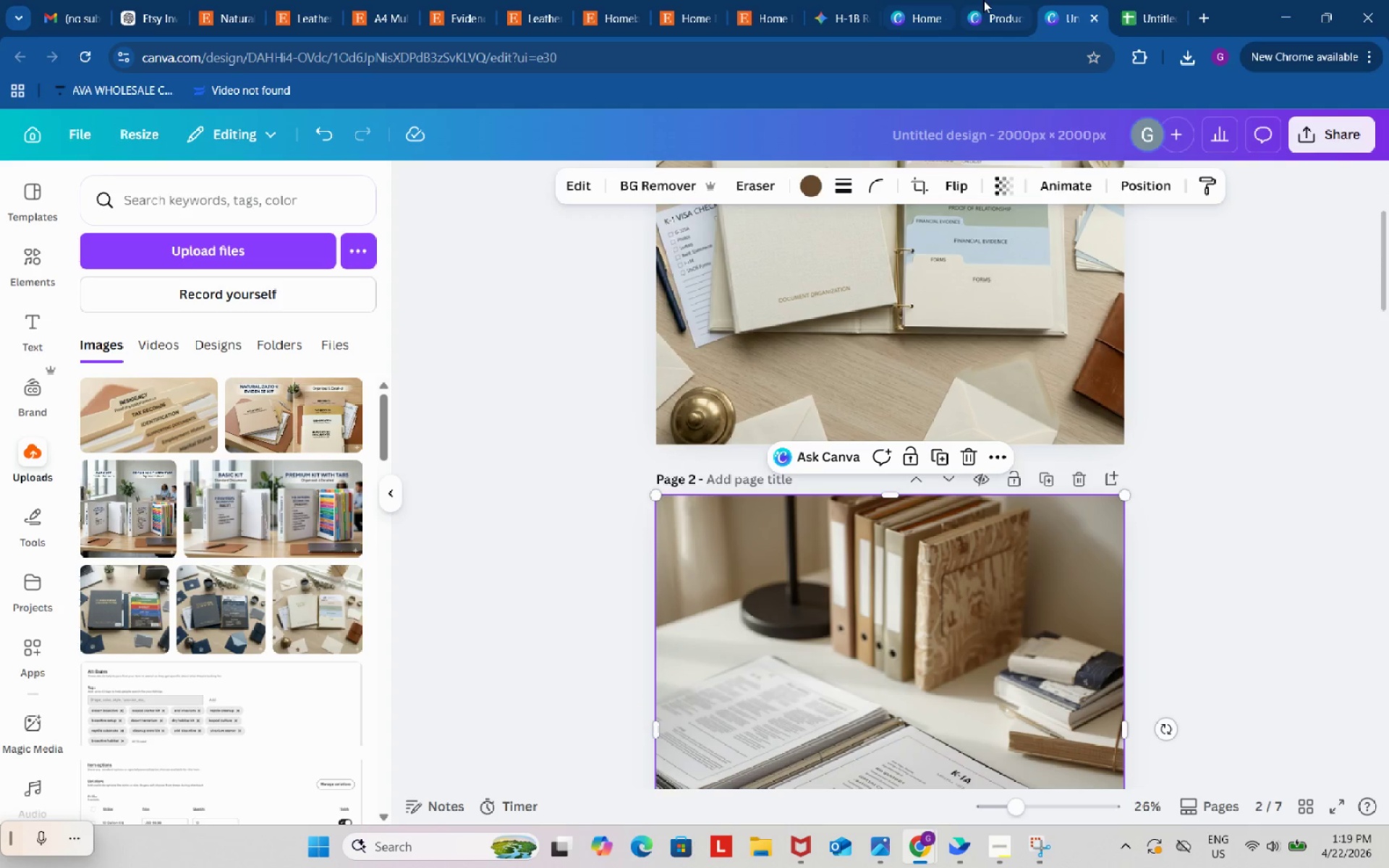 
left_click([987, 0])
 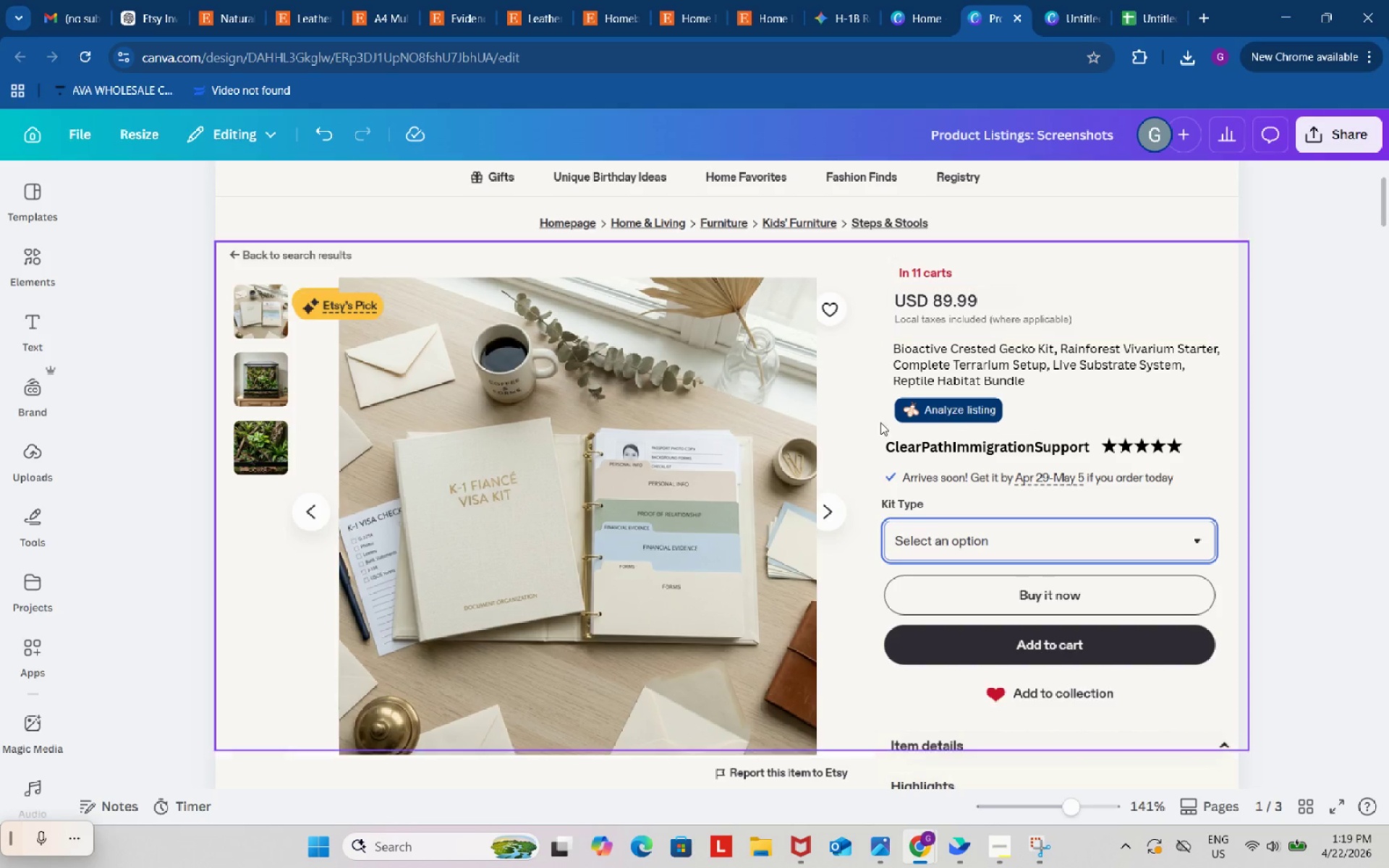 
key(Control+ControlLeft)
 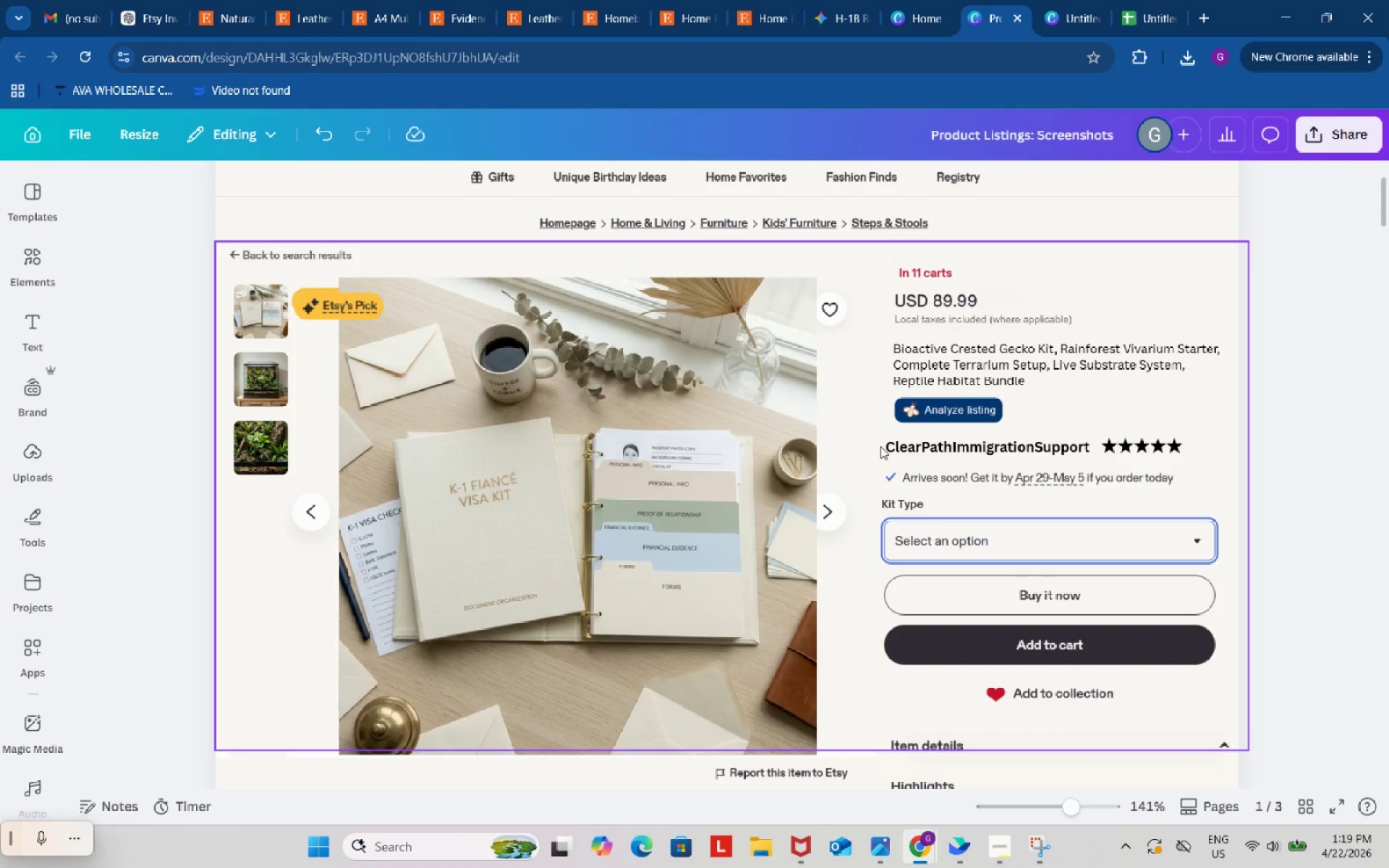 
key(Control+V)
 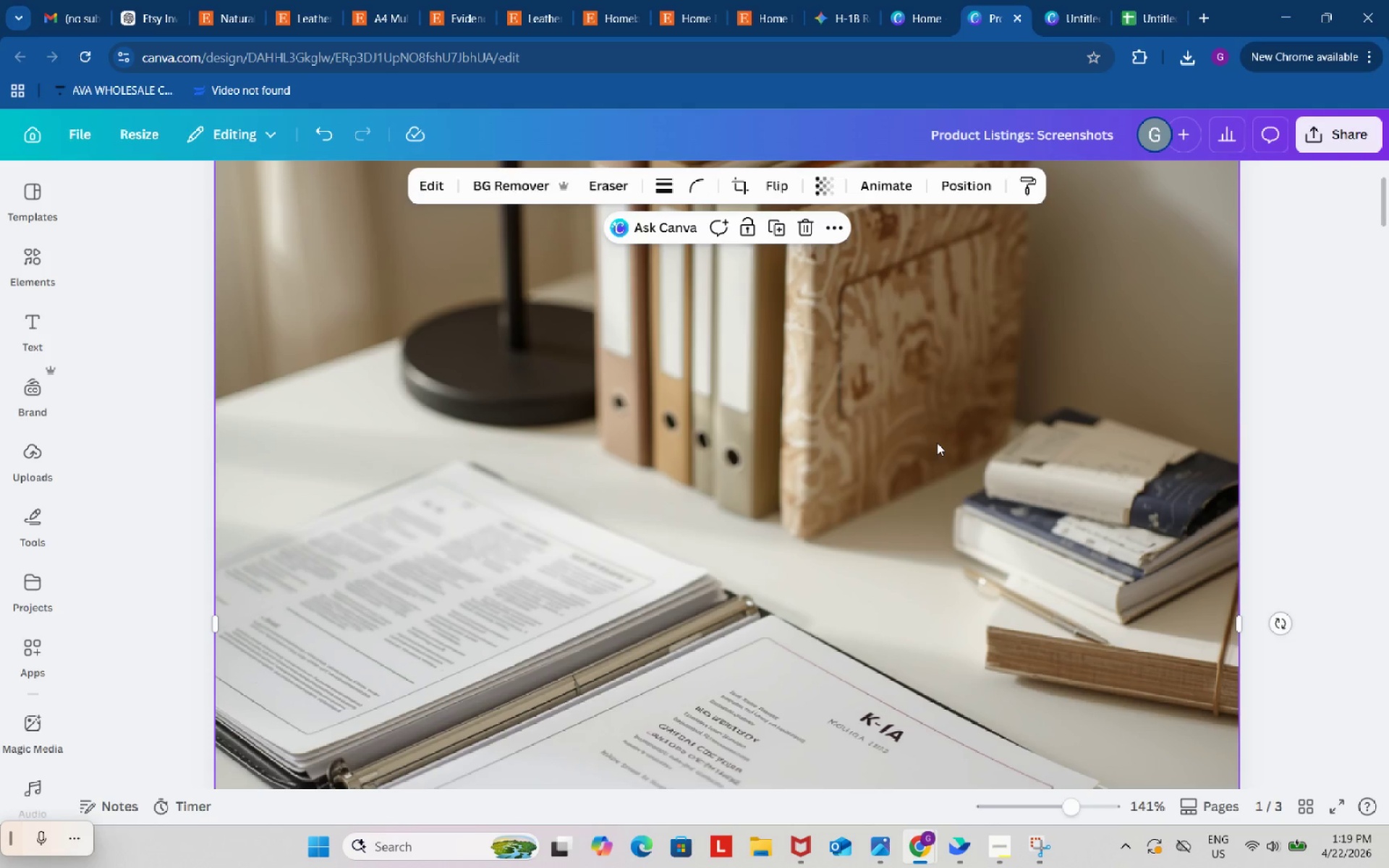 
left_click_drag(start_coordinate=[931, 438], to_coordinate=[273, 374])
 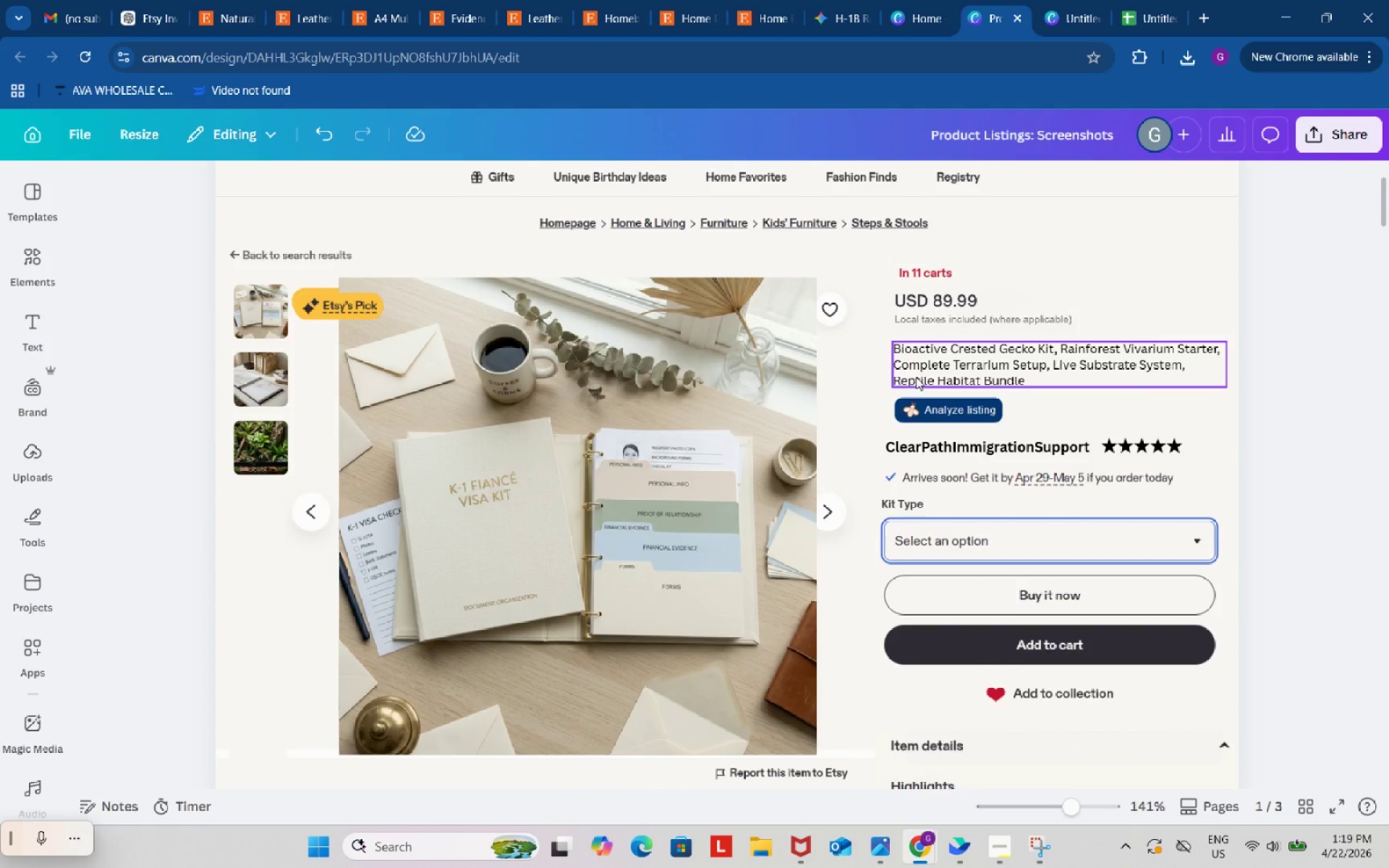 
scroll: coordinate [916, 377], scroll_direction: down, amount: 2.0
 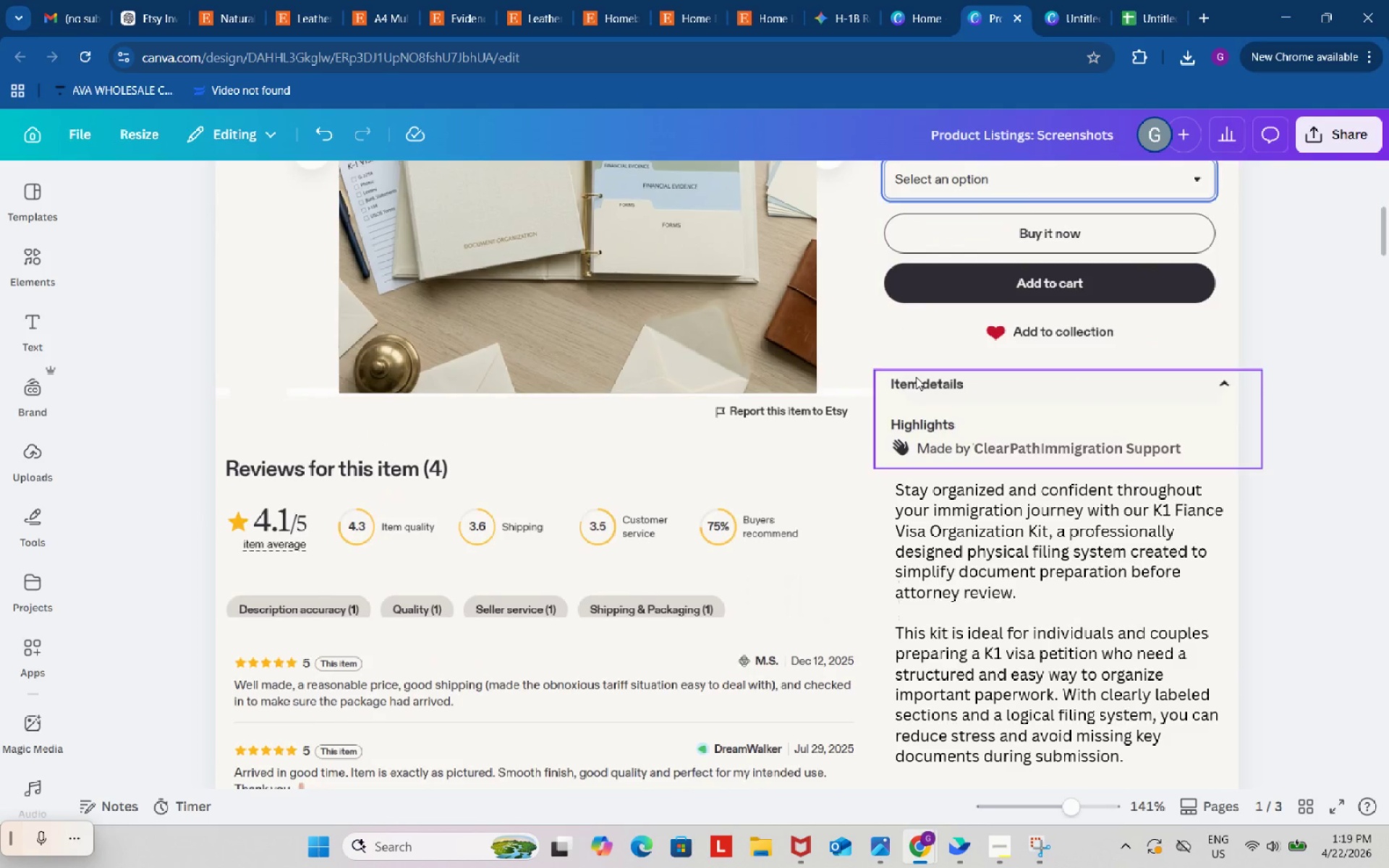 
scroll: coordinate [916, 377], scroll_direction: up, amount: 2.0
 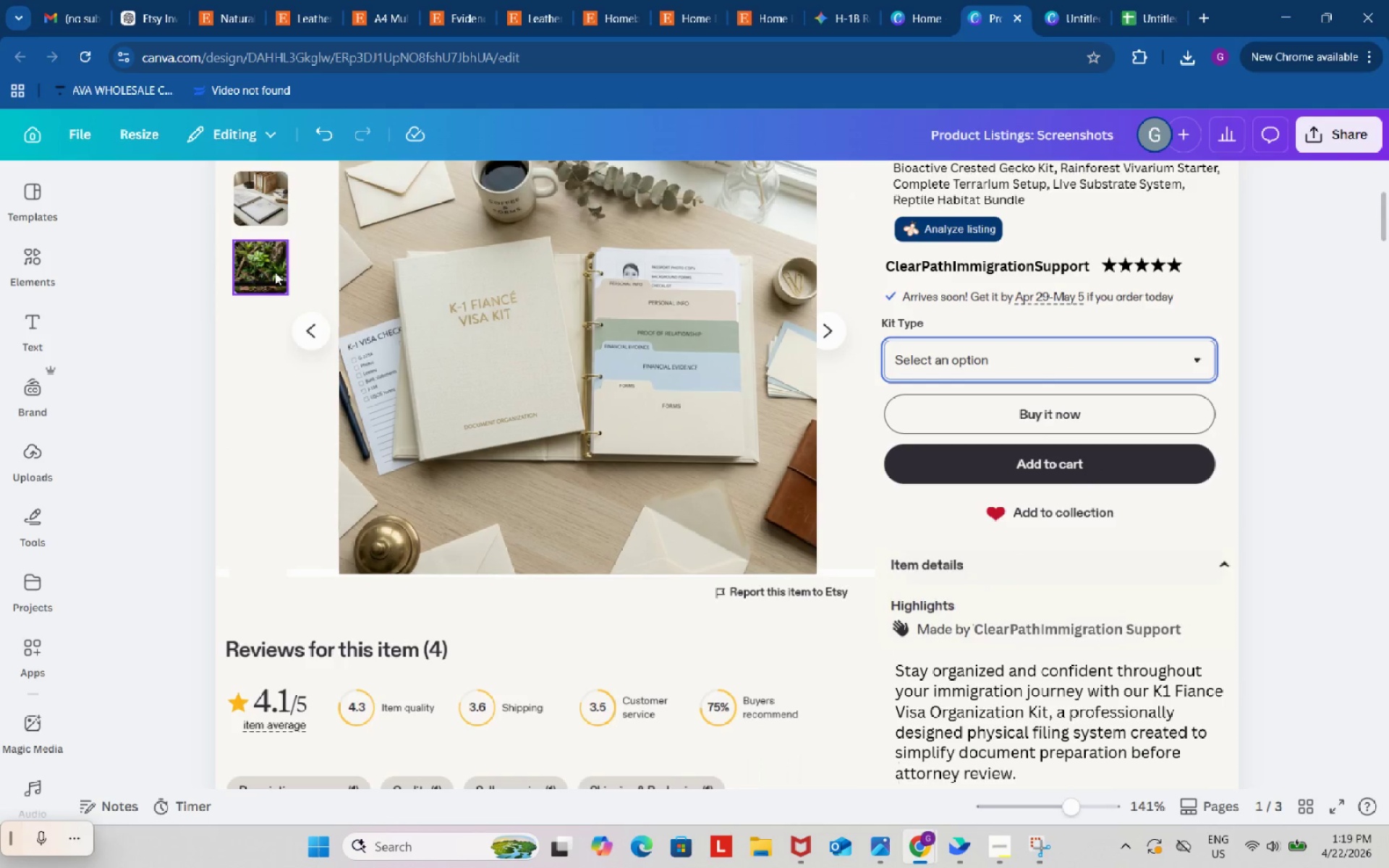 
left_click([275, 272])
 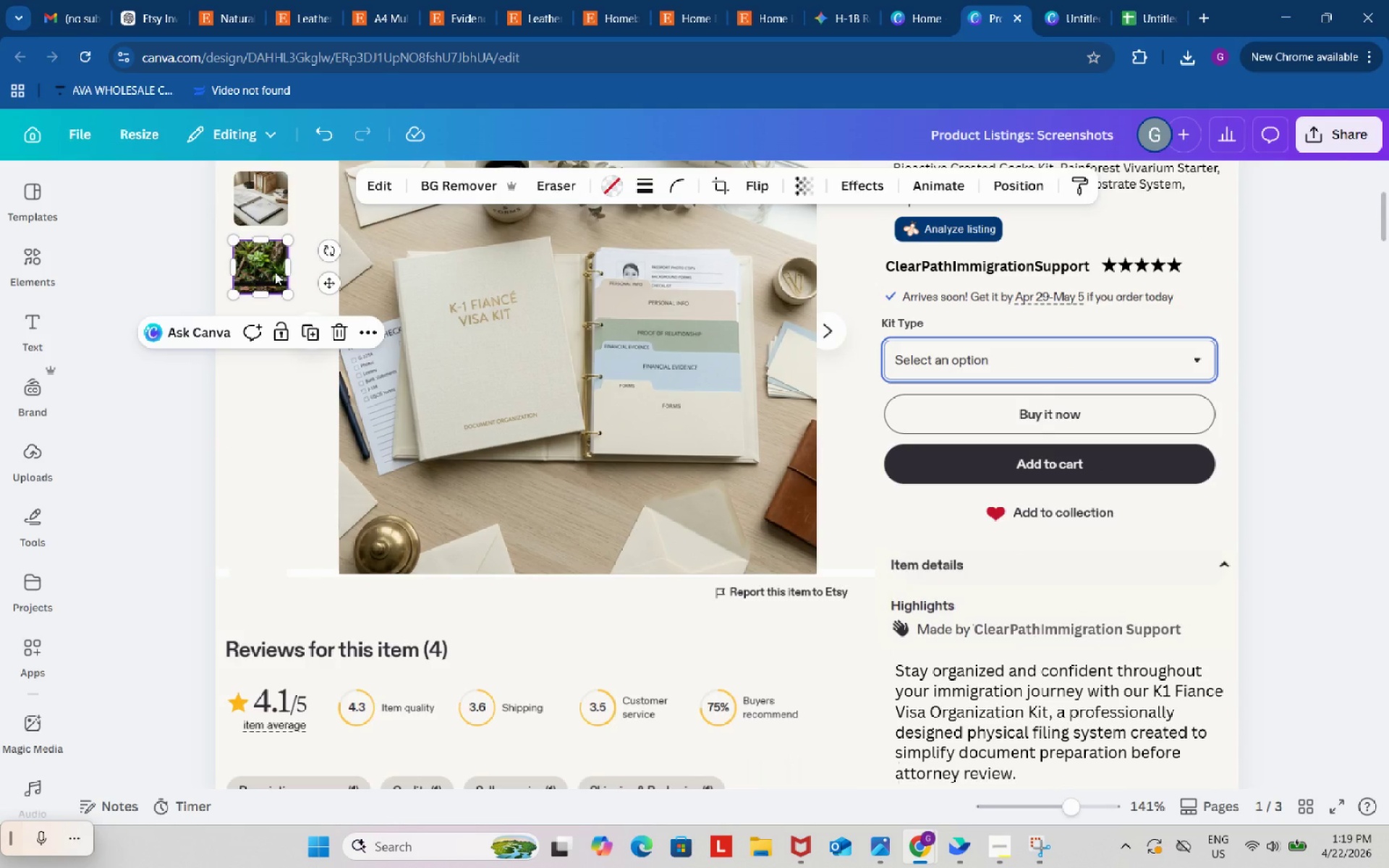 
key(Backspace)
 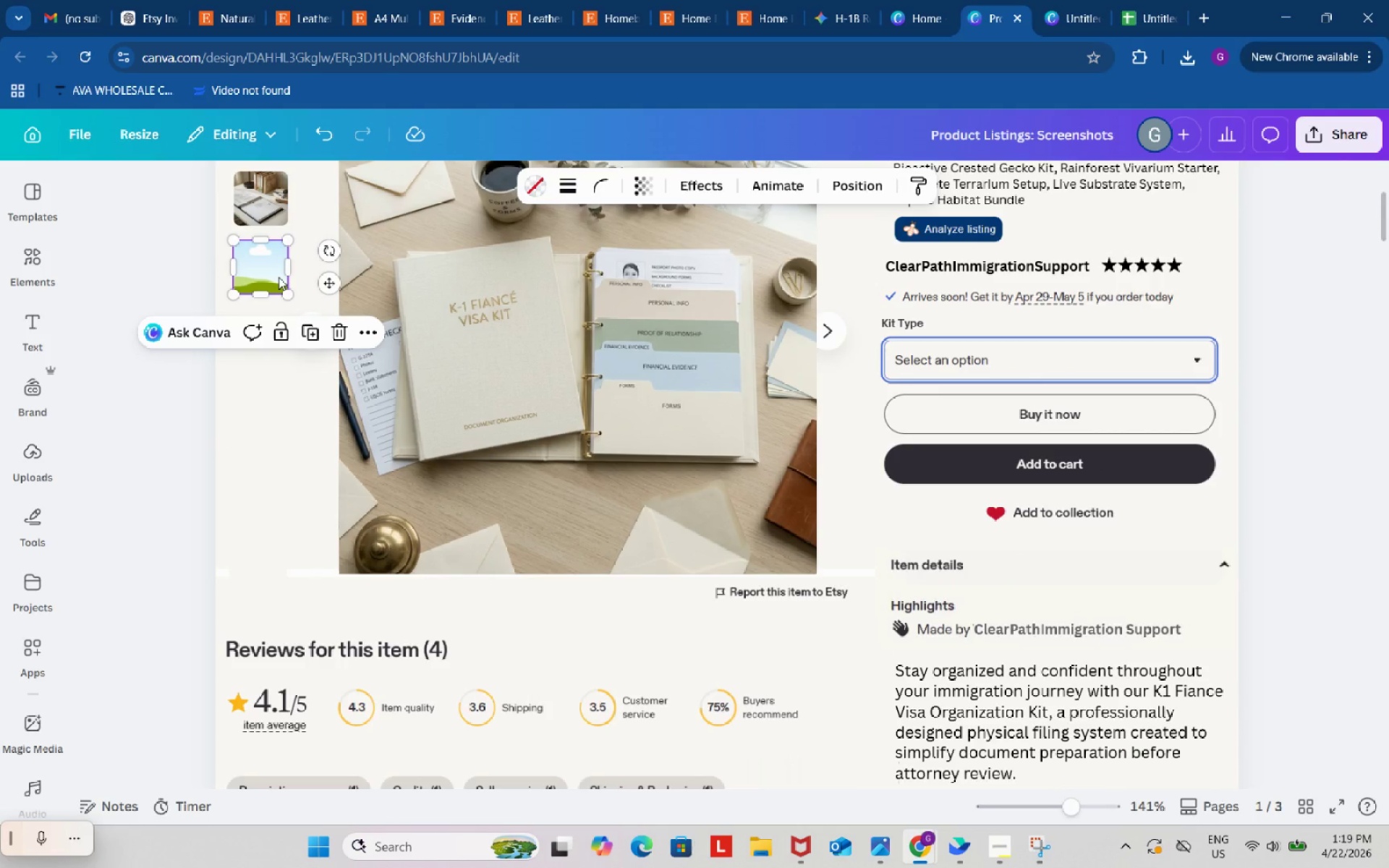 
left_click([279, 277])
 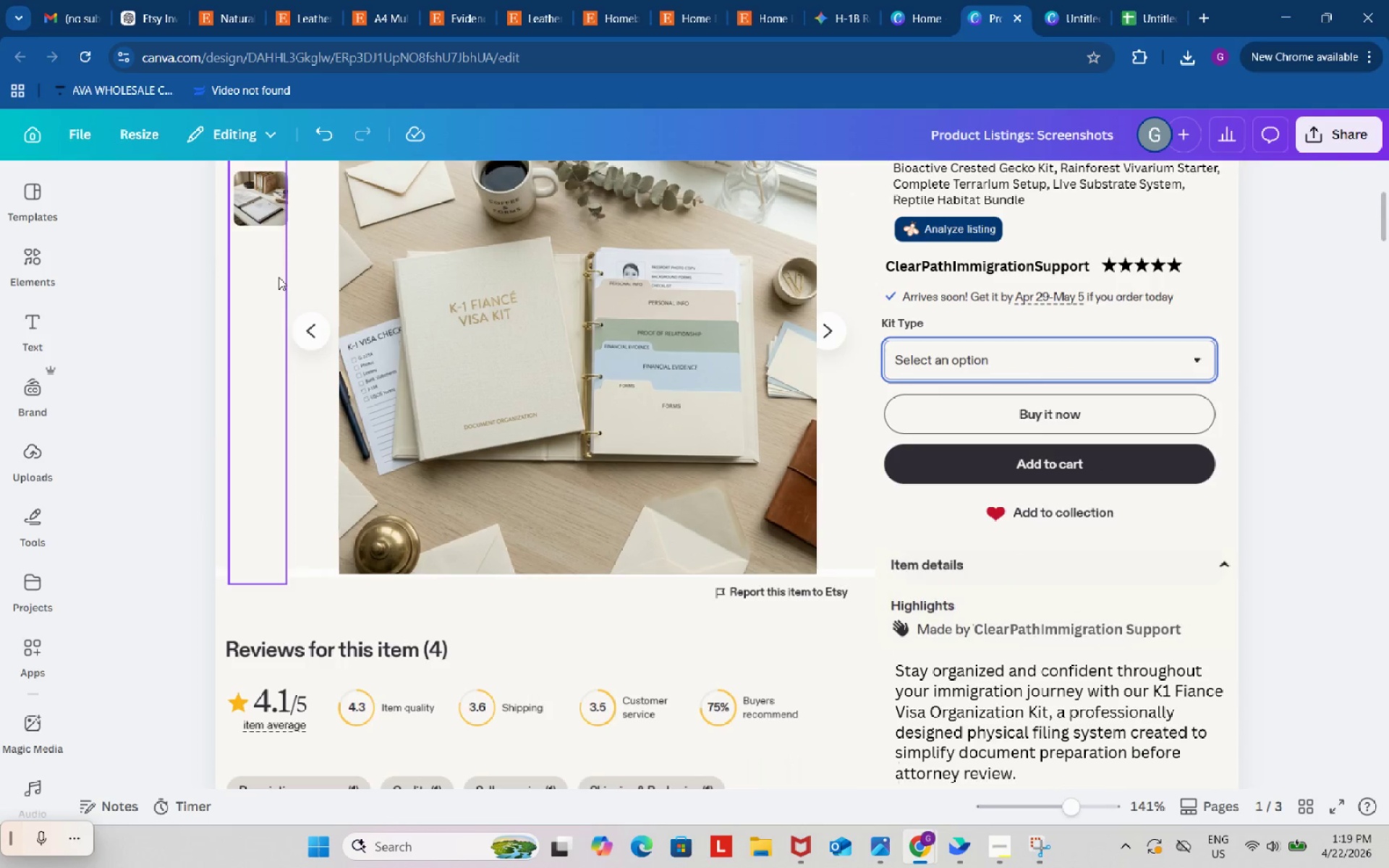 
key(Backspace)
 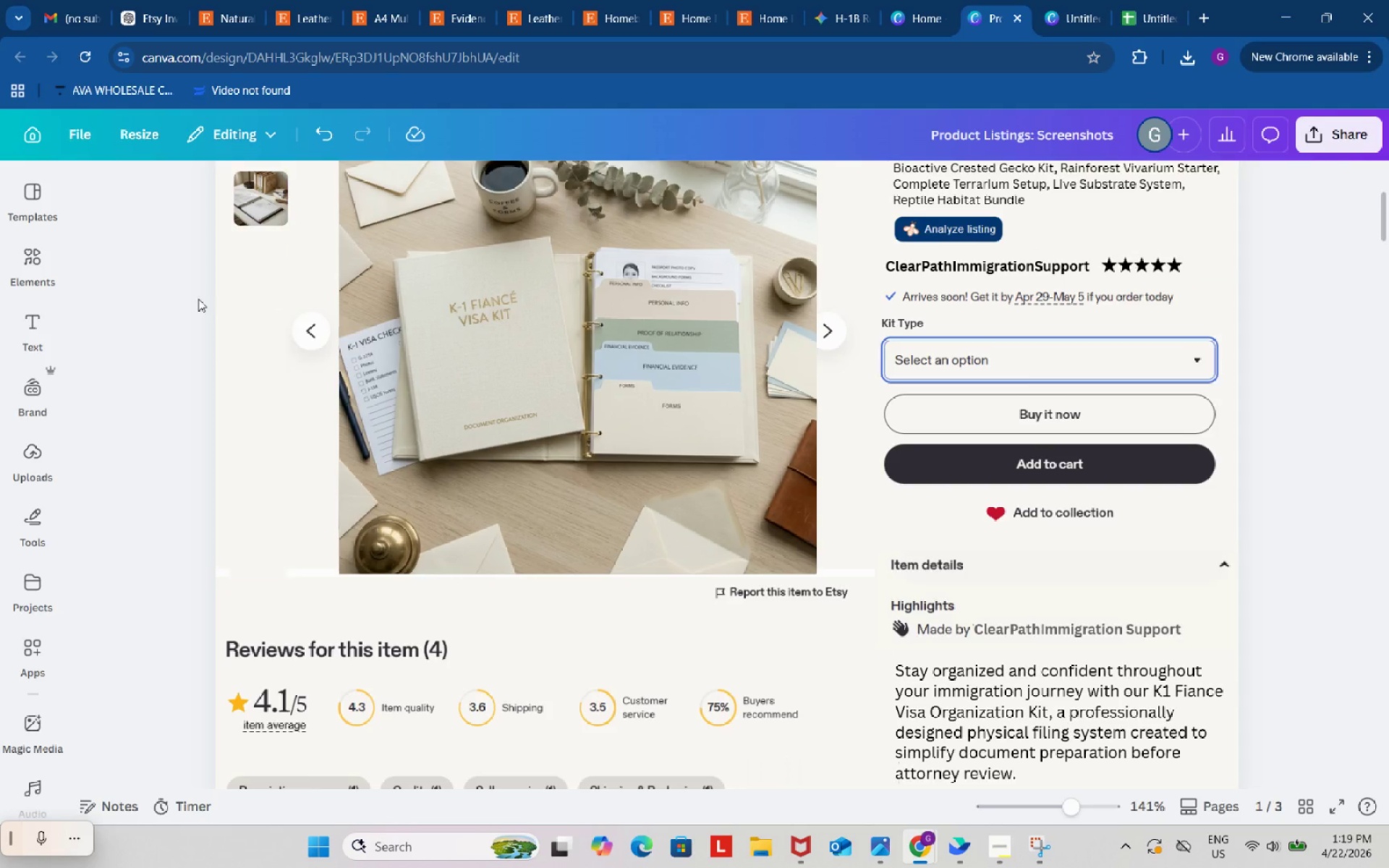 
left_click([197, 298])
 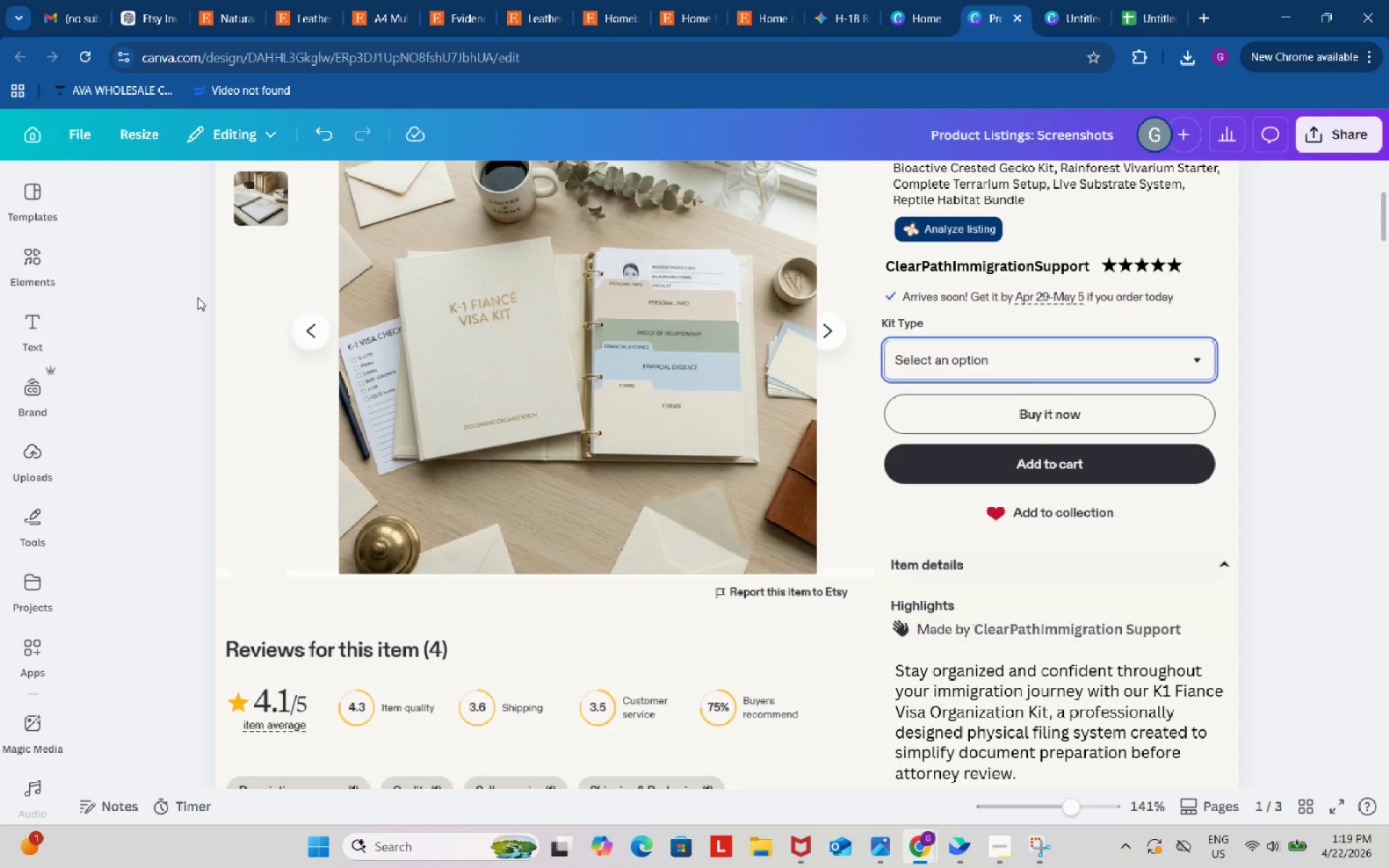 
scroll: coordinate [645, 488], scroll_direction: down, amount: 3.0
 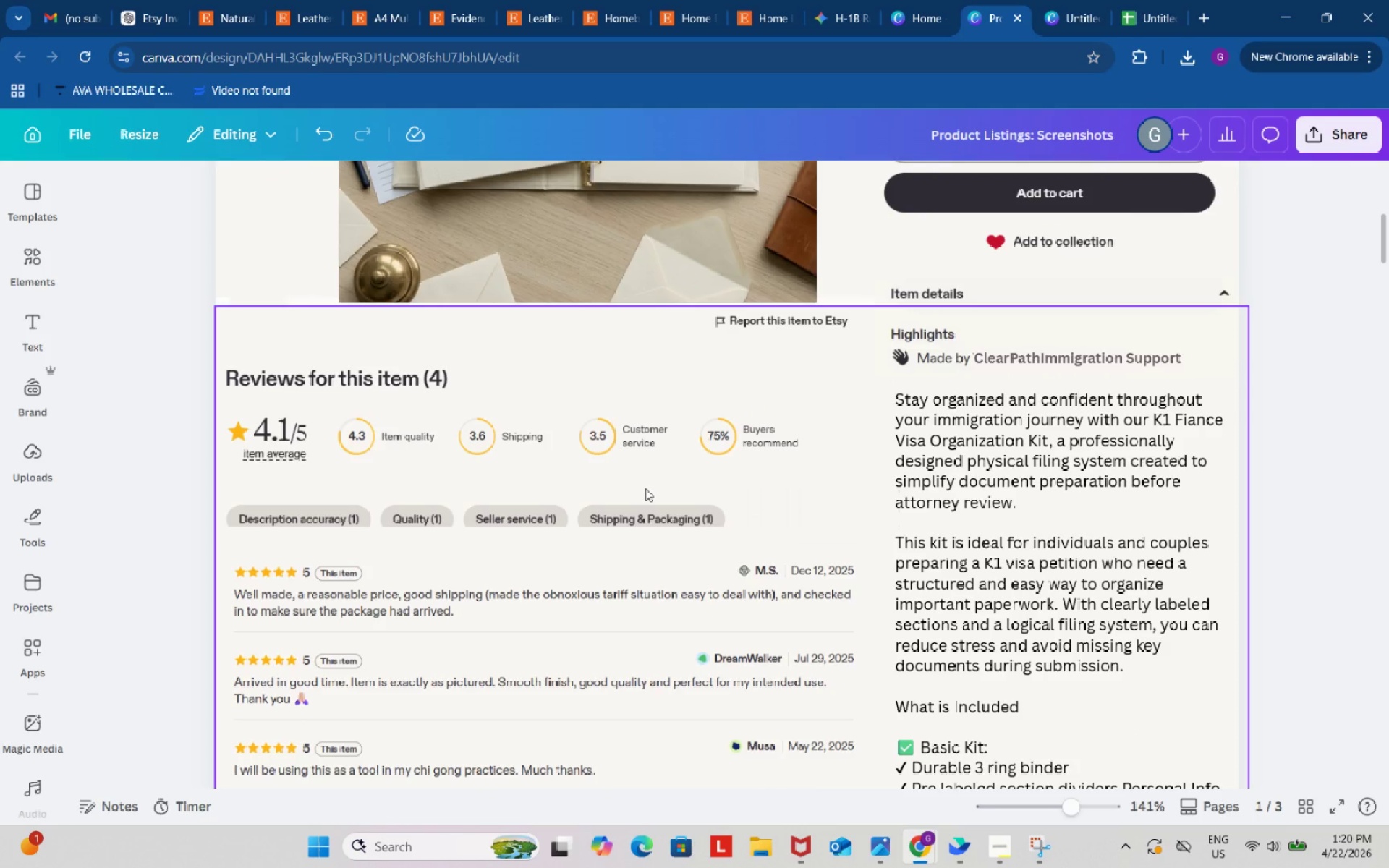 
wait(45.7)
 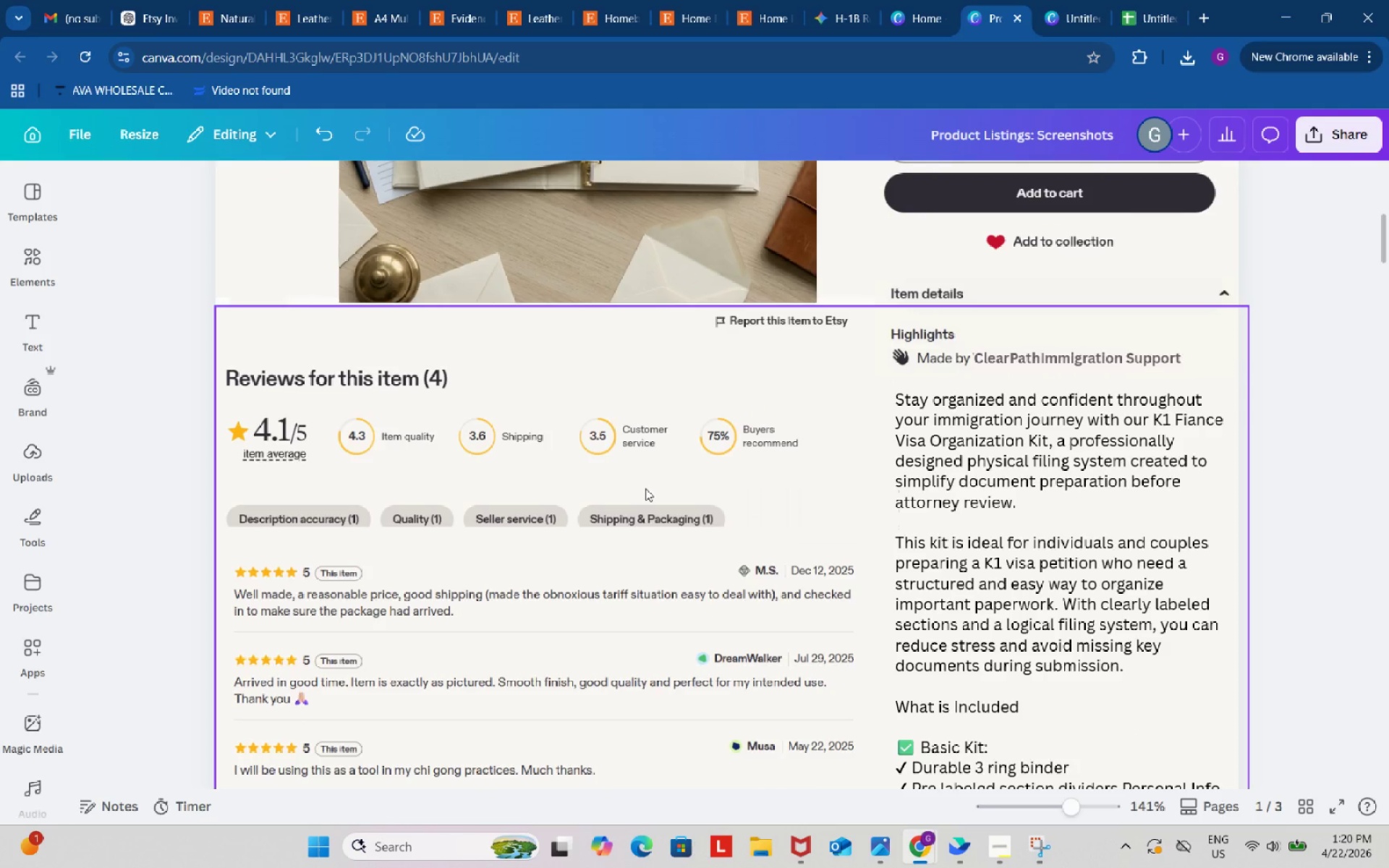 
scroll: coordinate [943, 509], scroll_direction: up, amount: 3.0
 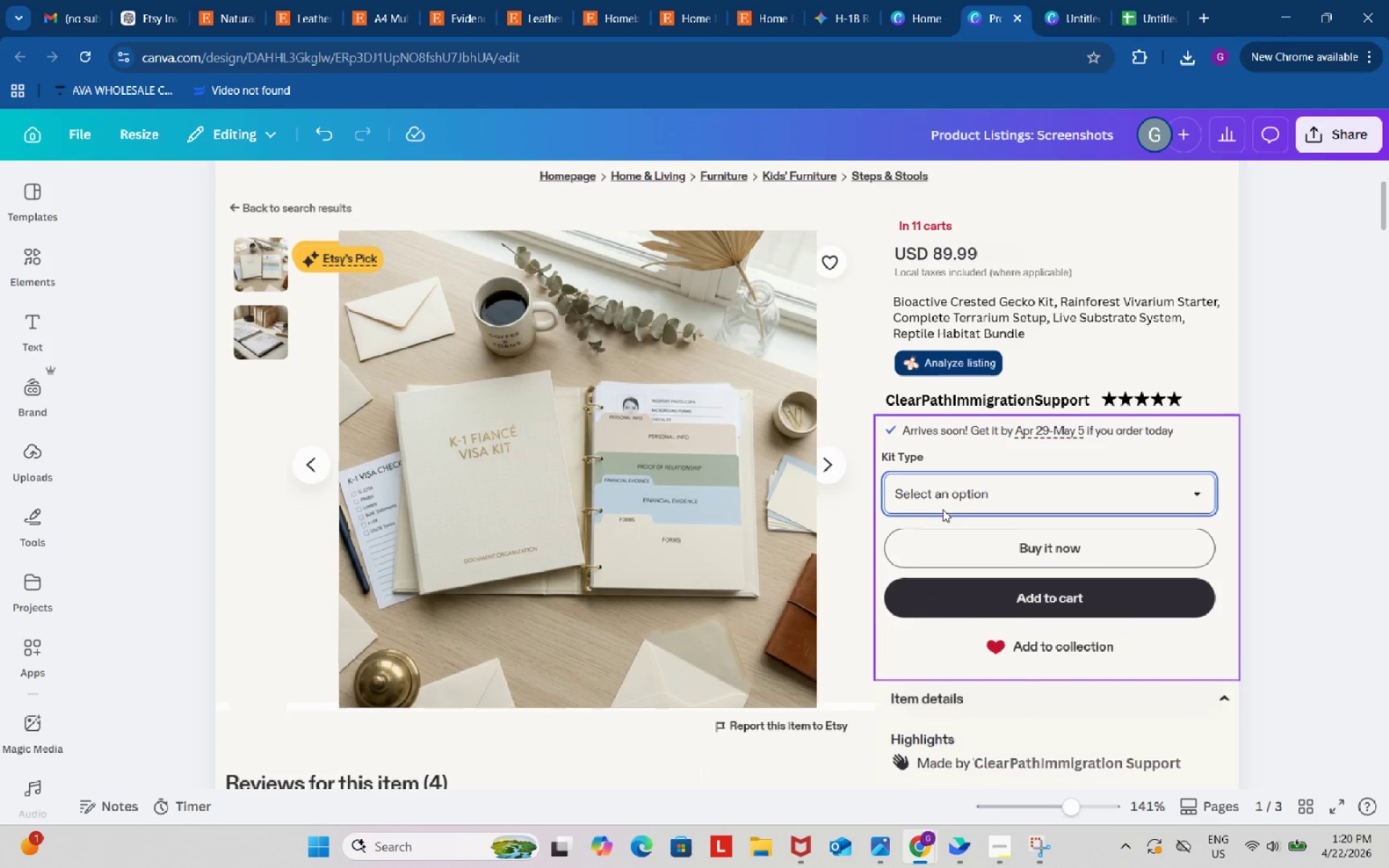 
scroll: coordinate [943, 509], scroll_direction: down, amount: 5.0
 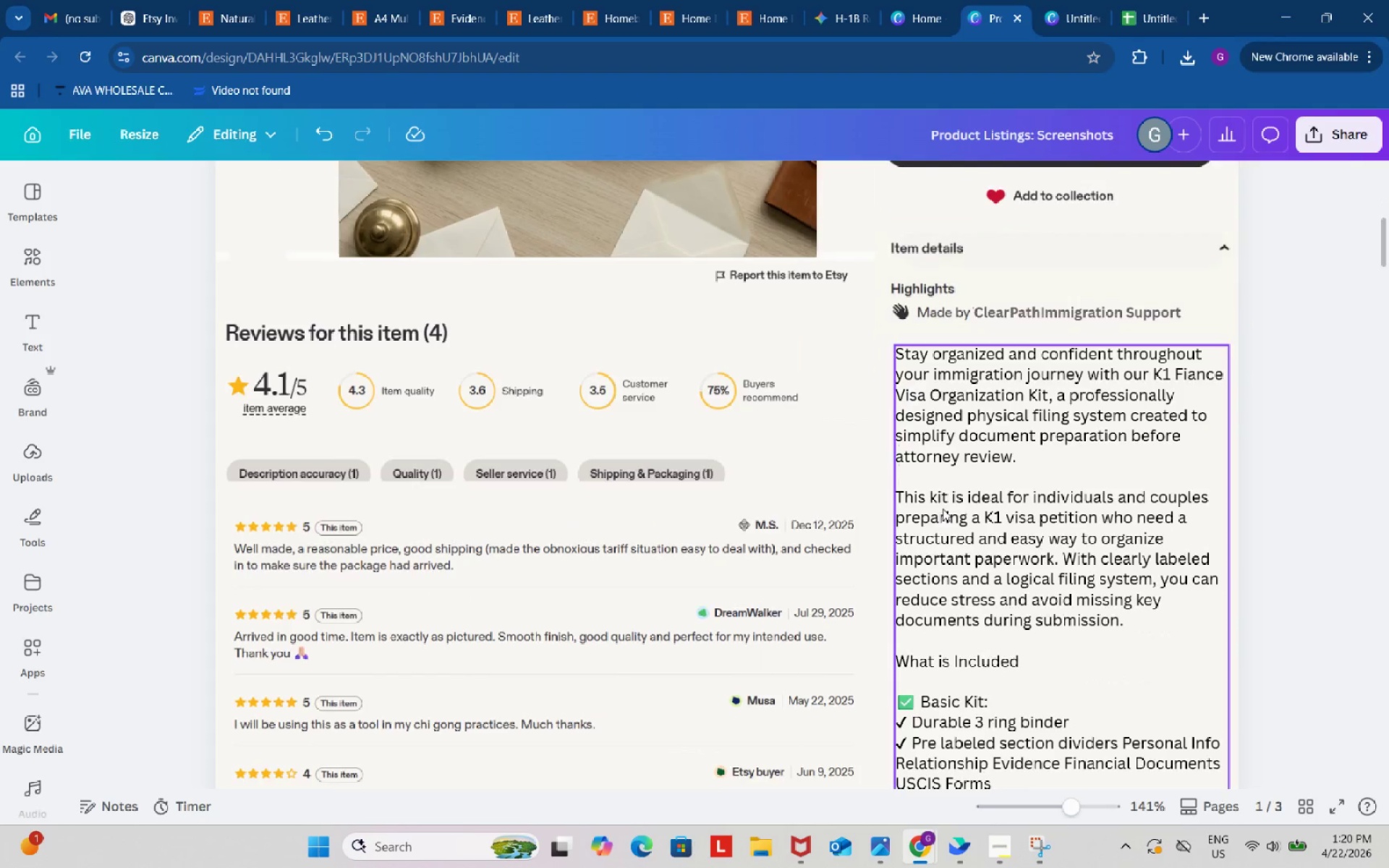 
left_click([1172, 0])
 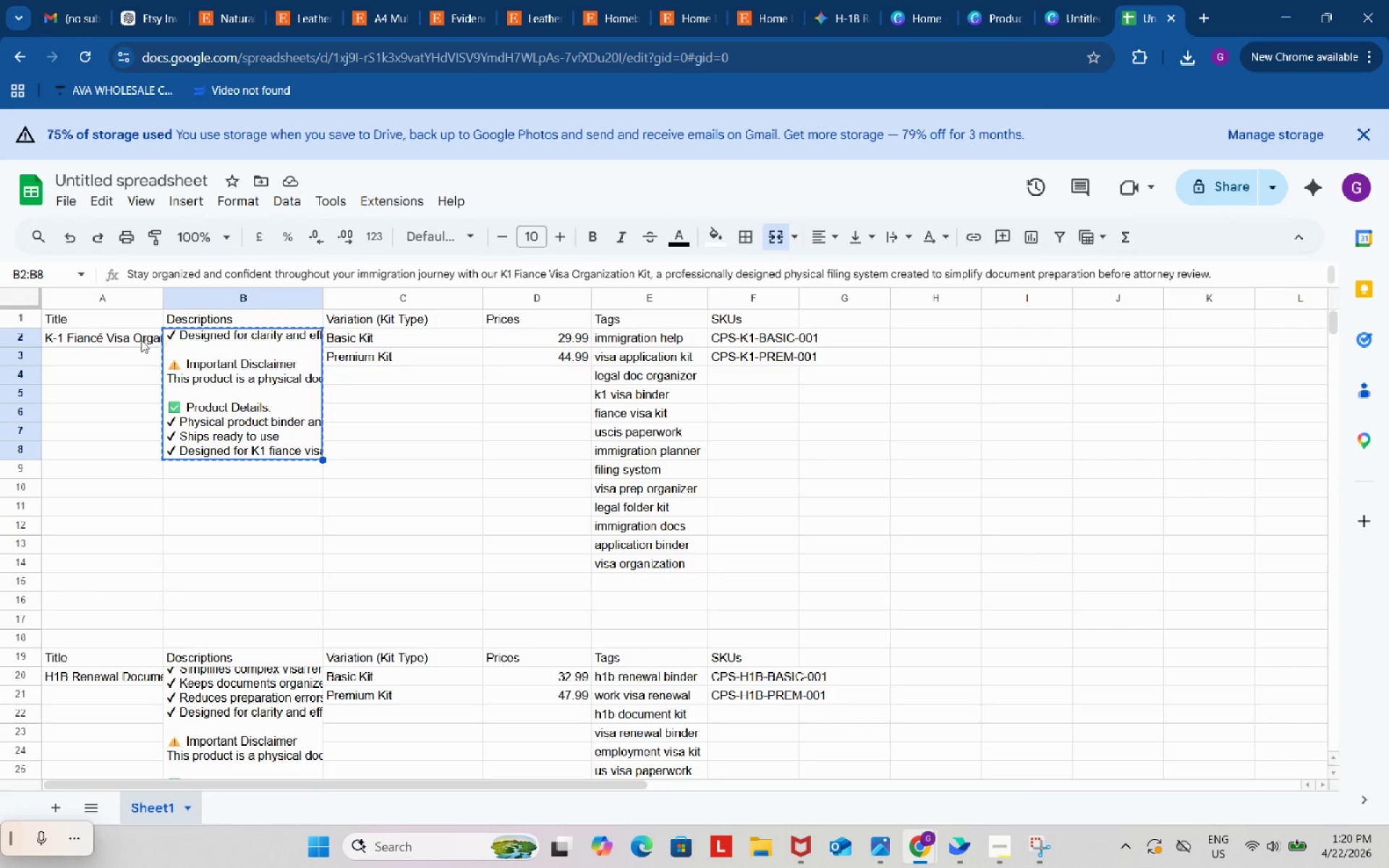 
scroll: coordinate [943, 506], scroll_direction: up, amount: 4.0
 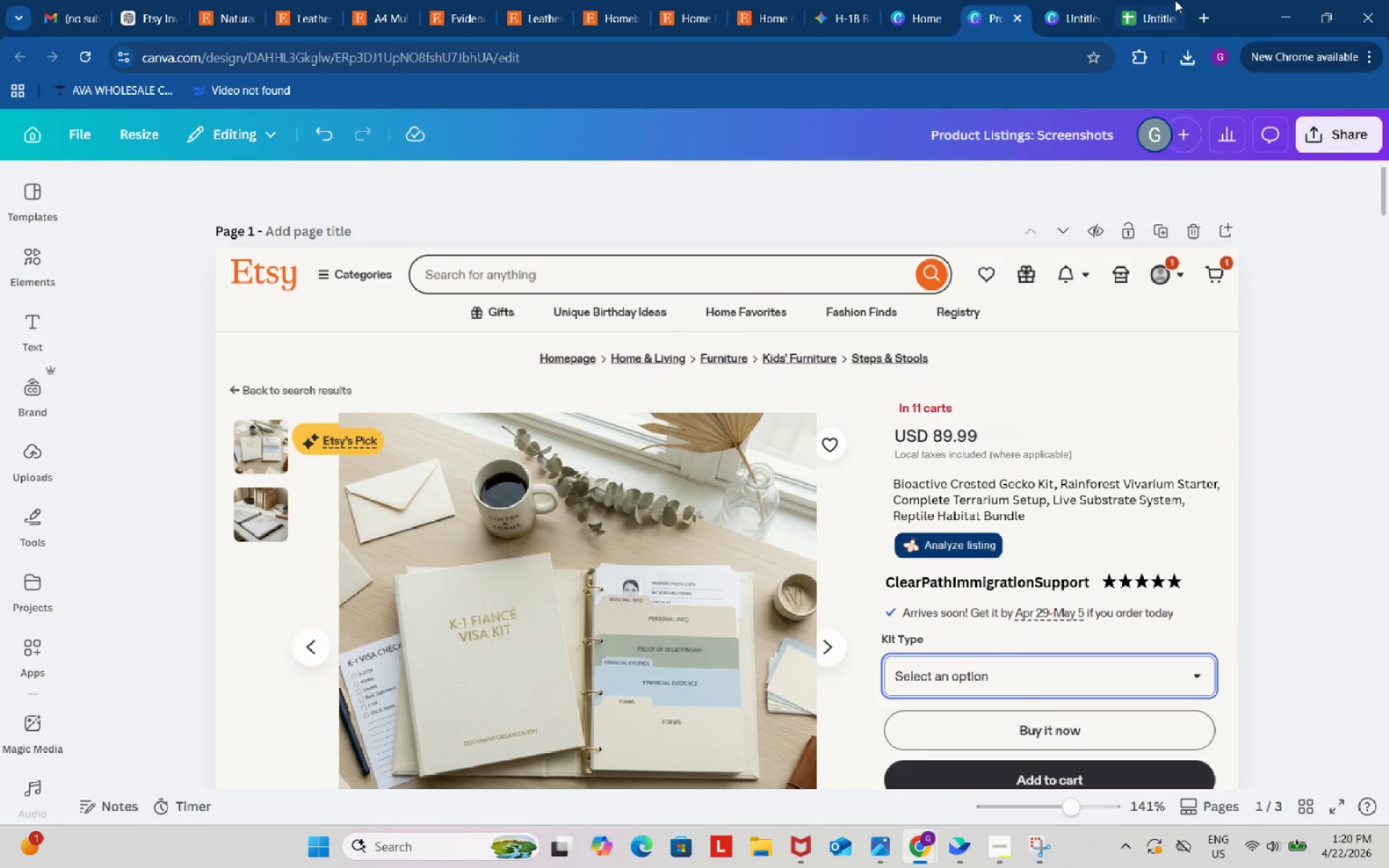 
left_click([131, 339])
 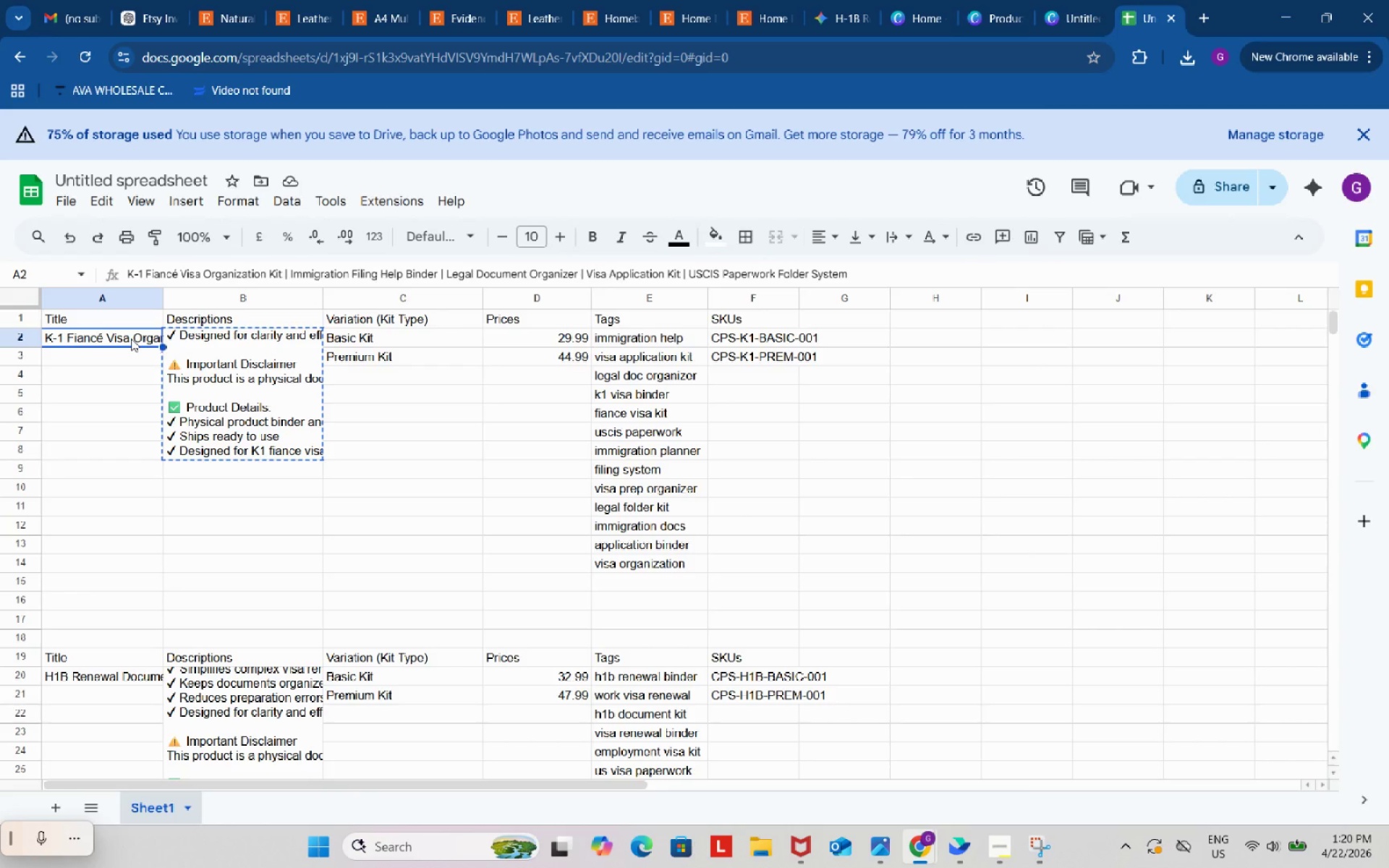 
key(Control+ControlLeft)
 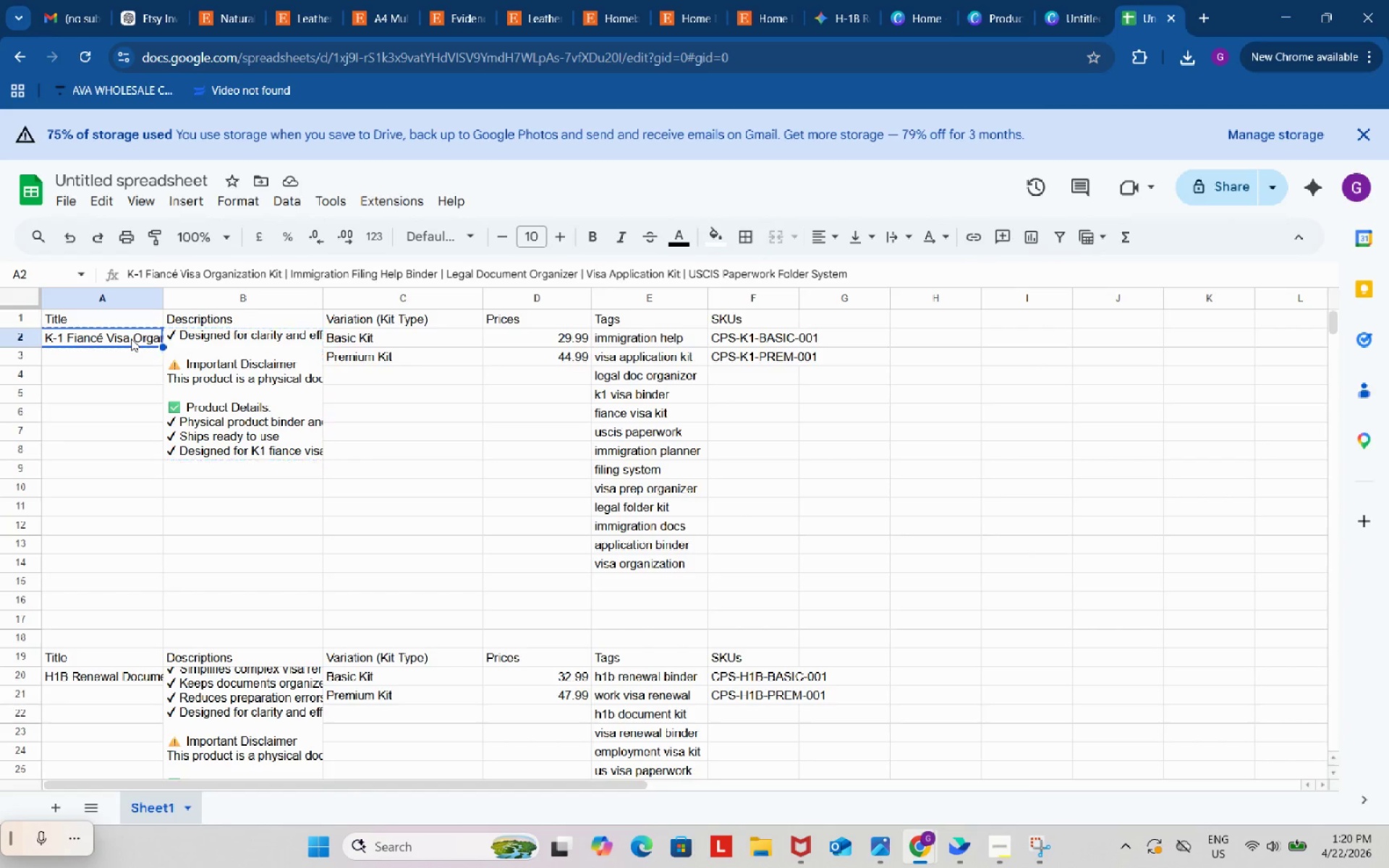 
key(Control+C)
 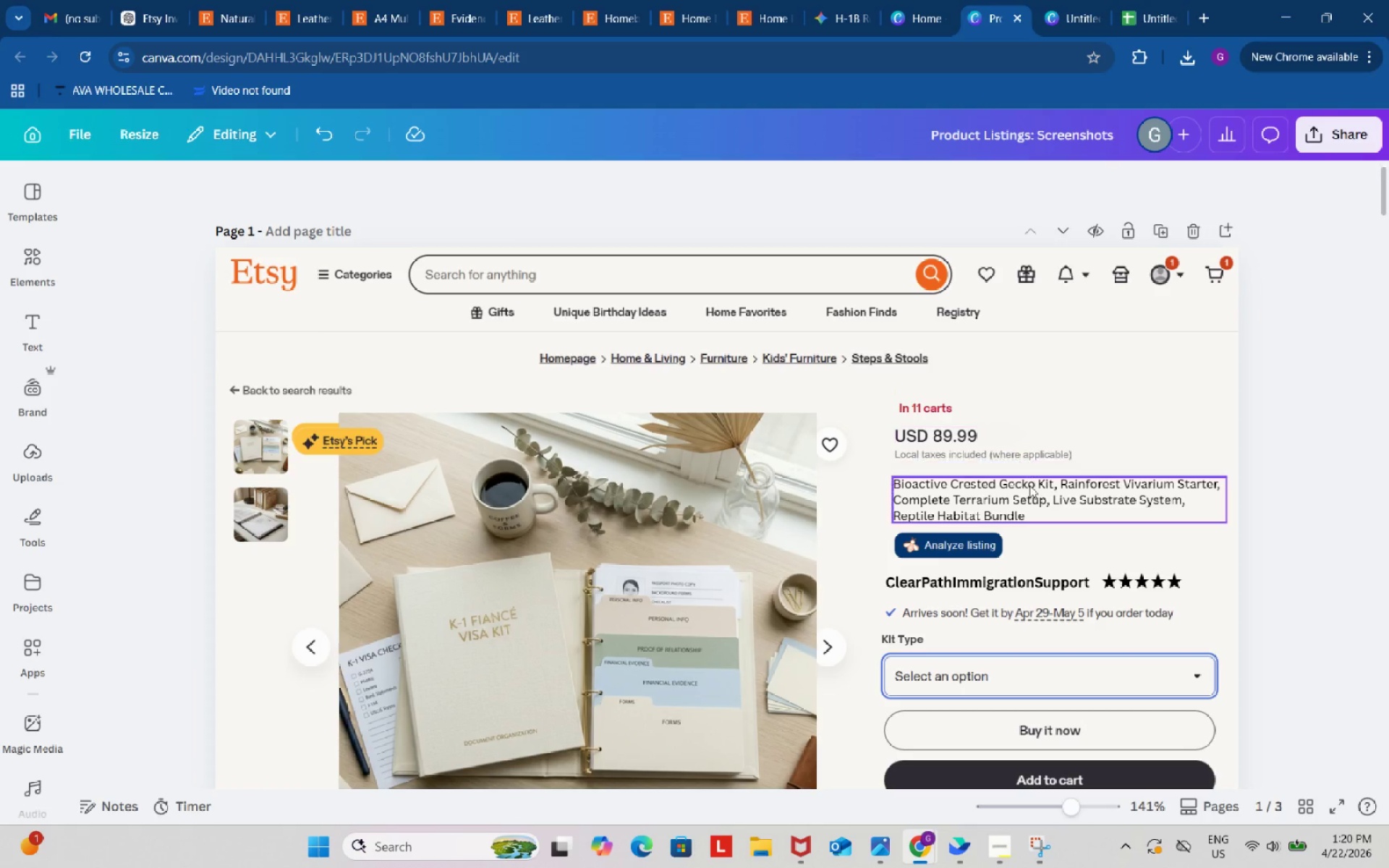 
double_click([1032, 497])
 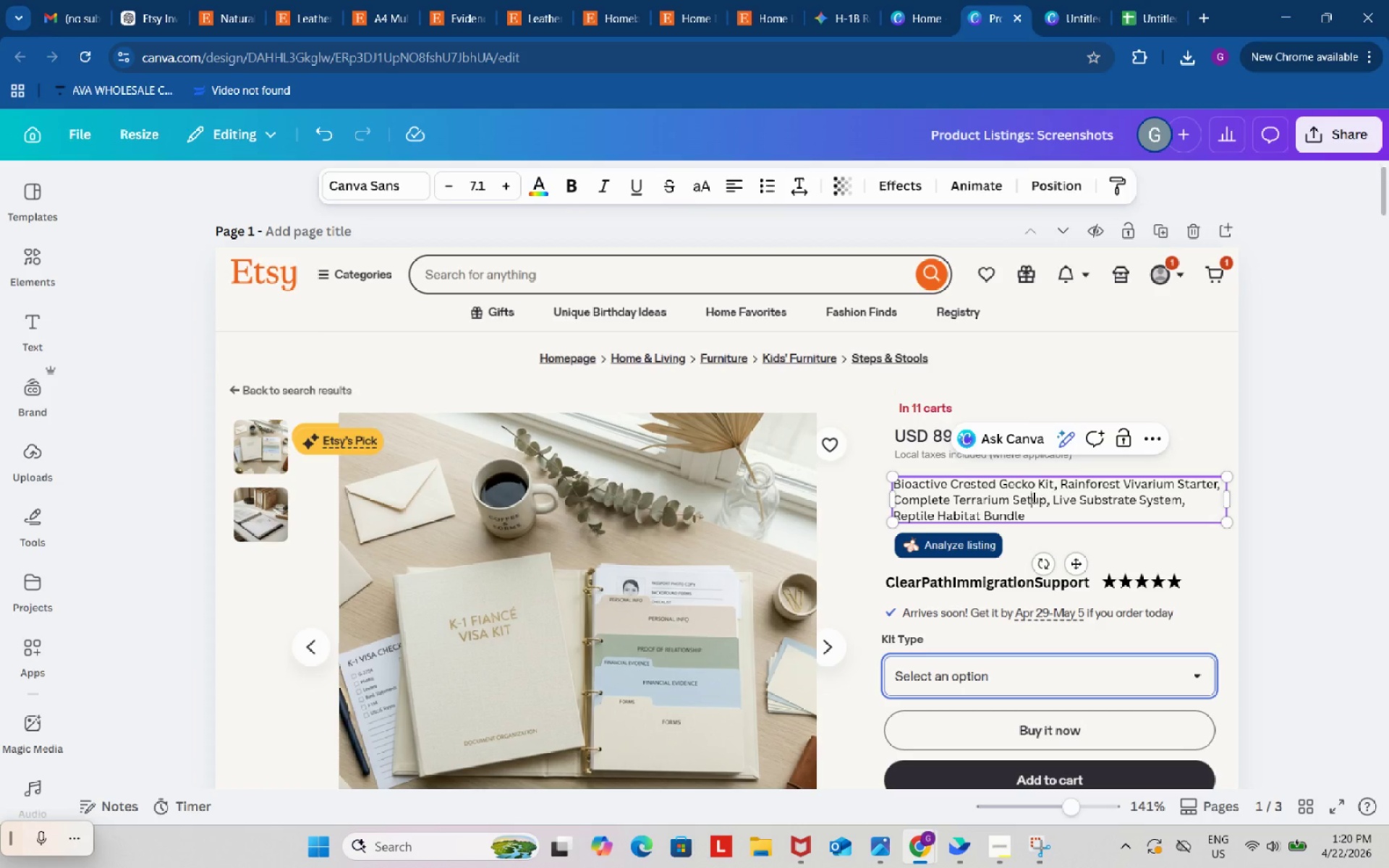 
key(Control+ControlLeft)
 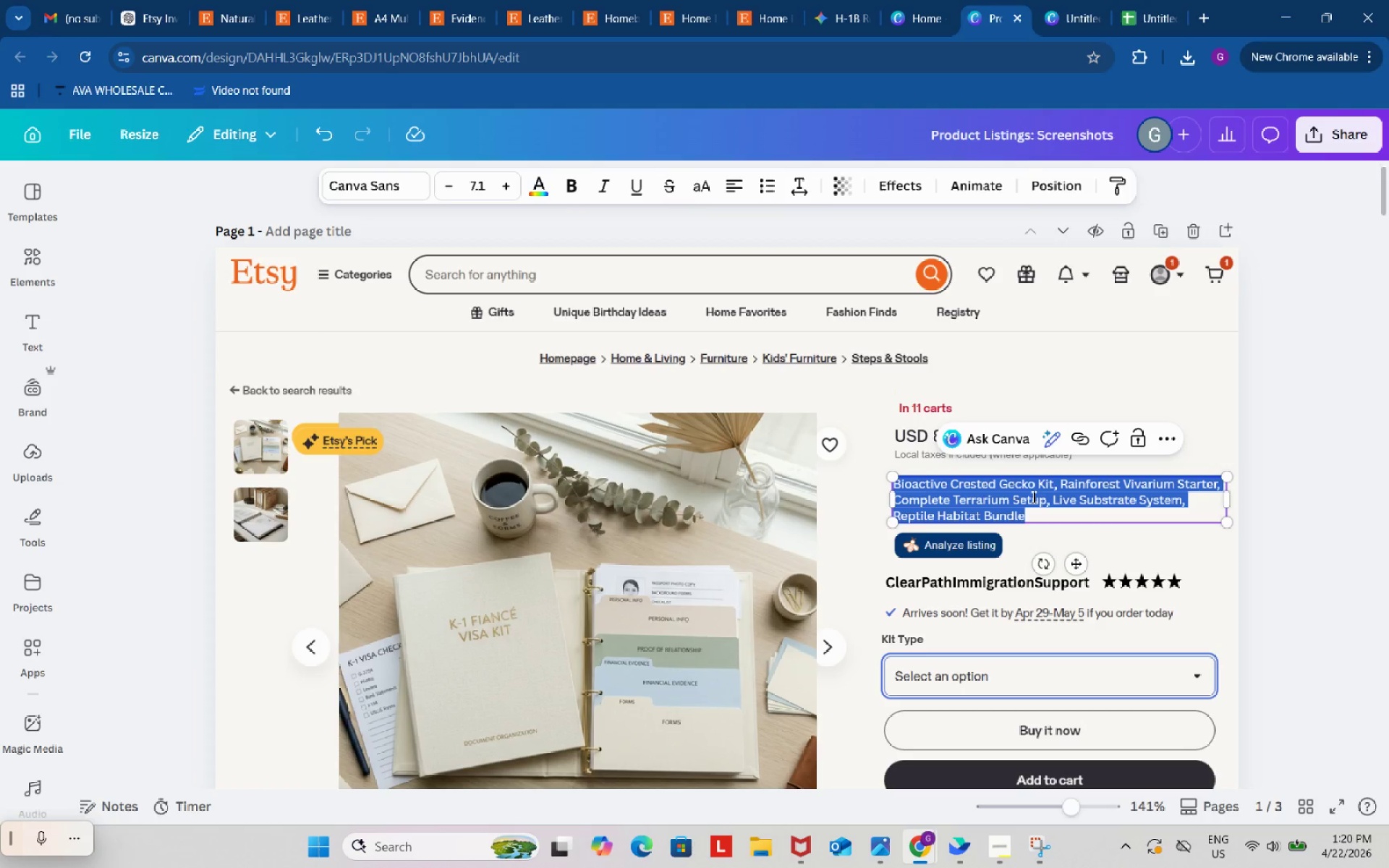 
key(Control+A)
 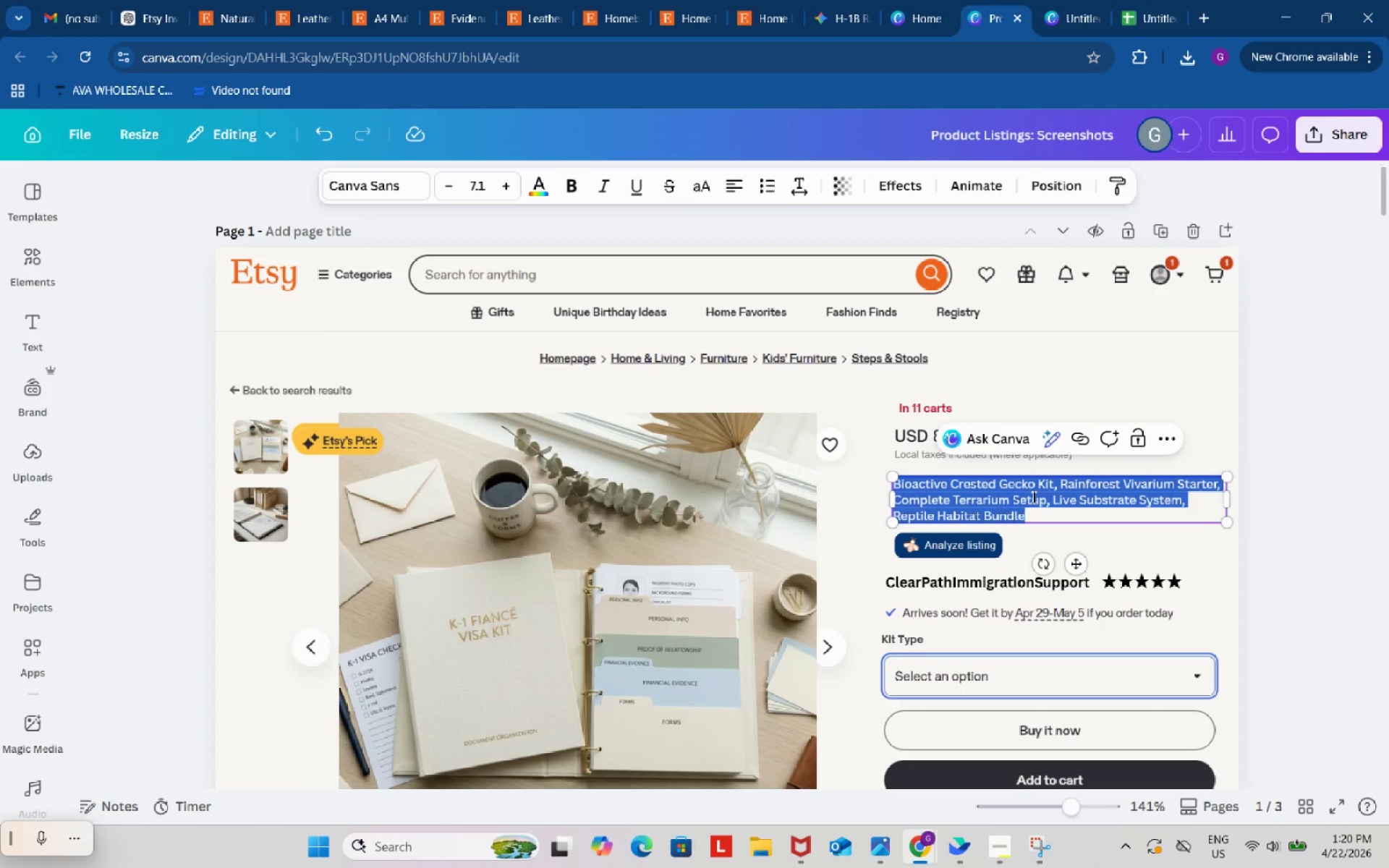 
key(Control+ControlLeft)
 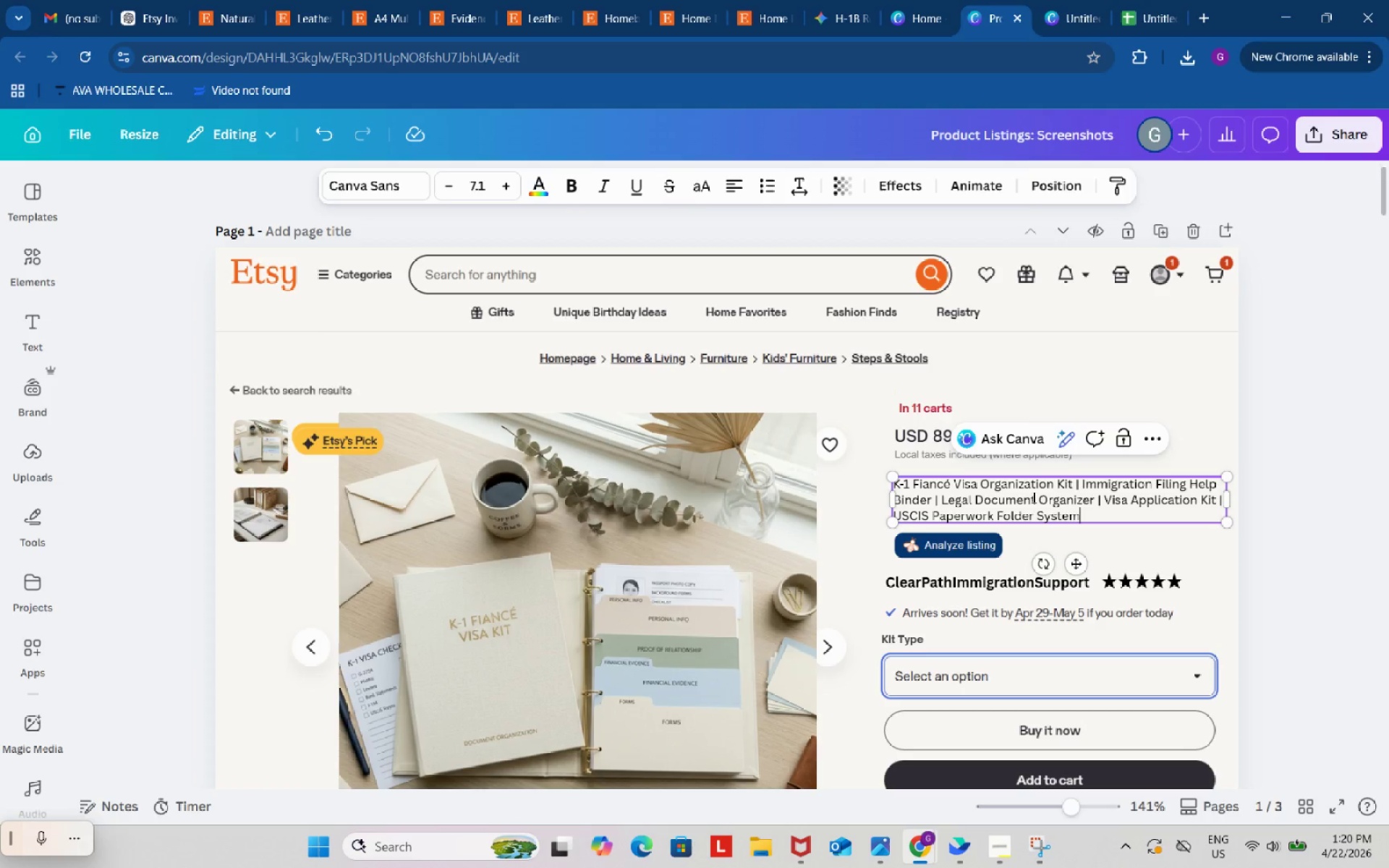 
key(Control+V)
 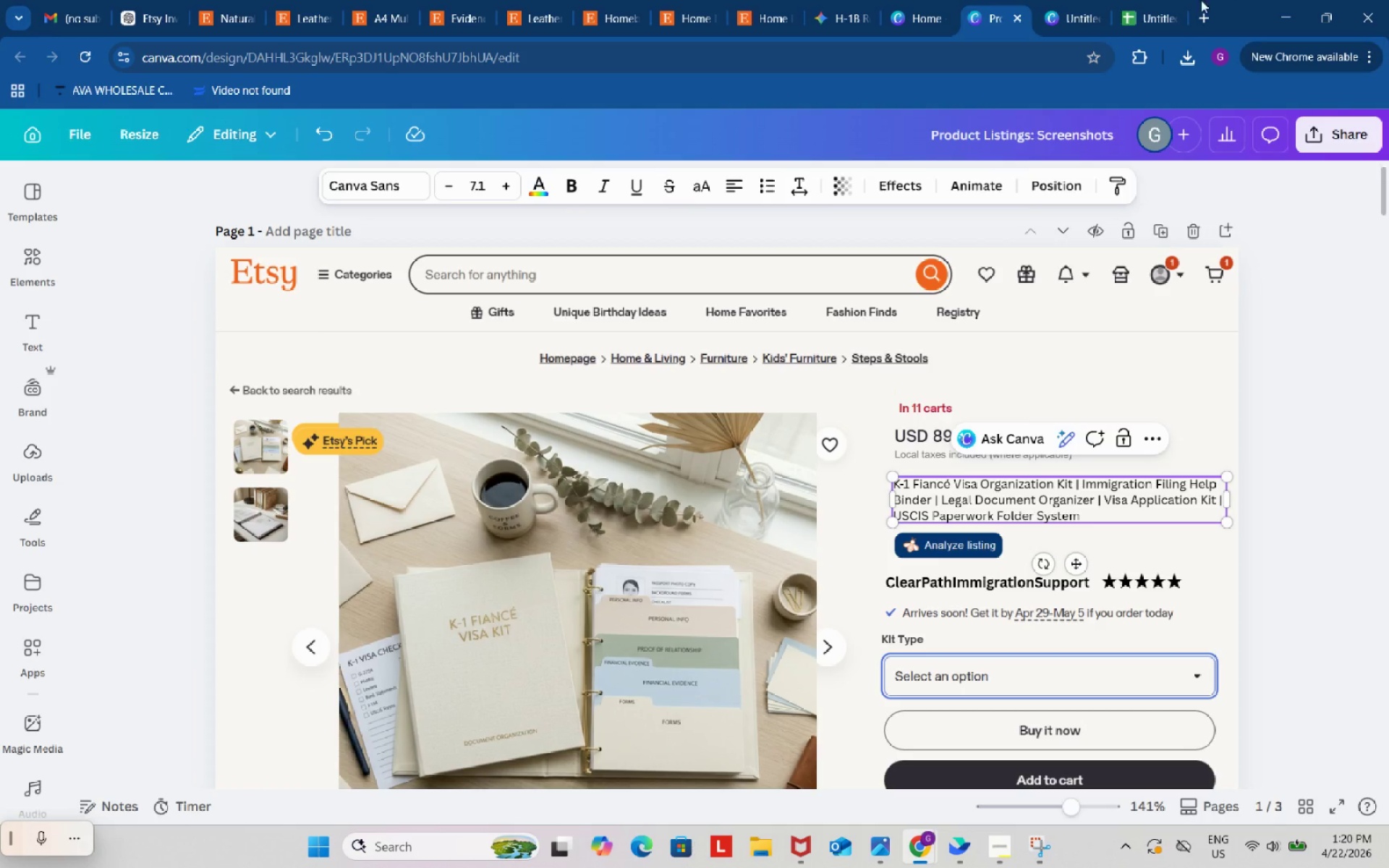 
left_click([1176, 0])
 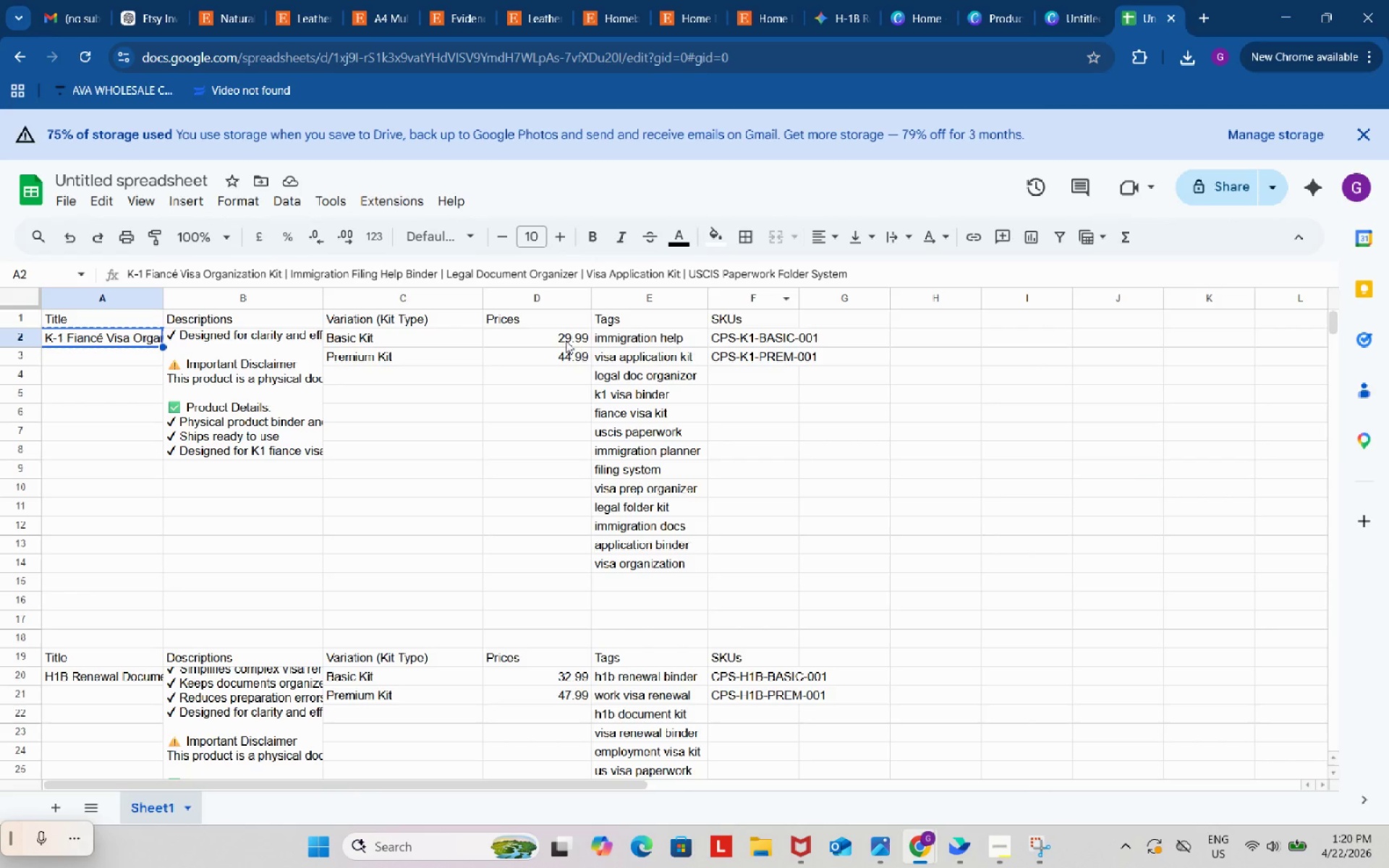 
left_click([558, 334])
 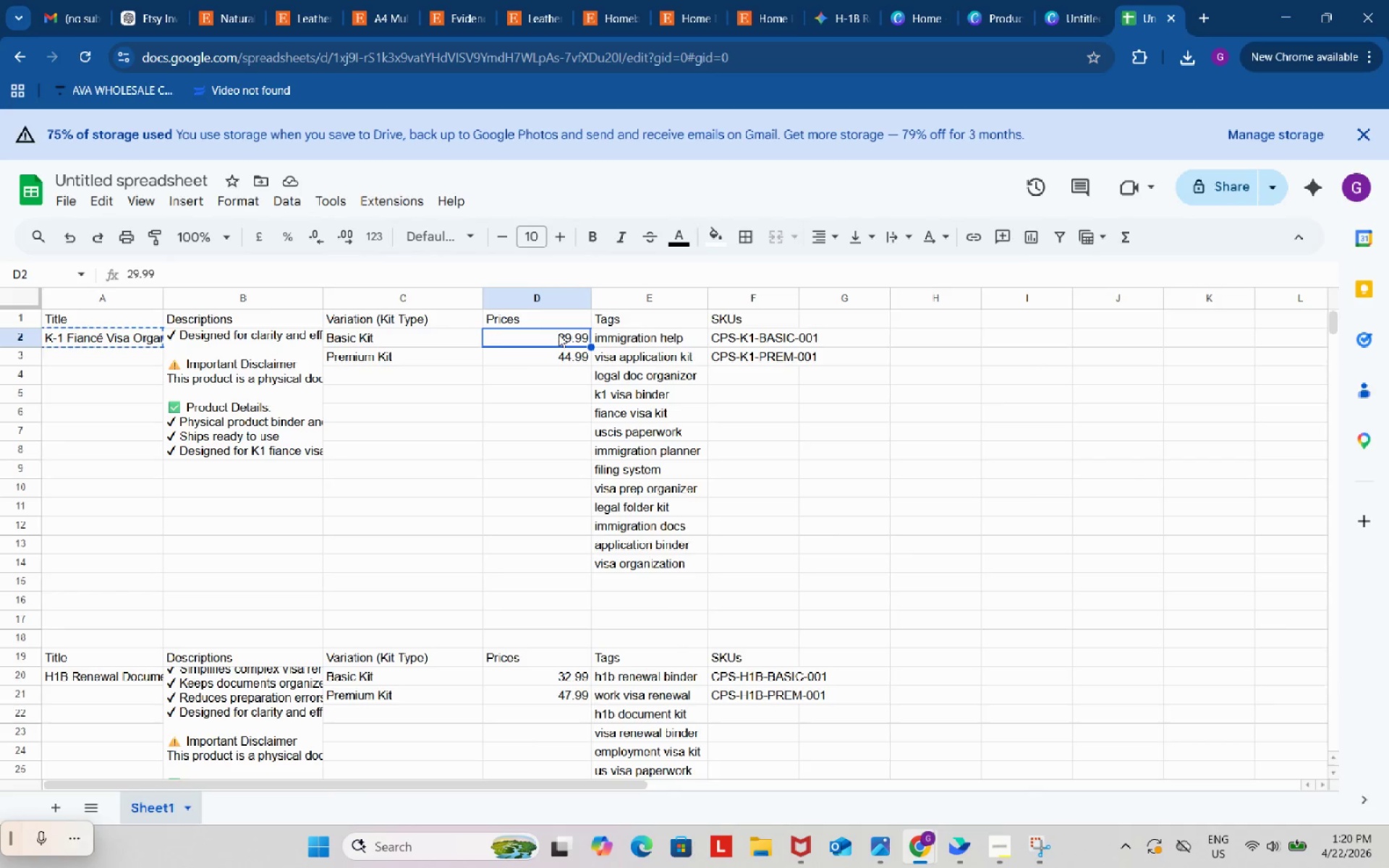 
key(Control+ControlLeft)
 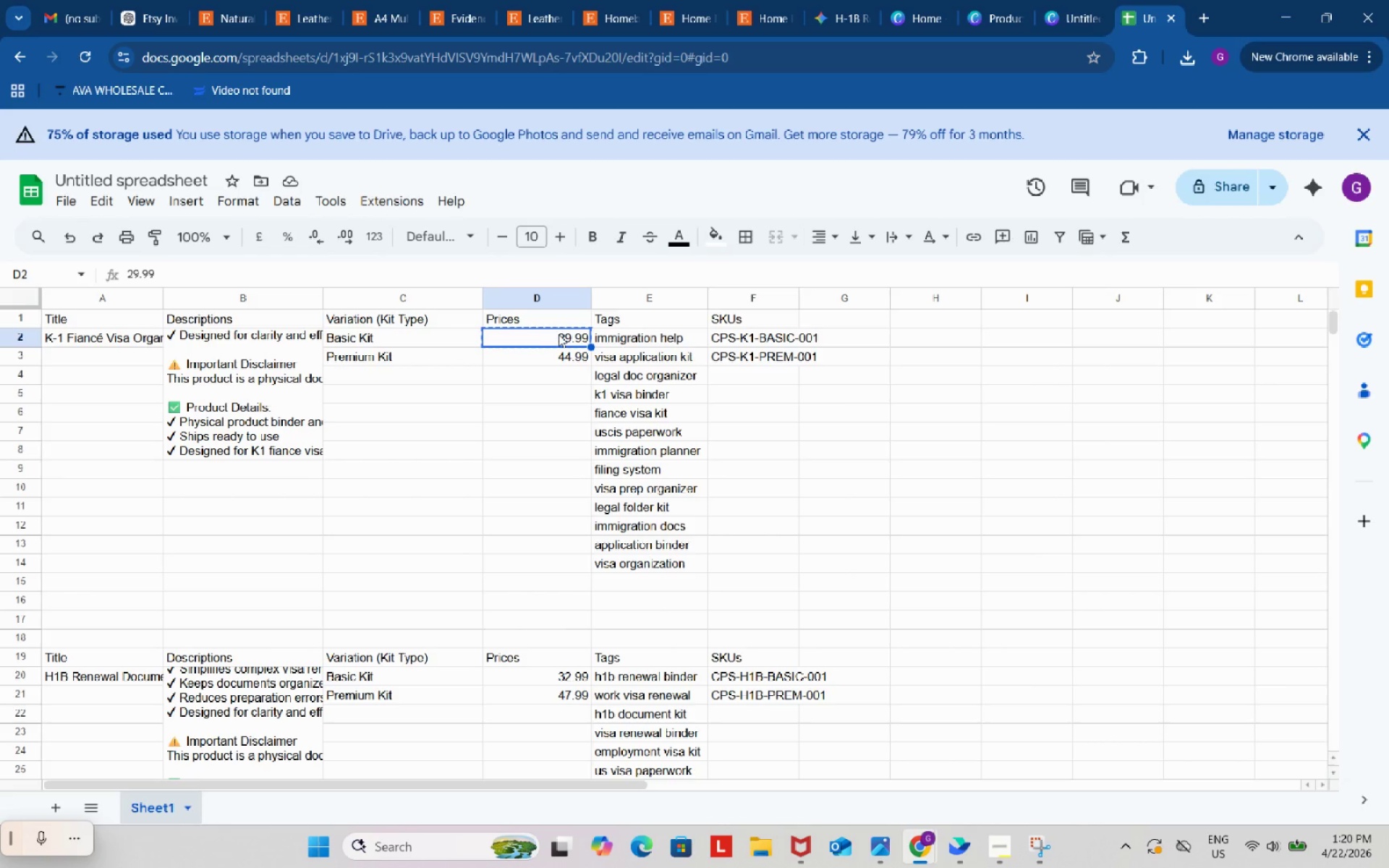 
key(Control+C)
 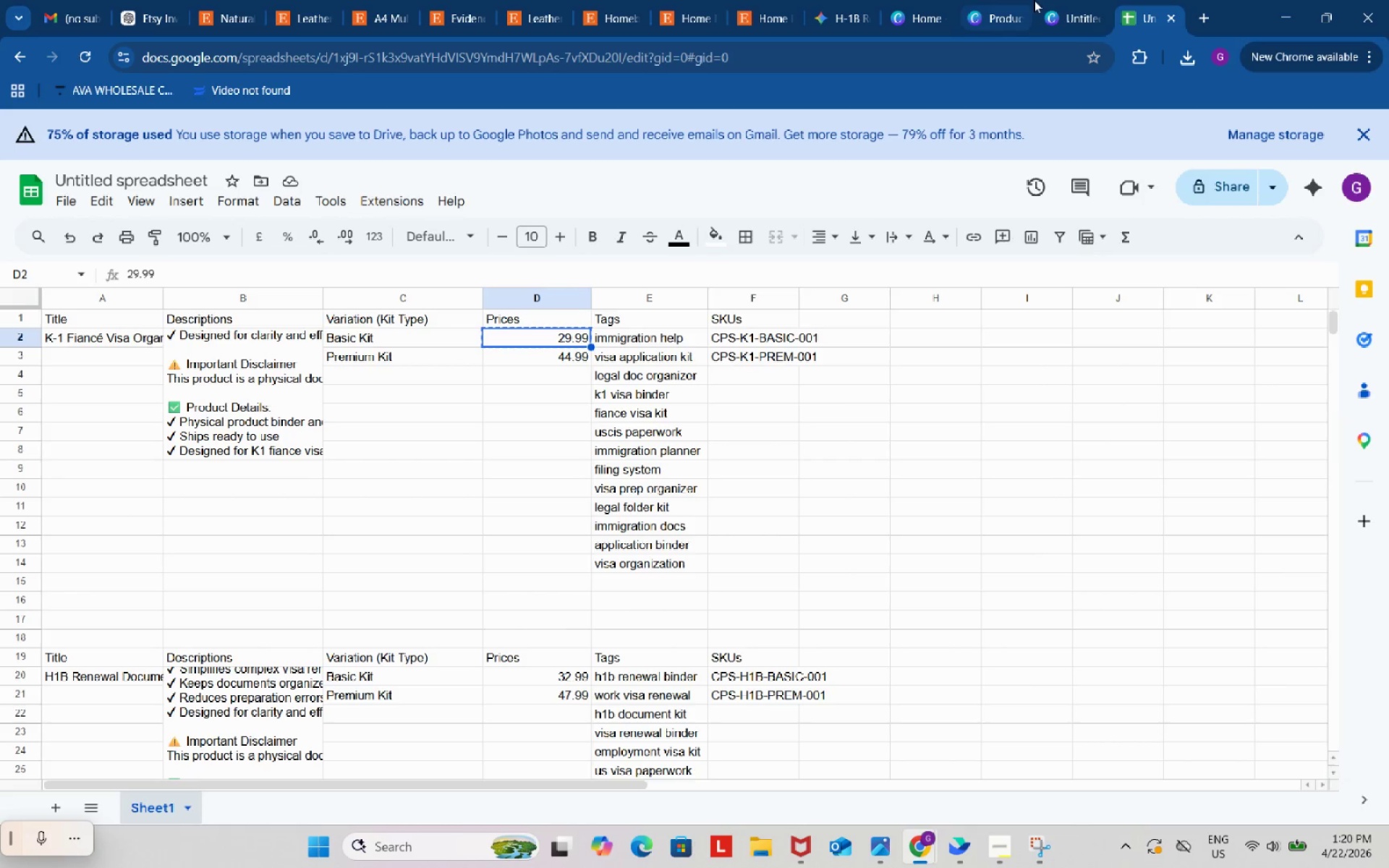 
left_click([1014, 0])
 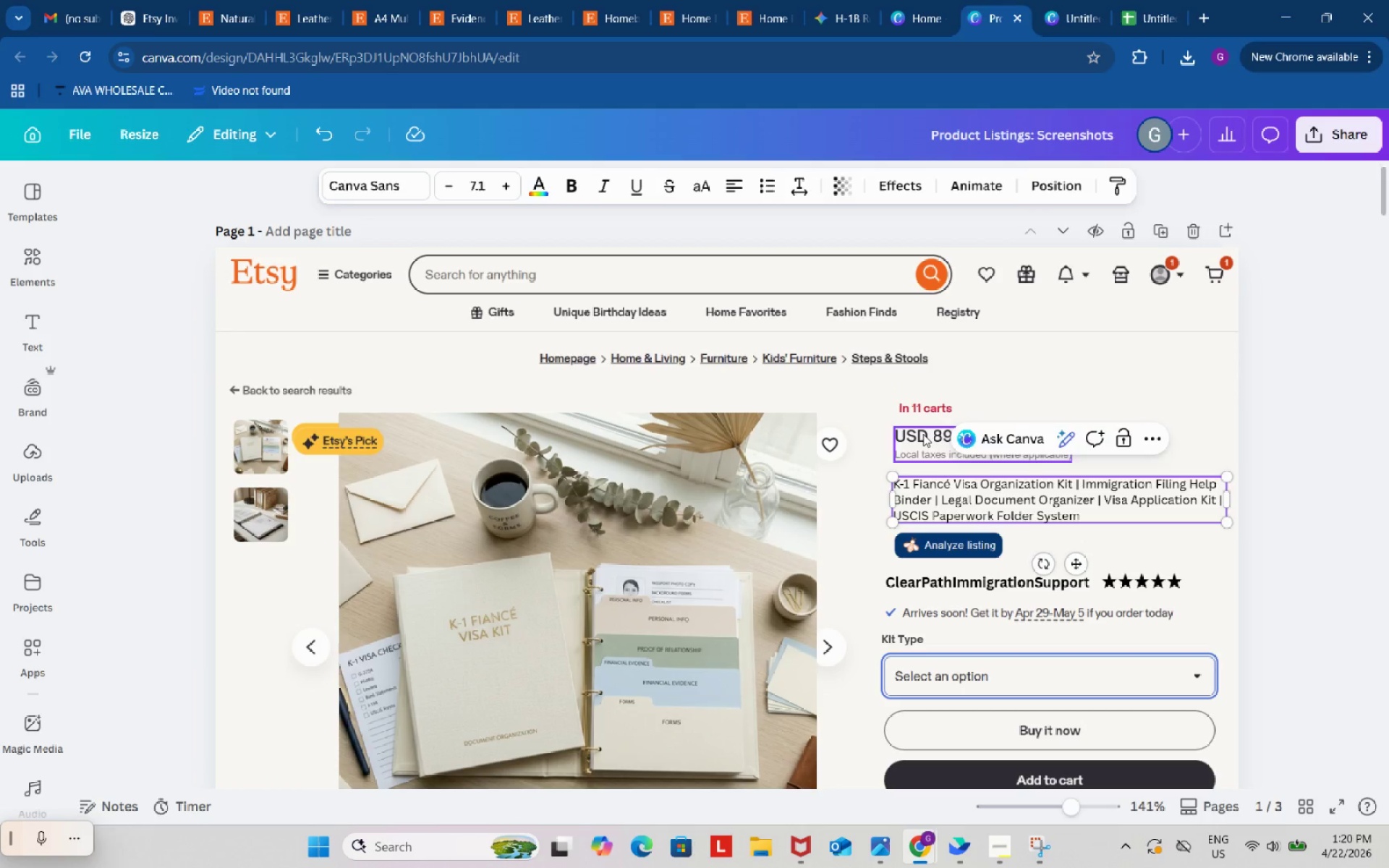 
double_click([923, 434])
 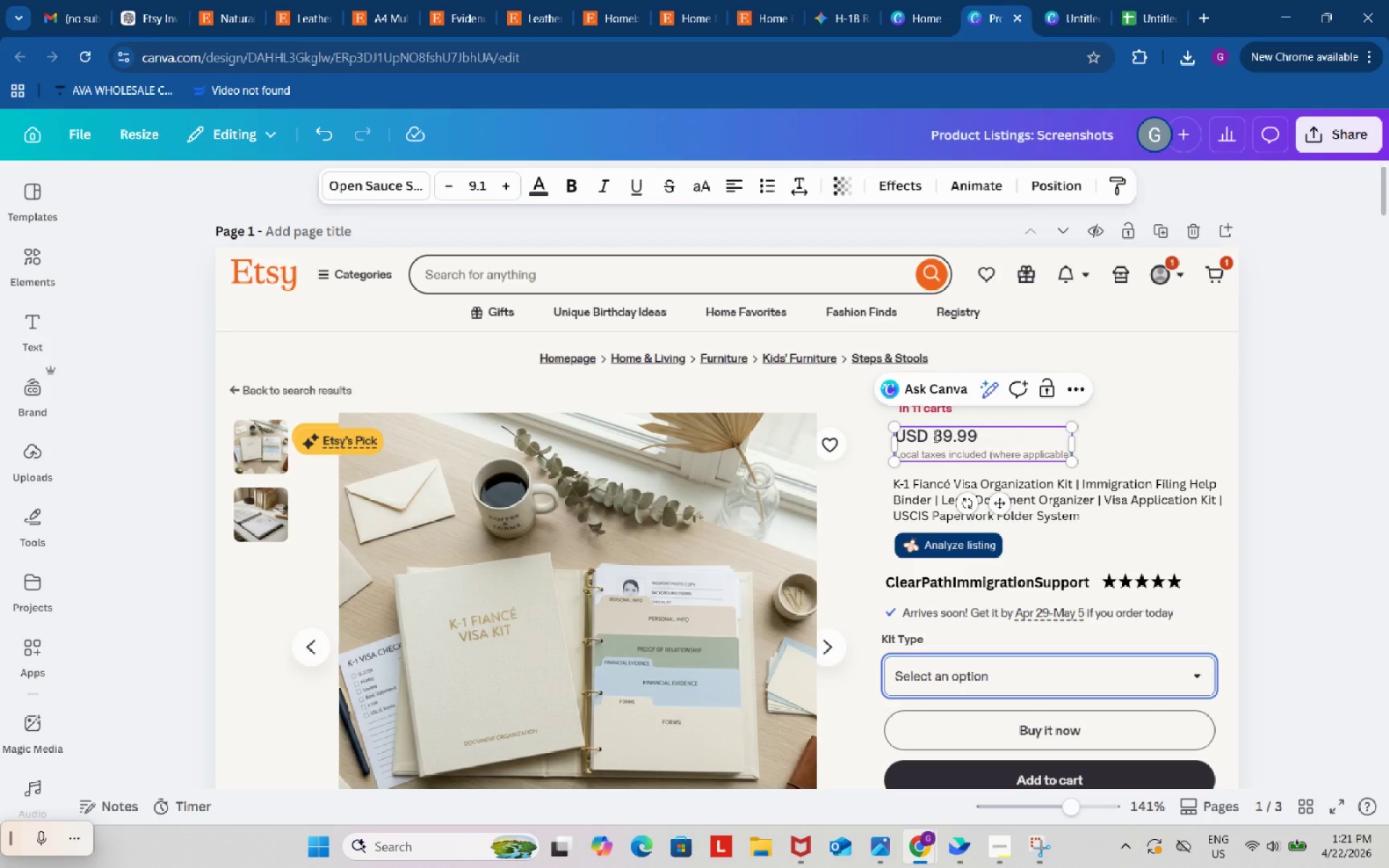 
left_click_drag(start_coordinate=[934, 436], to_coordinate=[988, 436])
 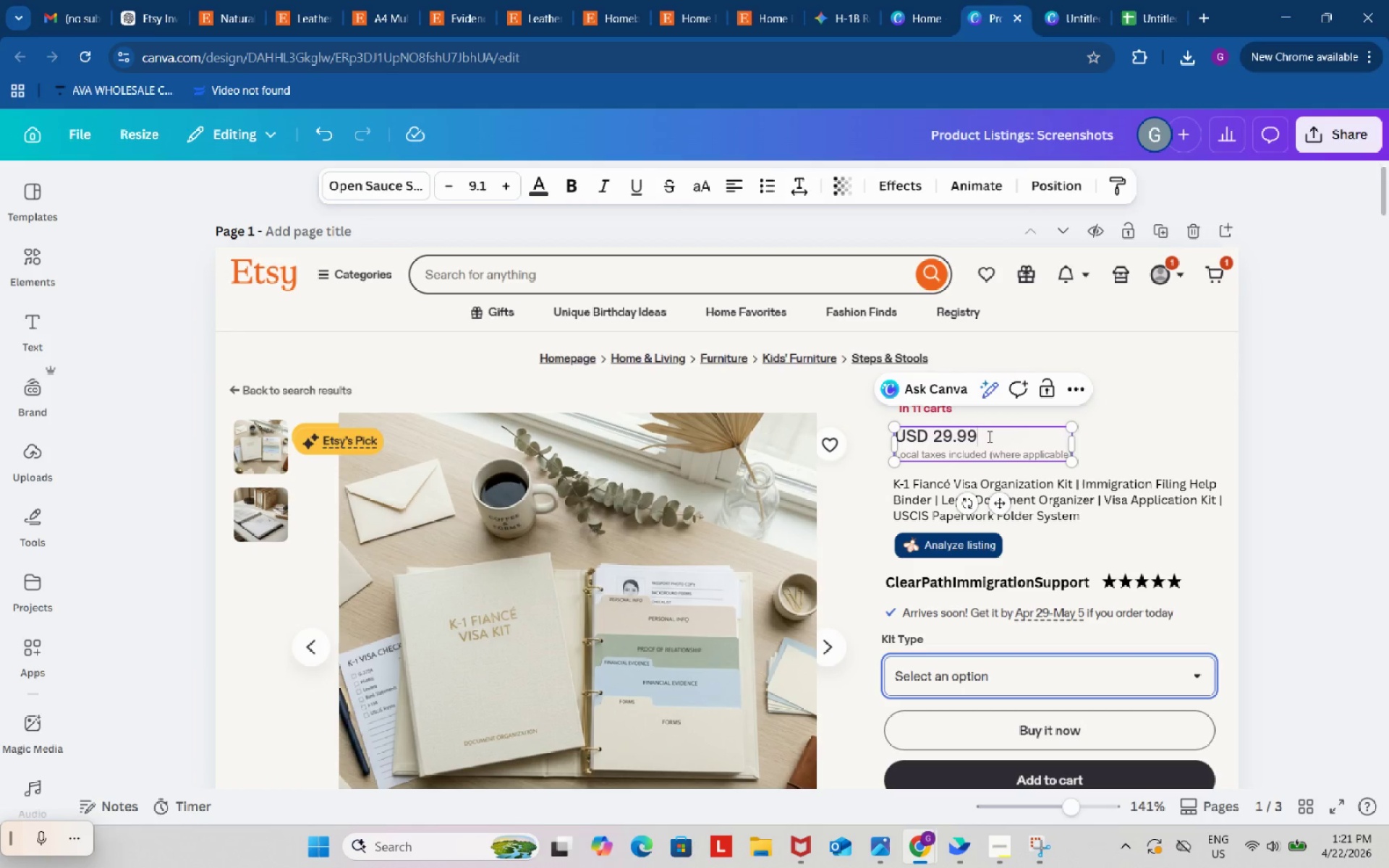 
key(Control+ControlLeft)
 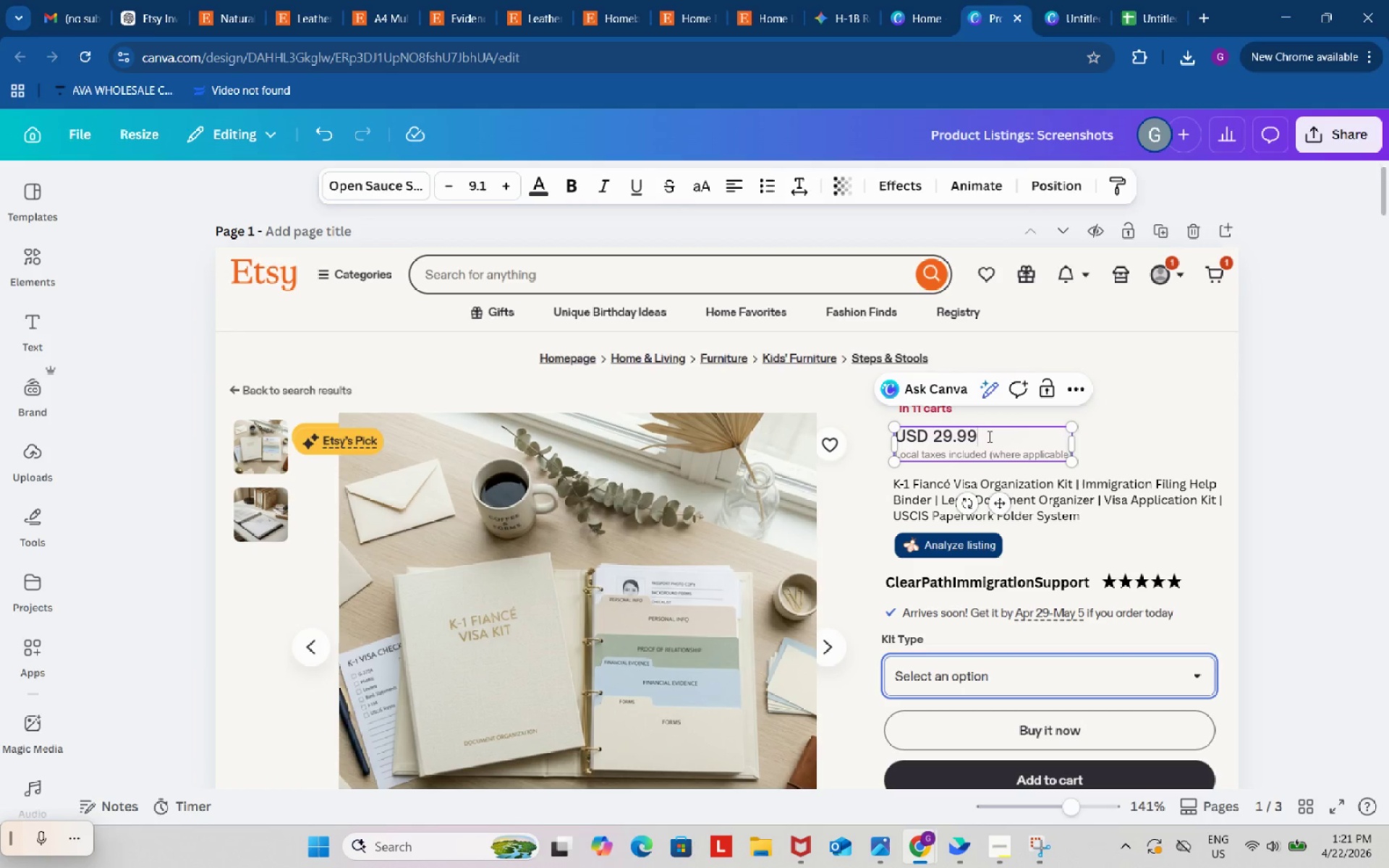 
key(Control+V)
 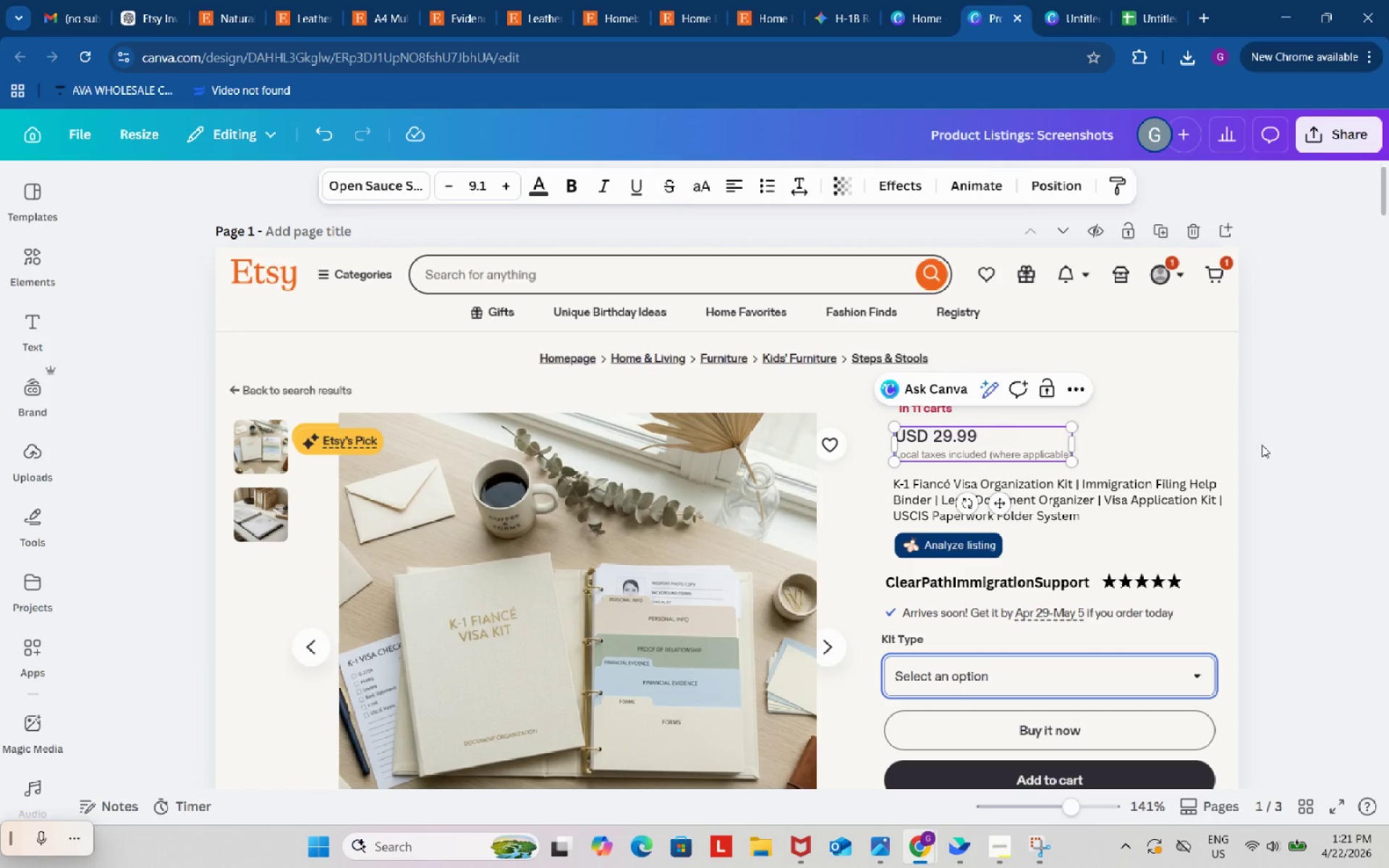 
left_click([1292, 427])
 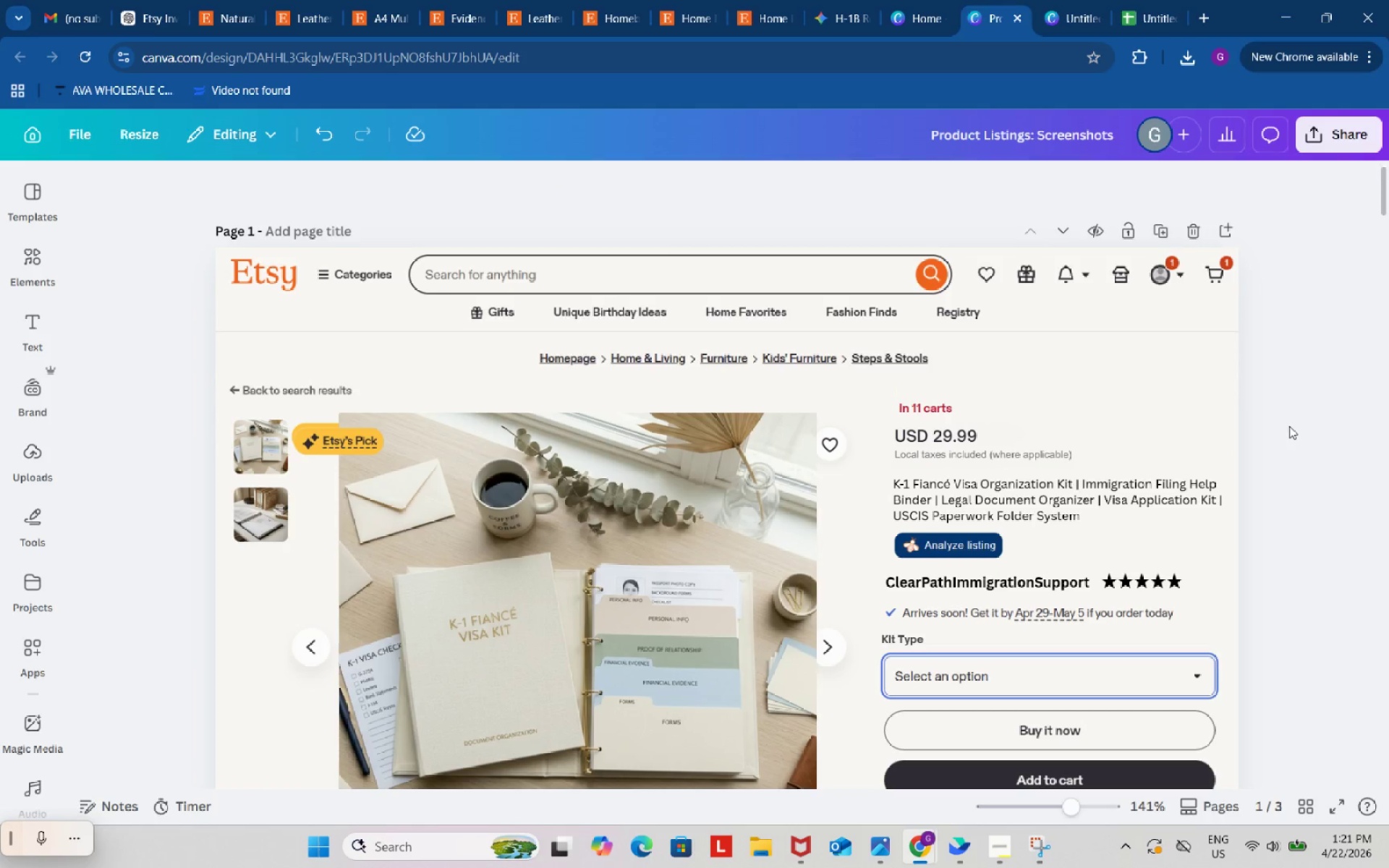 
left_click([681, 449])
 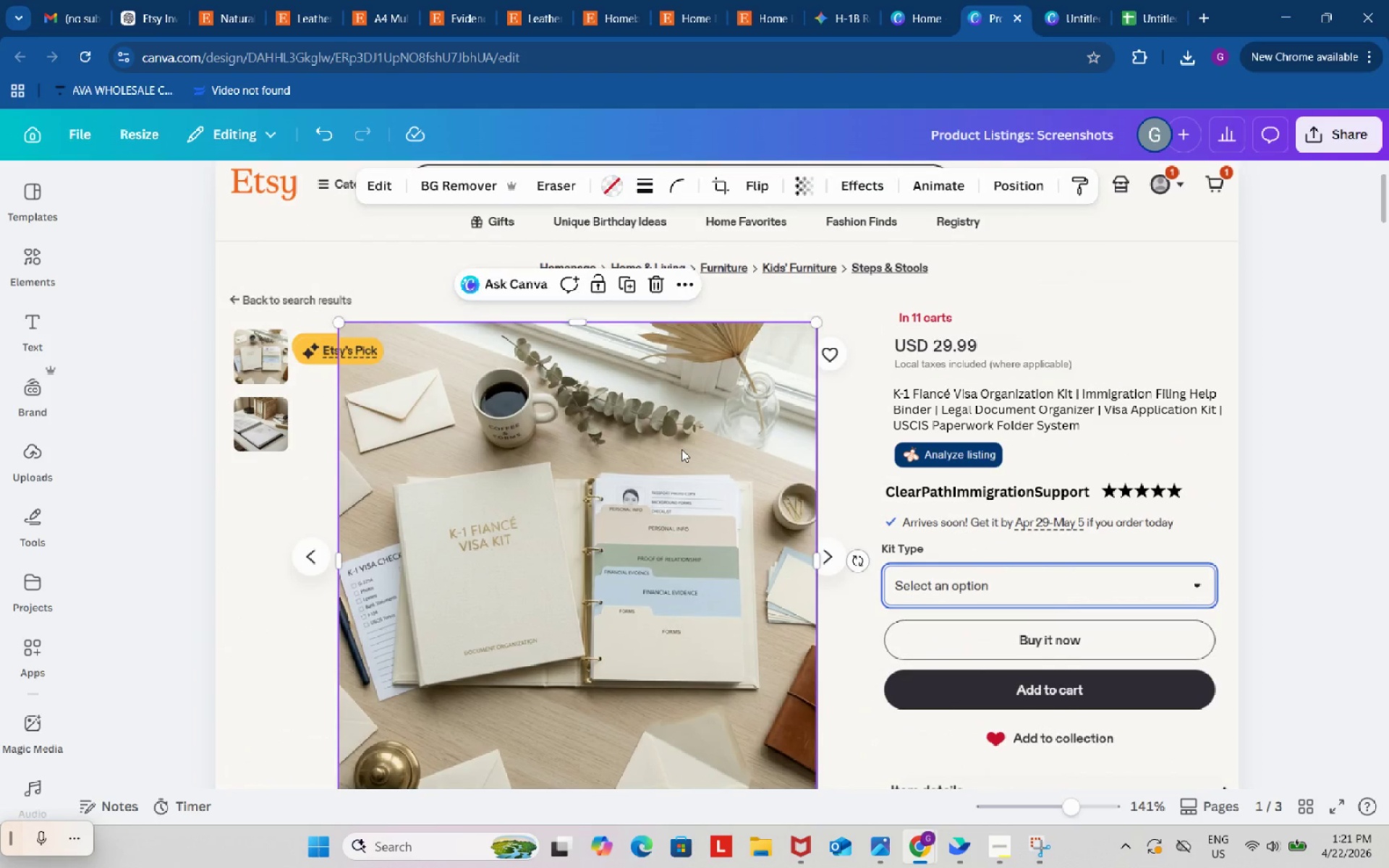 
key(Control+ControlLeft)
 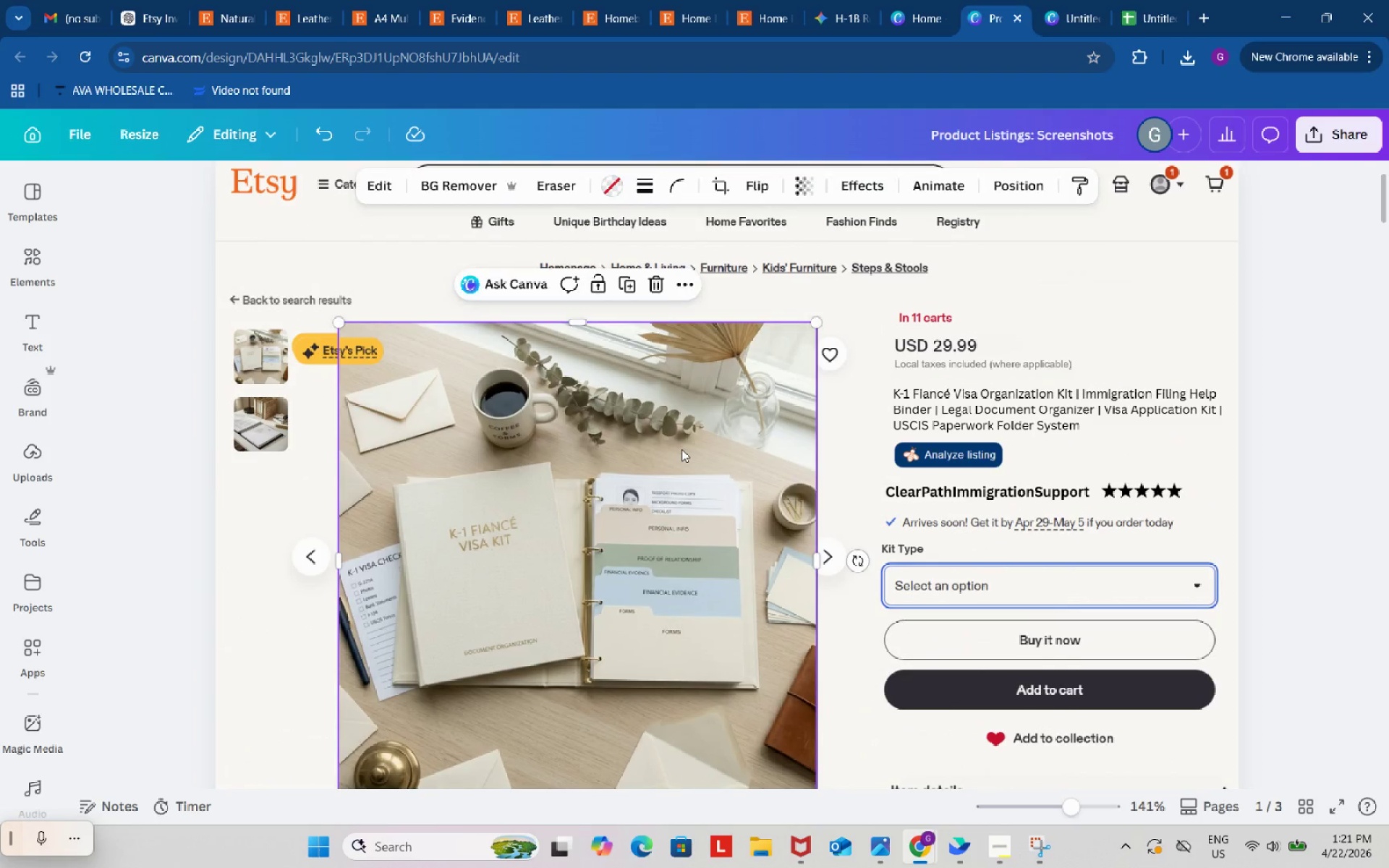 
scroll: coordinate [1288, 425], scroll_direction: down, amount: 1.0
 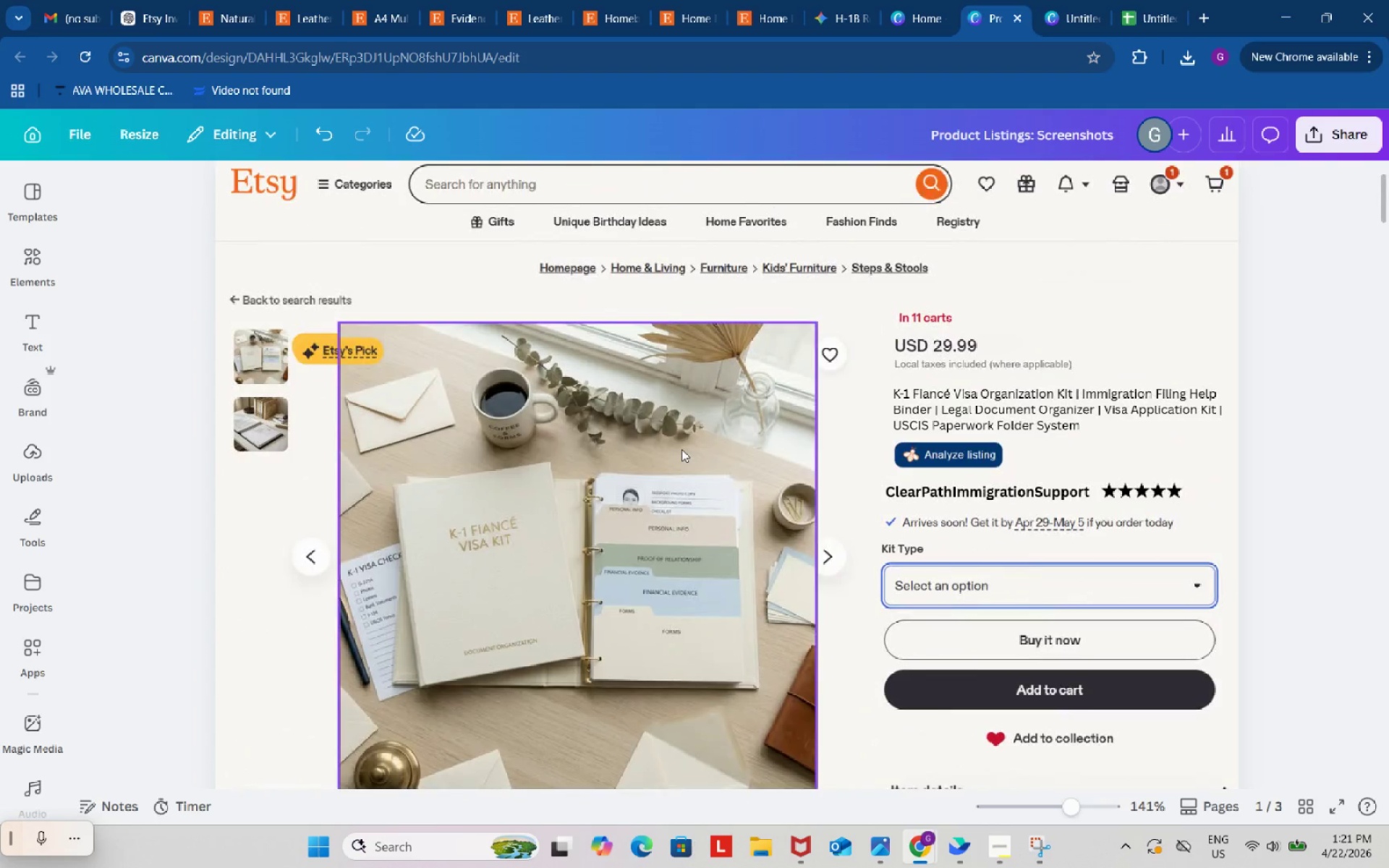 
key(Control+C)
 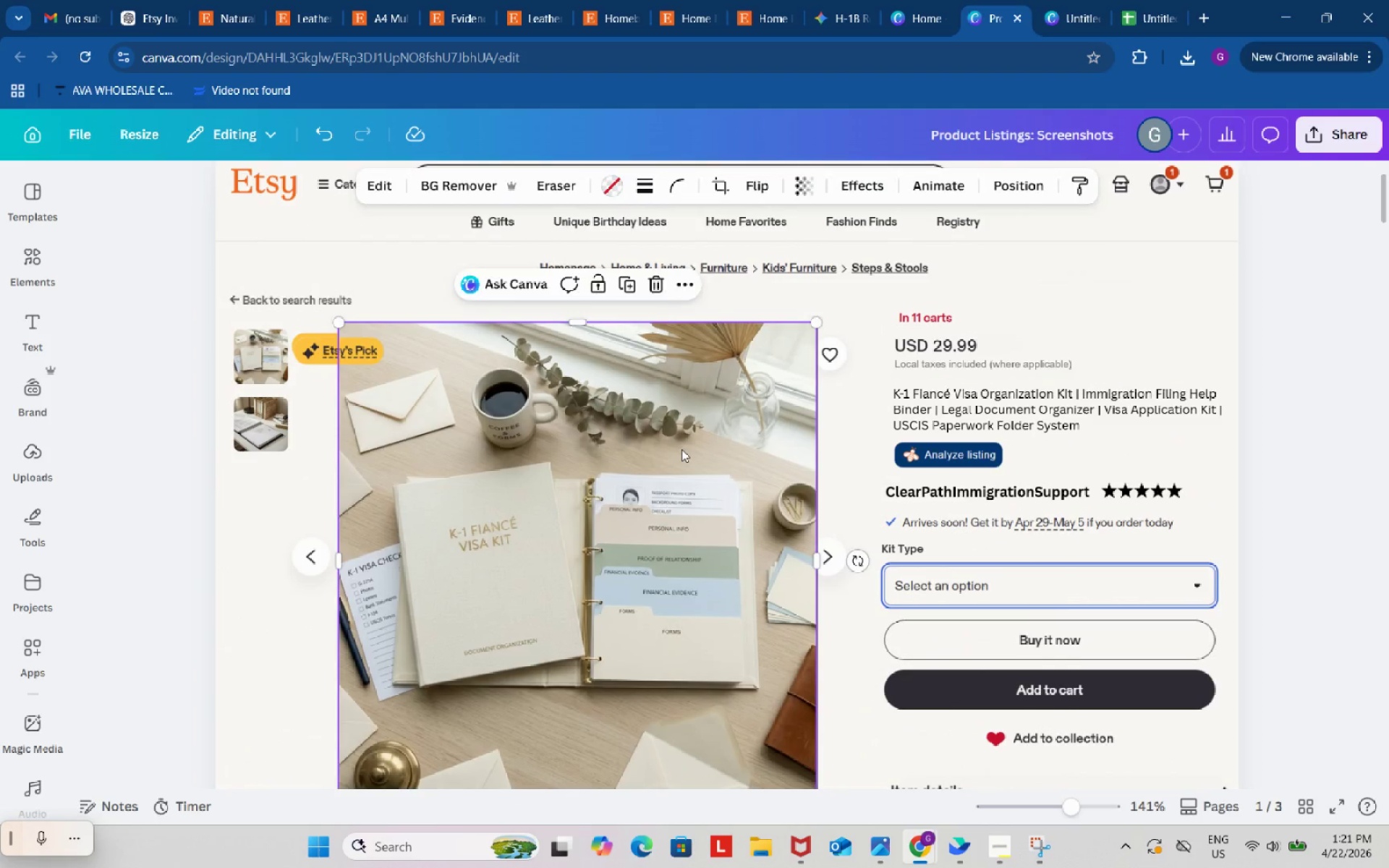 
key(Control+ControlLeft)
 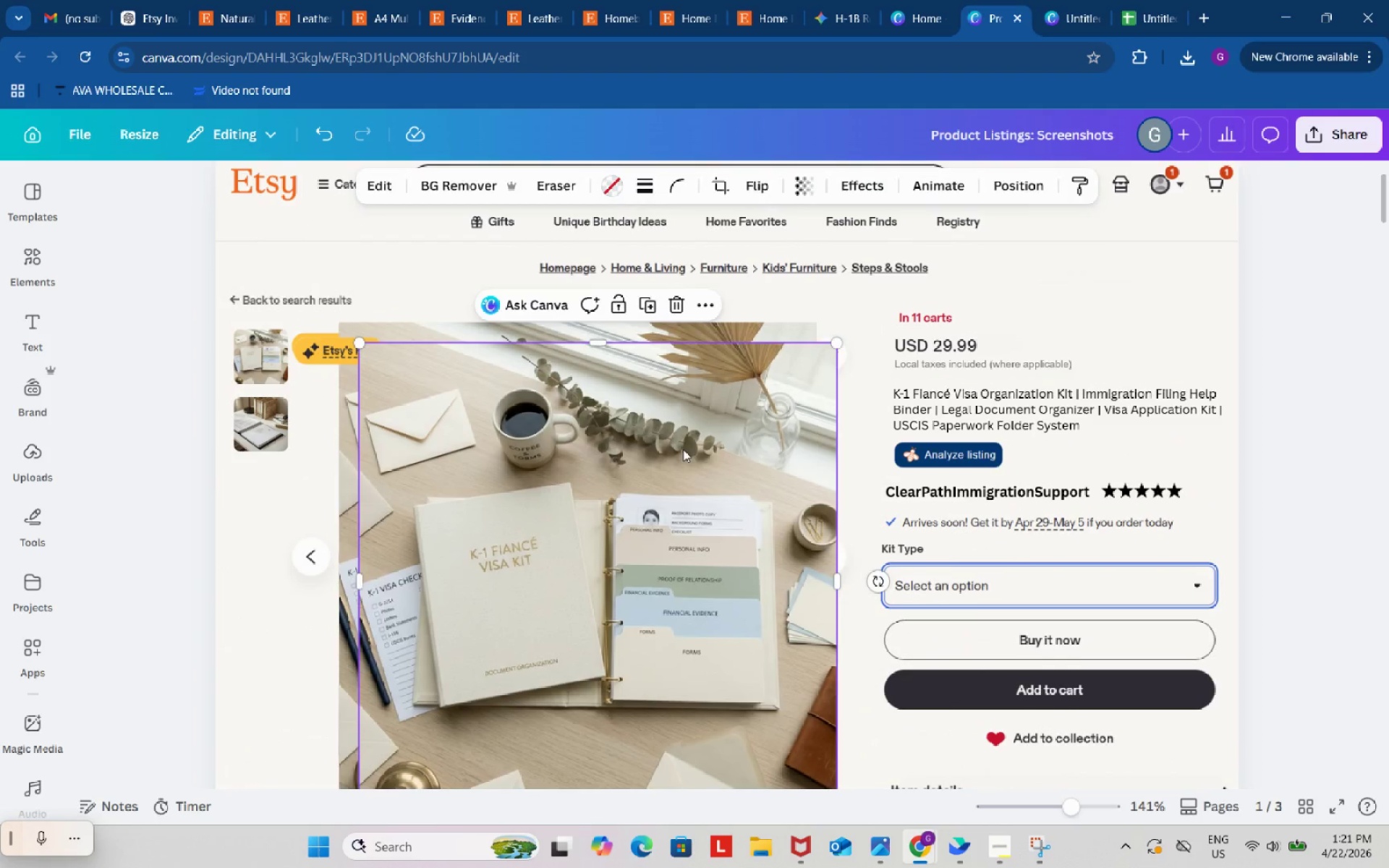 
key(Control+V)
 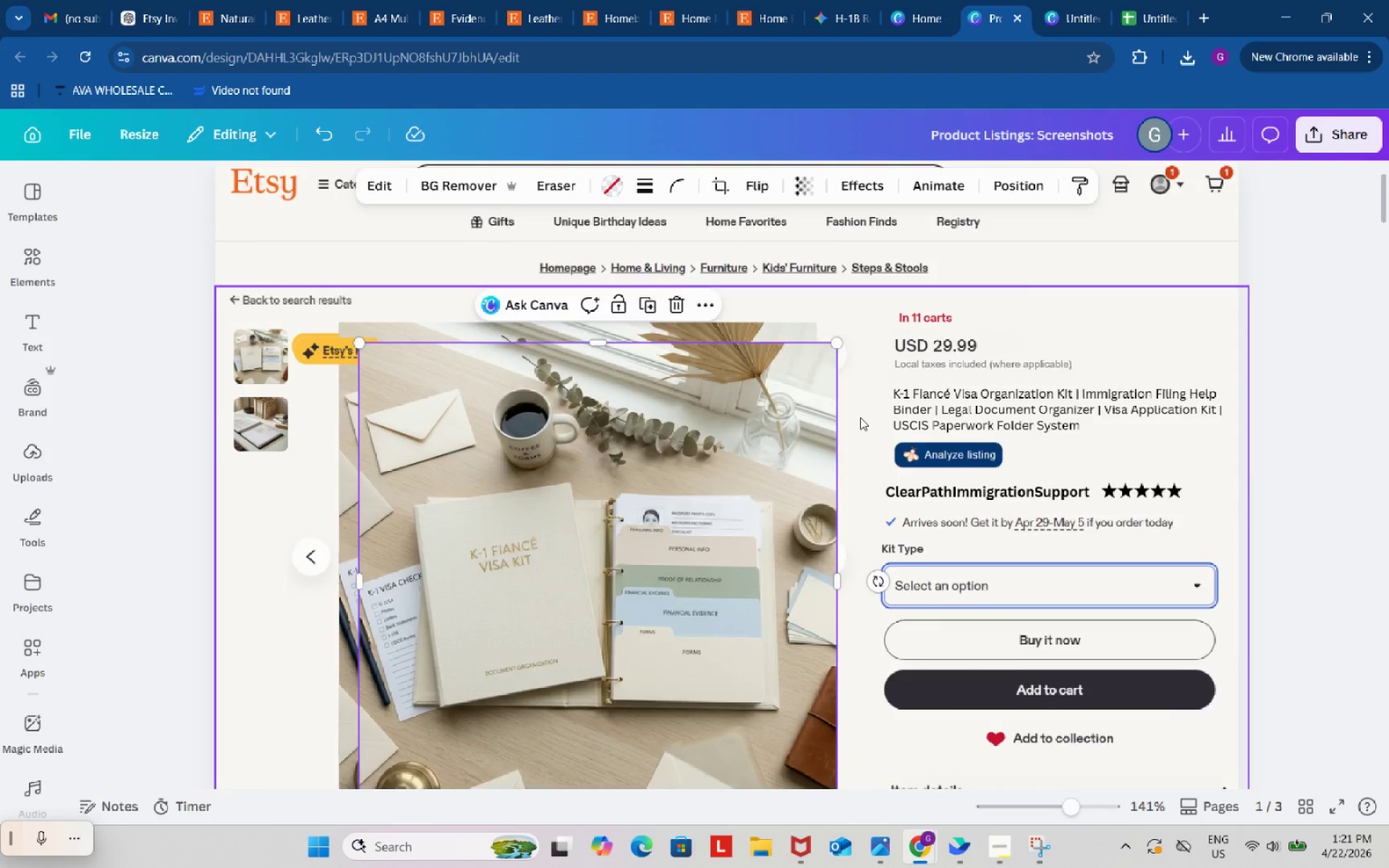 
left_click_drag(start_coordinate=[702, 265], to_coordinate=[699, 637])
 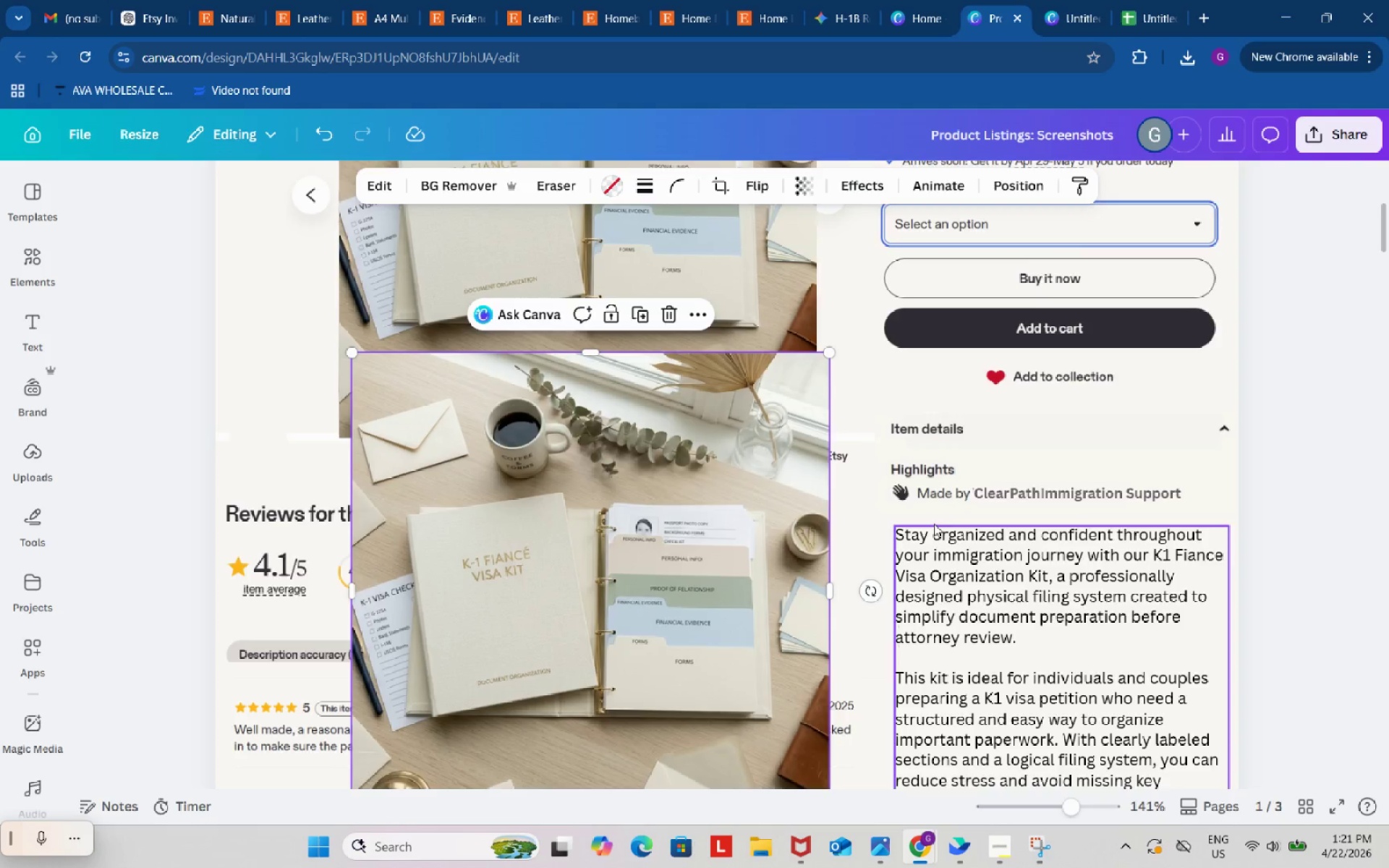 
scroll: coordinate [860, 417], scroll_direction: down, amount: 4.0
 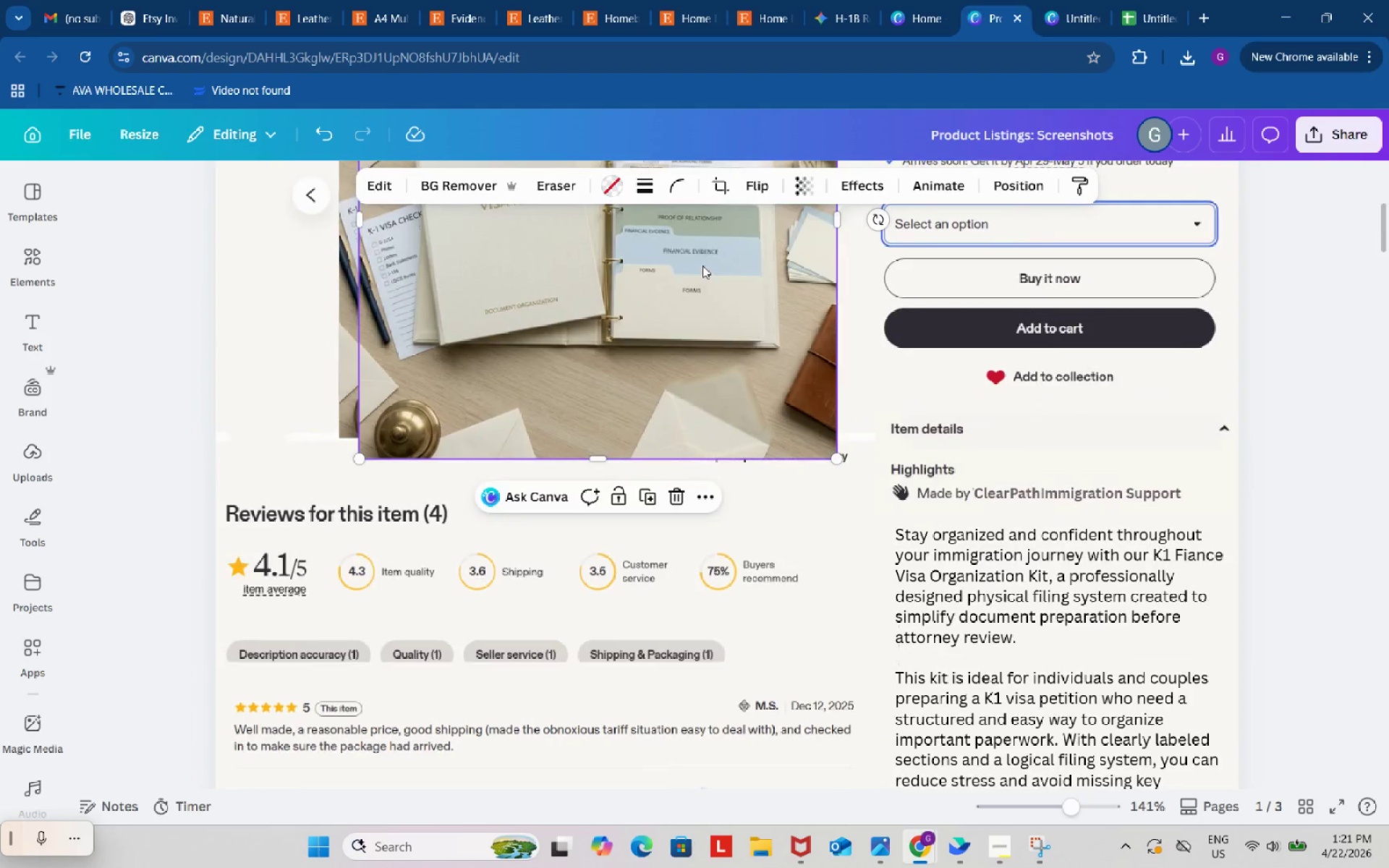 
left_click_drag(start_coordinate=[583, 315], to_coordinate=[585, 601])
 